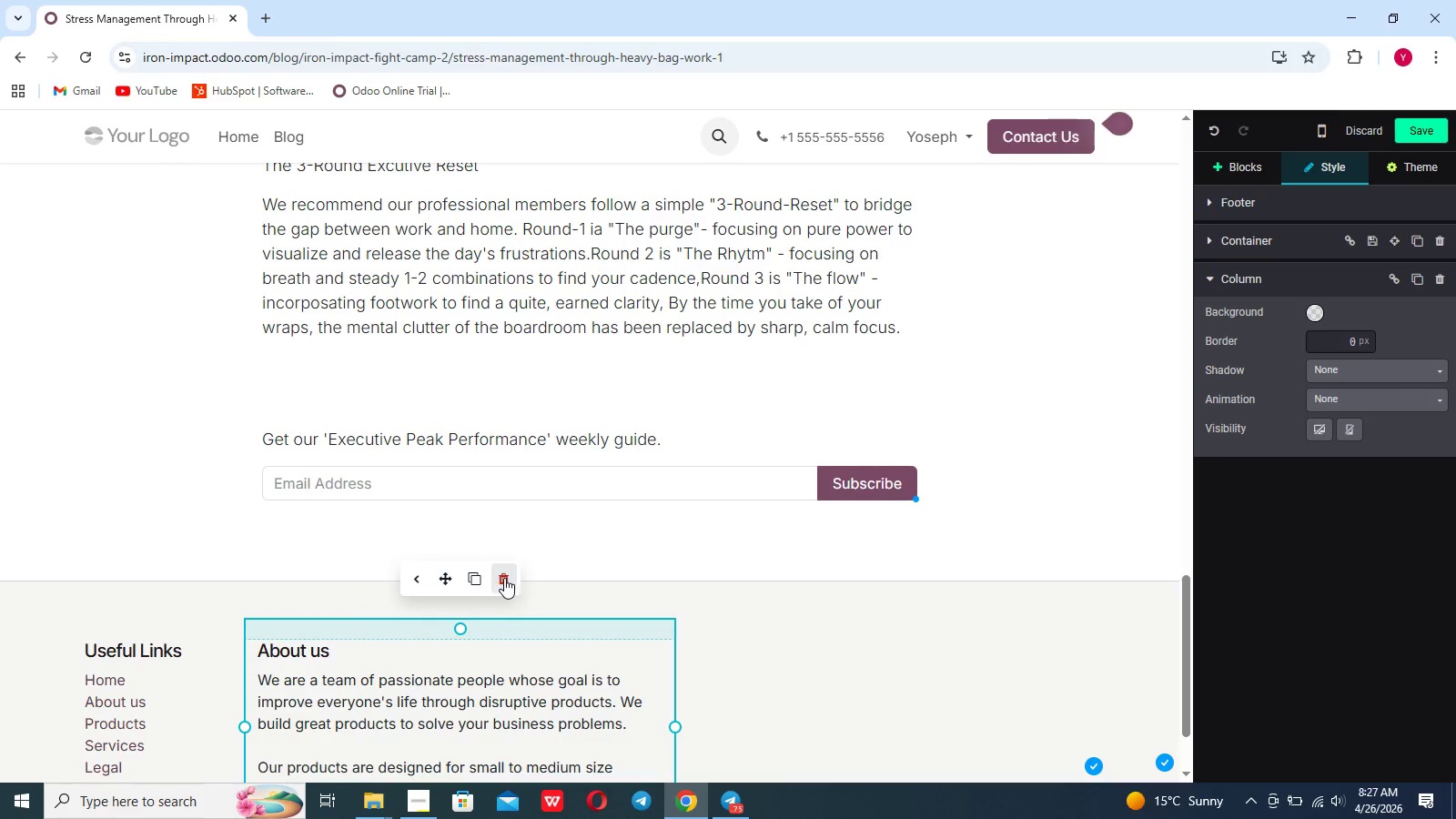 
scroll: coordinate [167, 420], scroll_direction: up, amount: 62.0
 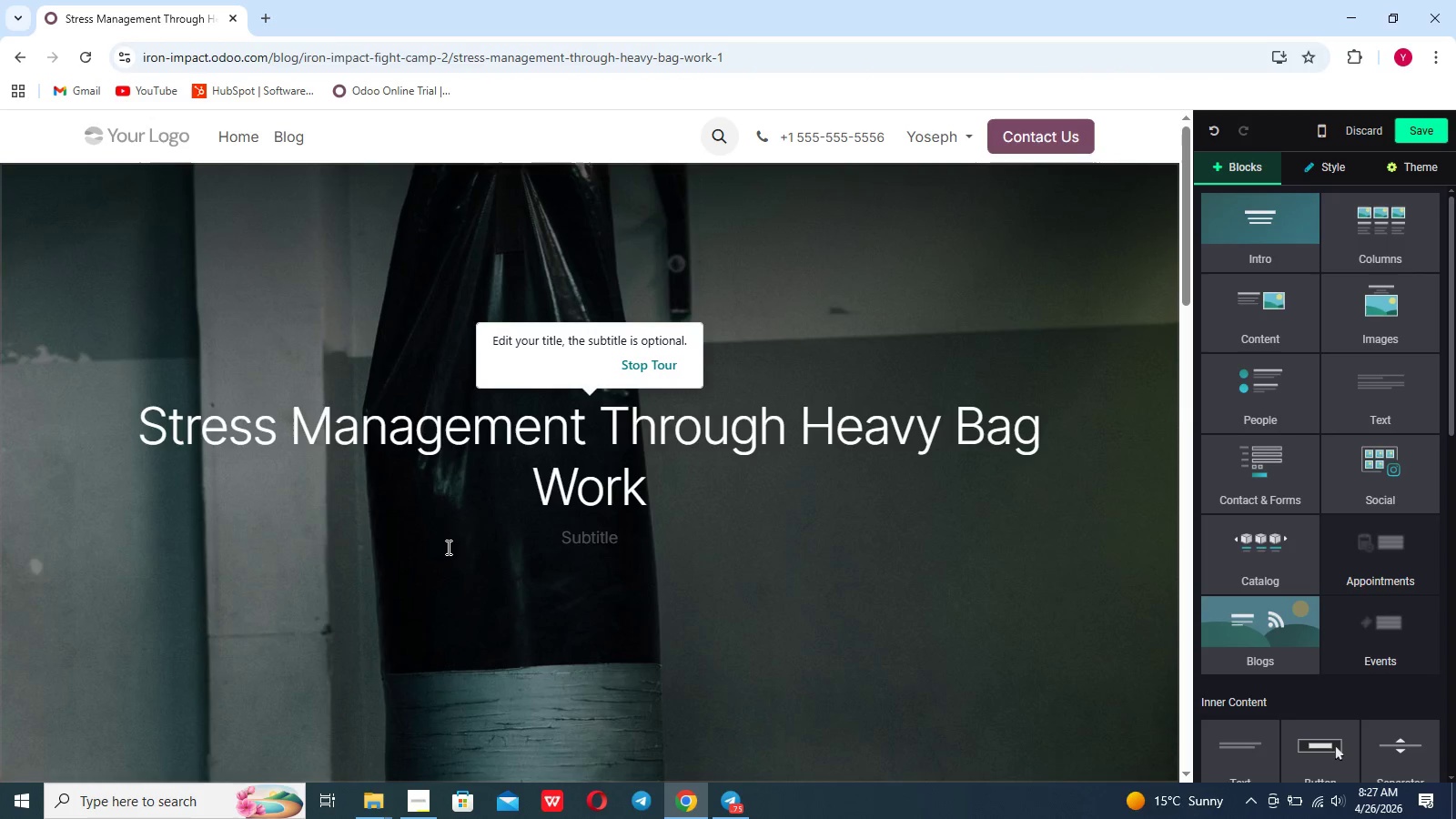 
left_click([438, 602])
 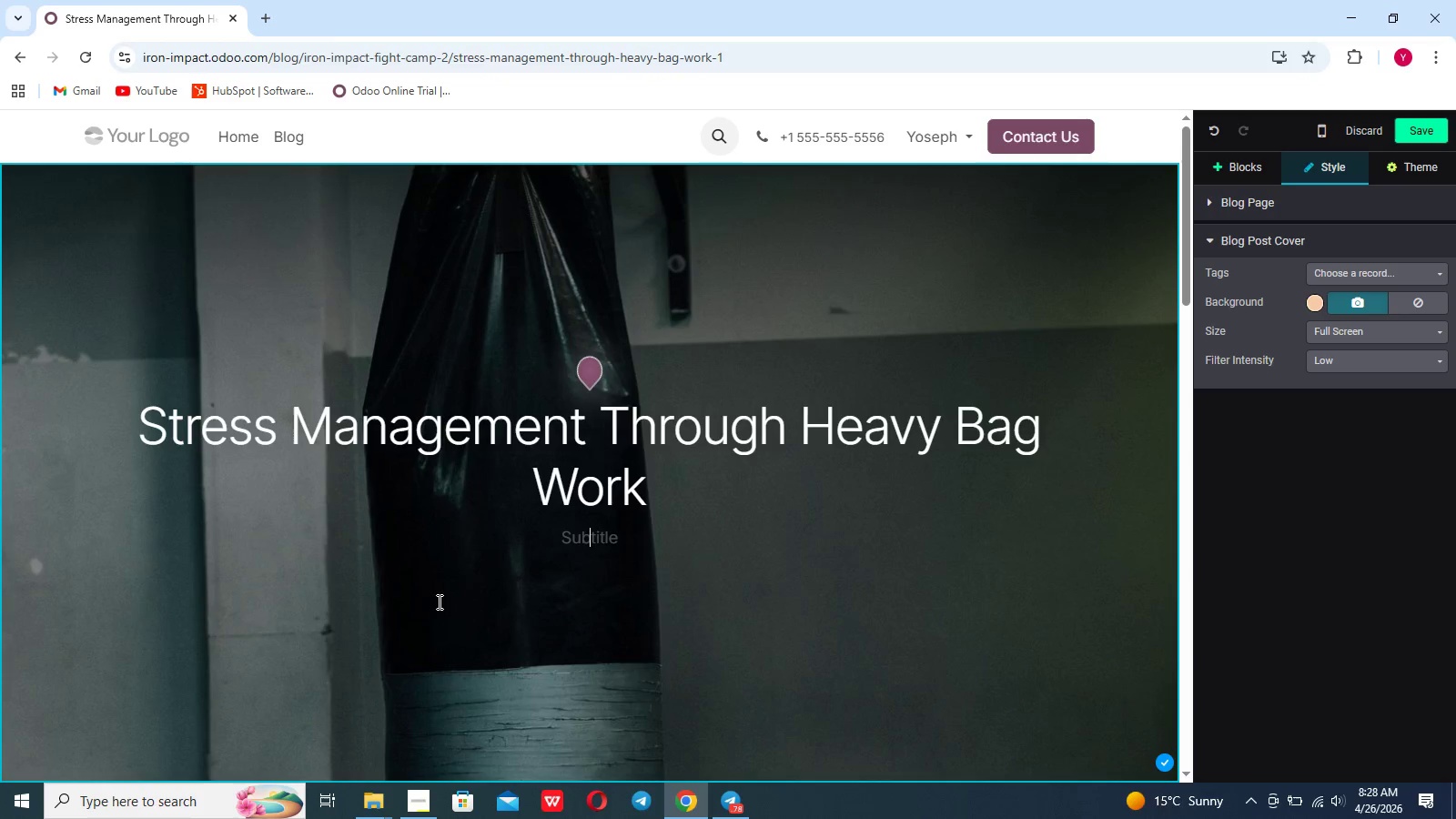 
wait(15.03)
 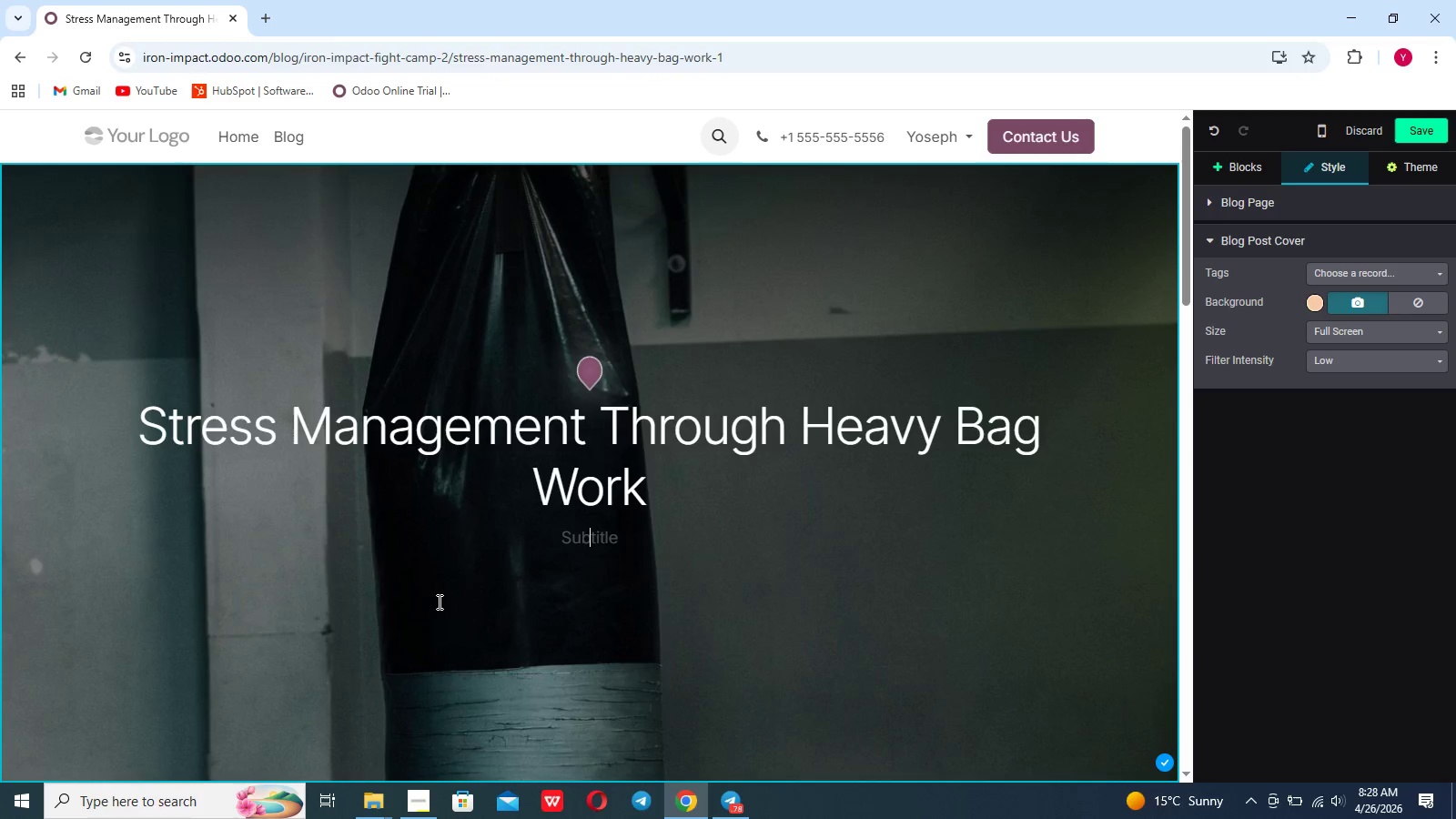 
left_click([1232, 177])
 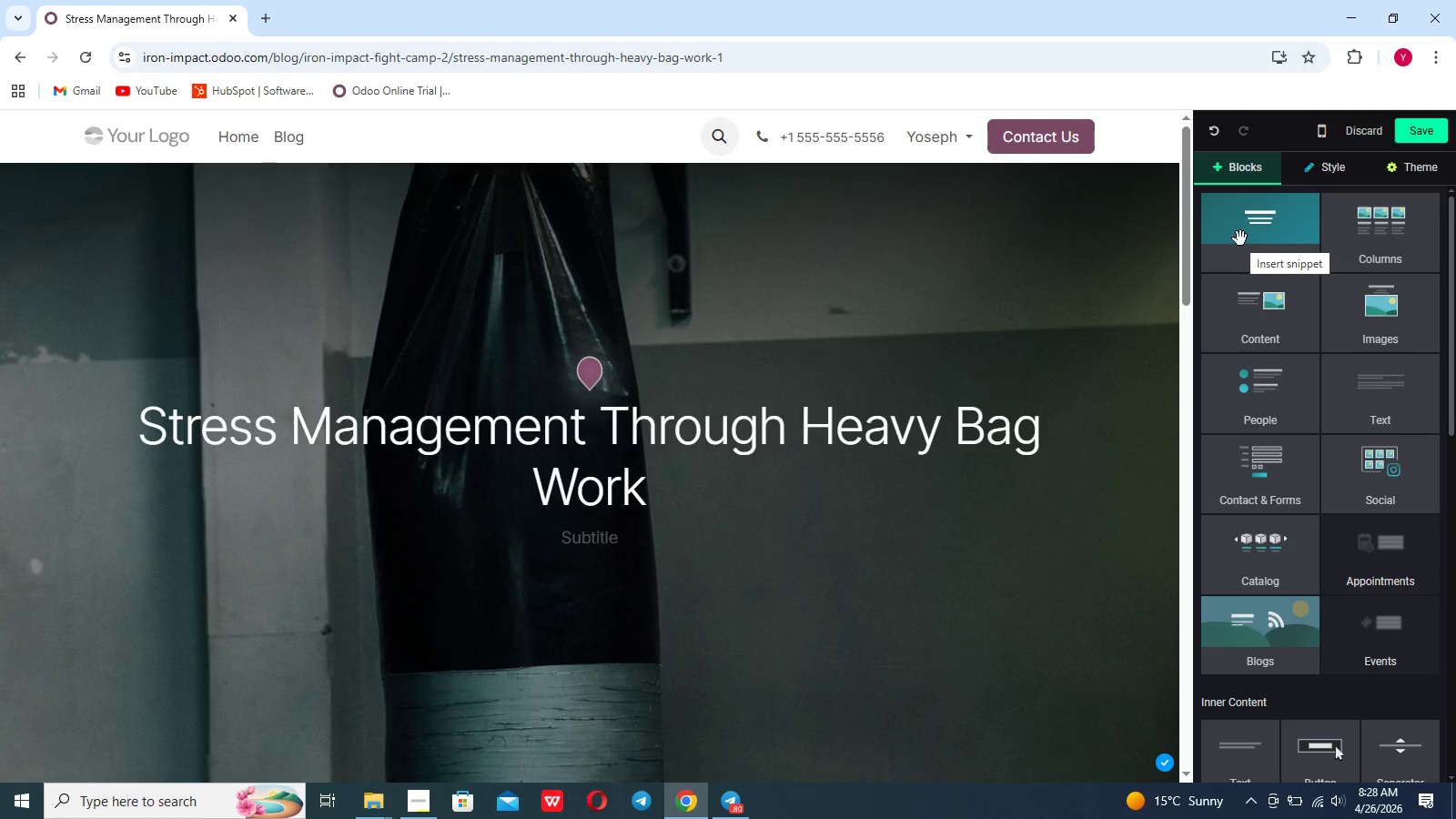 
wait(10.36)
 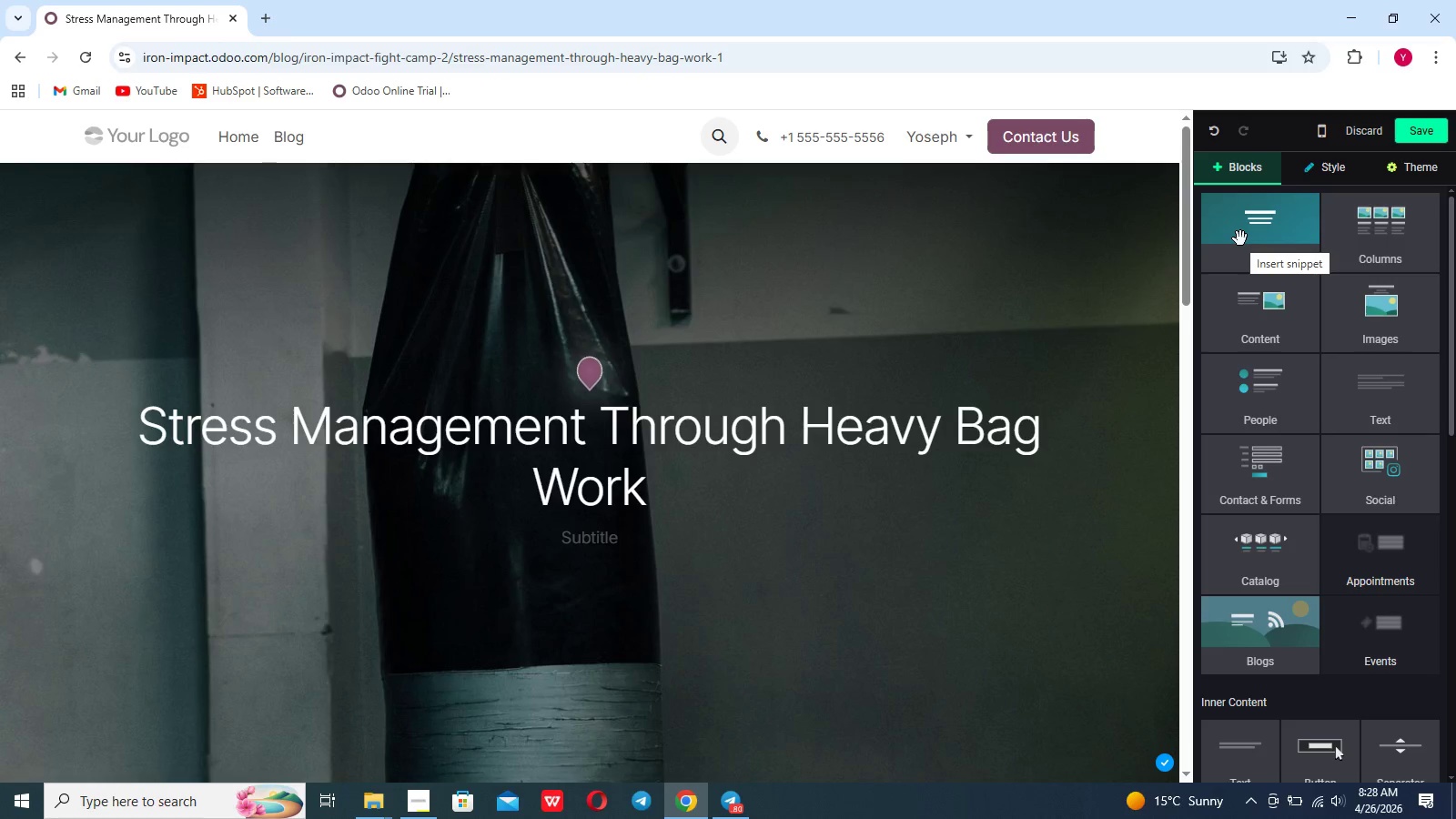 
scroll: coordinate [863, 502], scroll_direction: down, amount: 20.0
 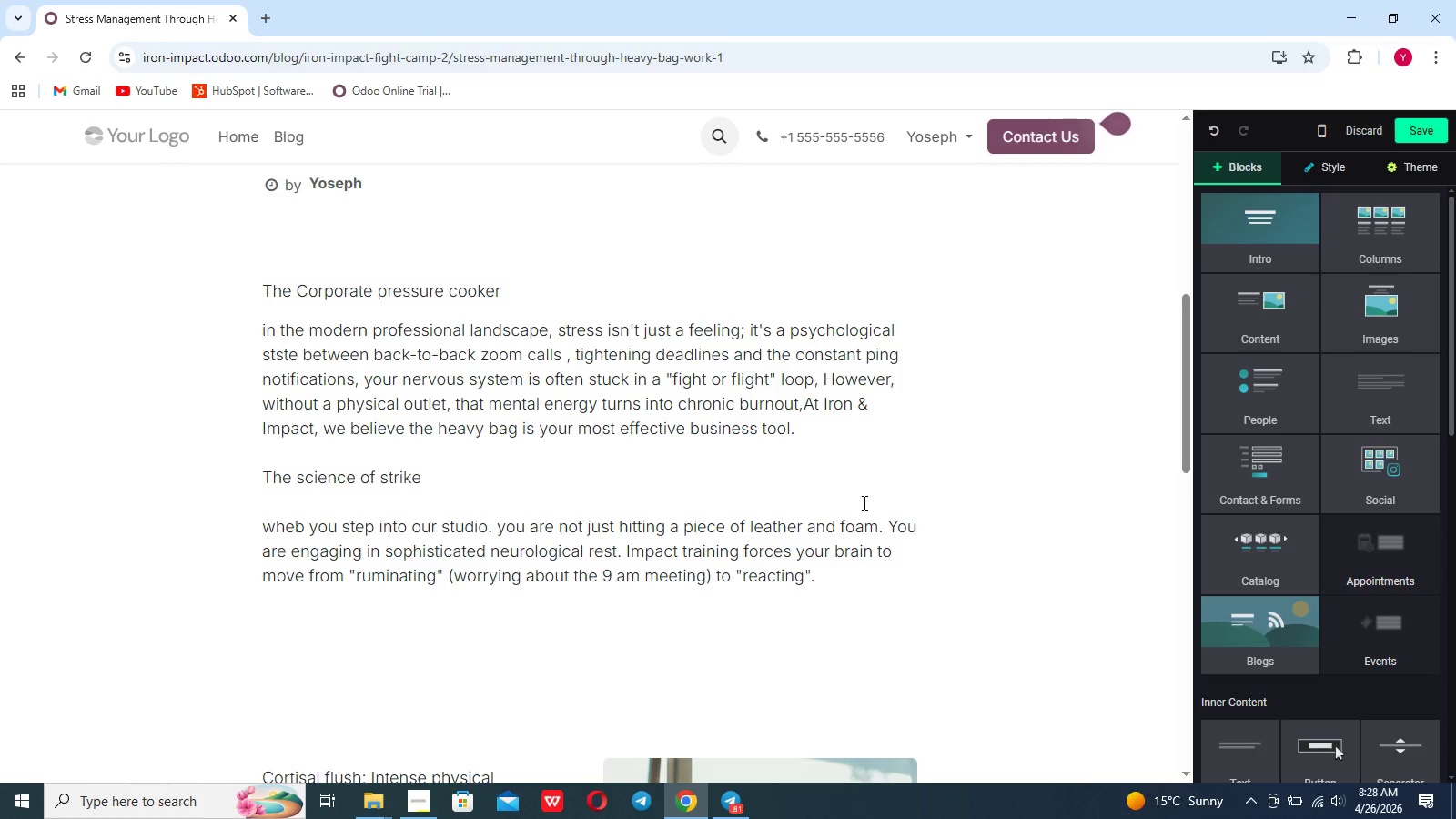 
scroll: coordinate [863, 502], scroll_direction: none, amount: 0.0
 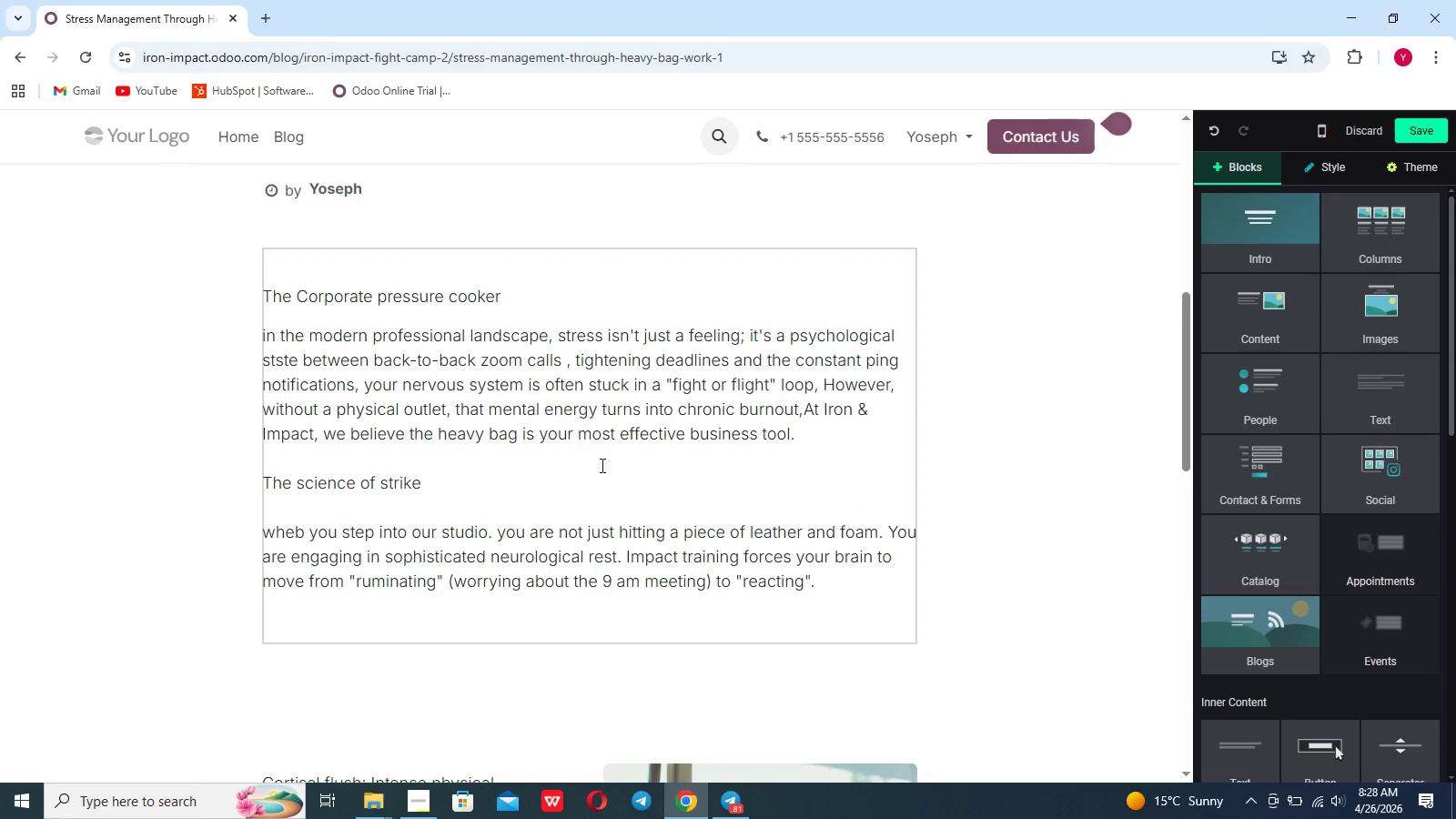 
left_click_drag(start_coordinate=[500, 302], to_coordinate=[254, 281])
 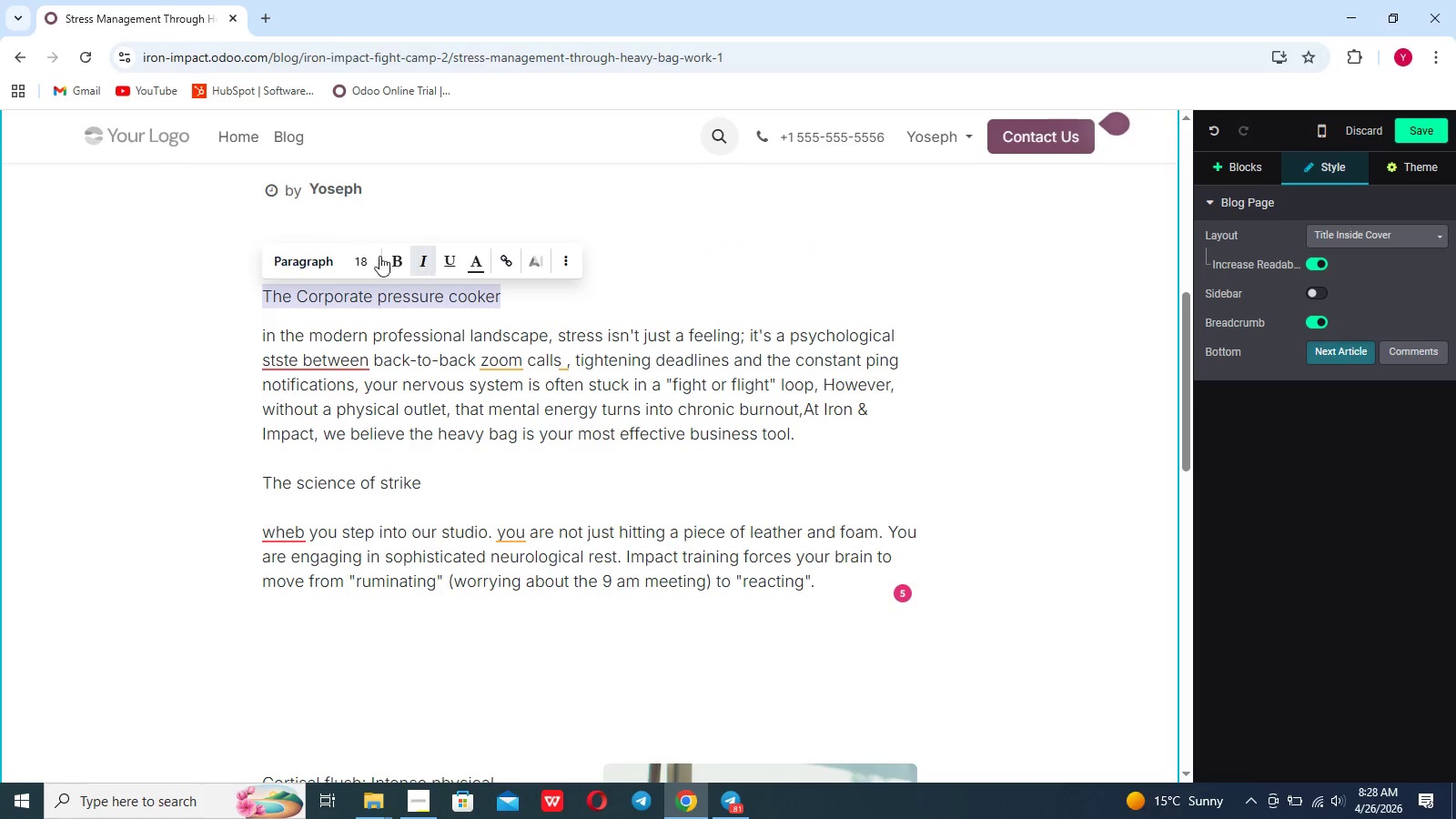 
left_click([324, 258])
 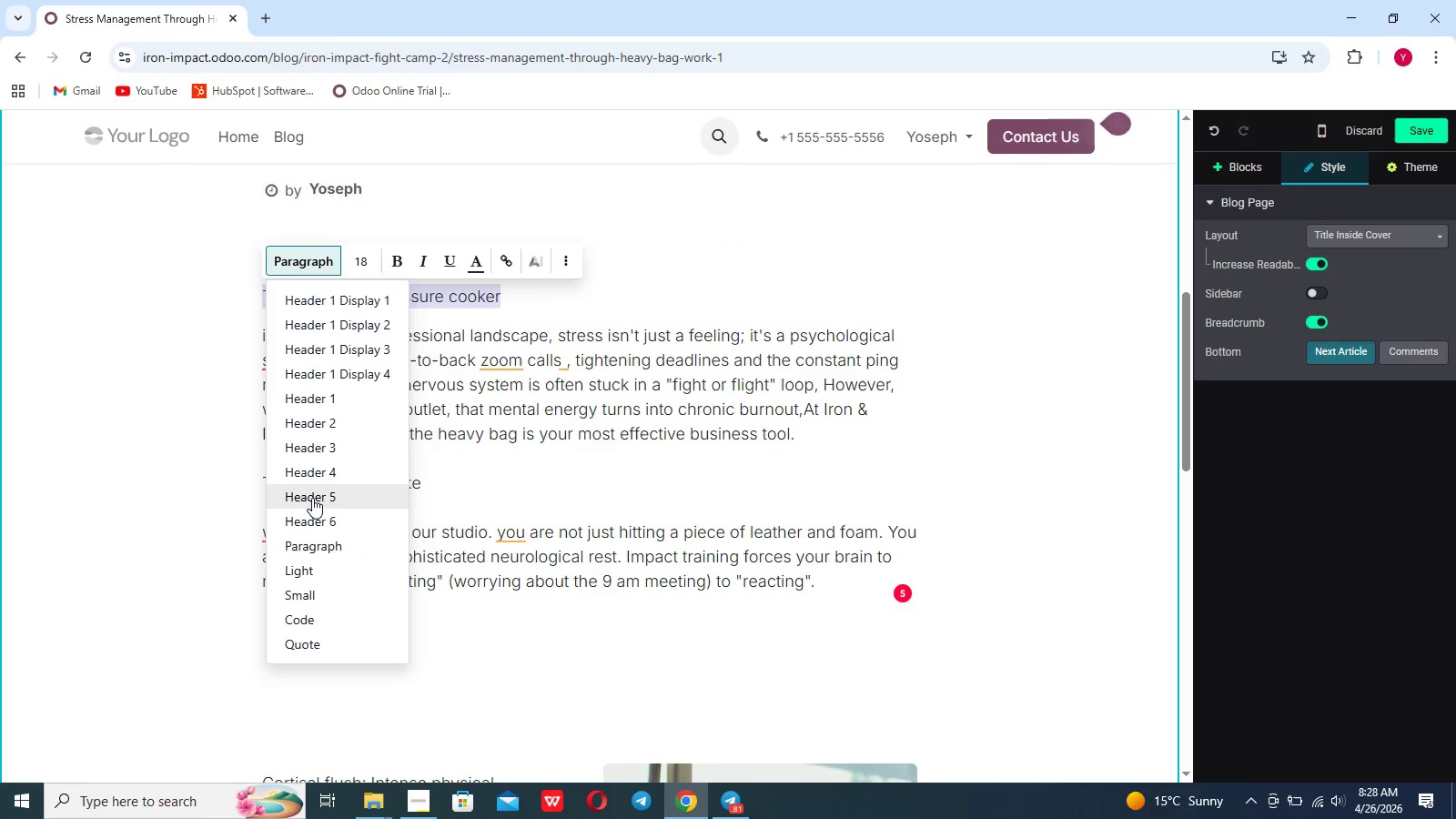 
left_click([320, 480])
 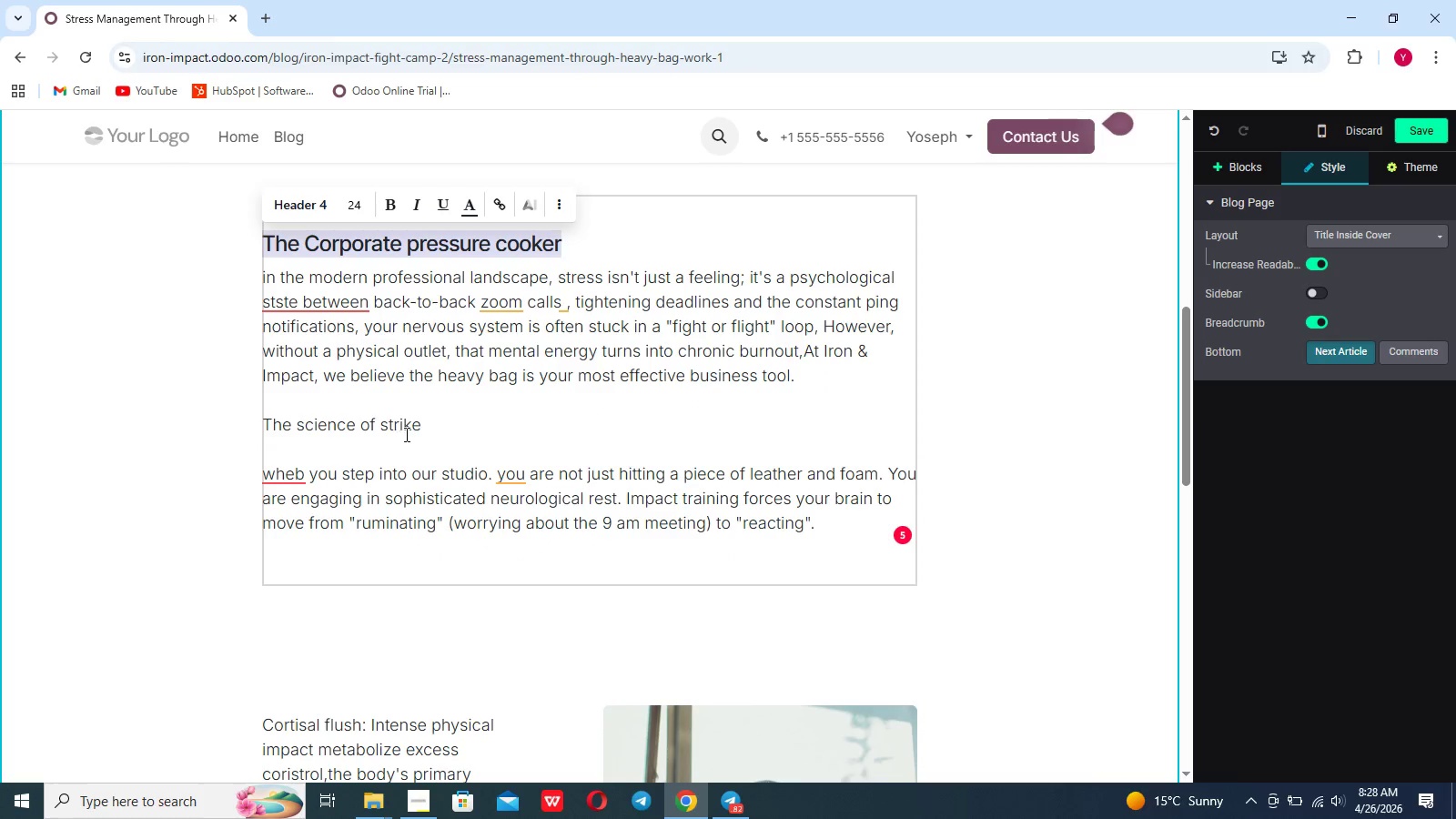 
left_click_drag(start_coordinate=[437, 423], to_coordinate=[230, 427])
 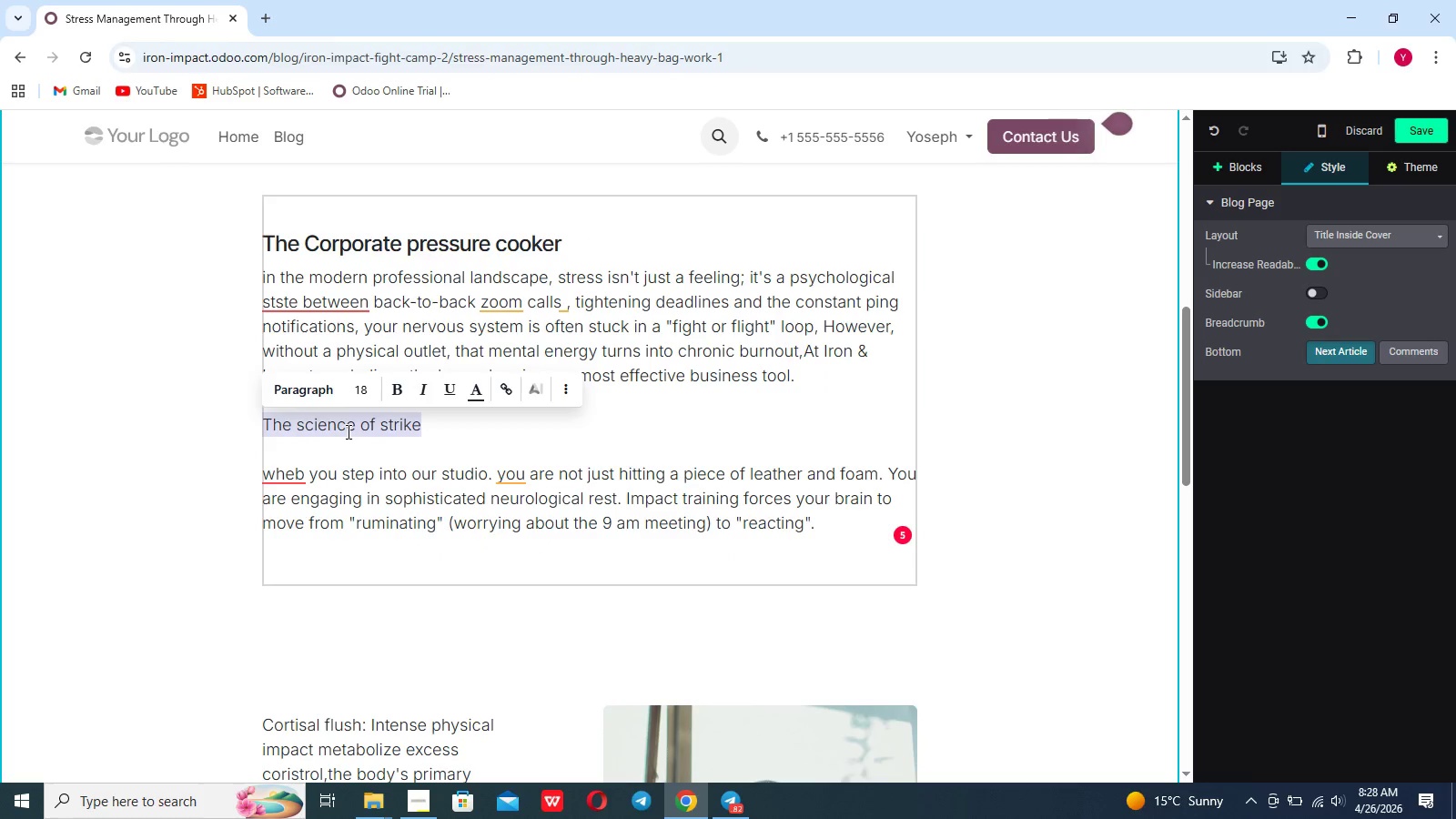 
left_click([323, 389])
 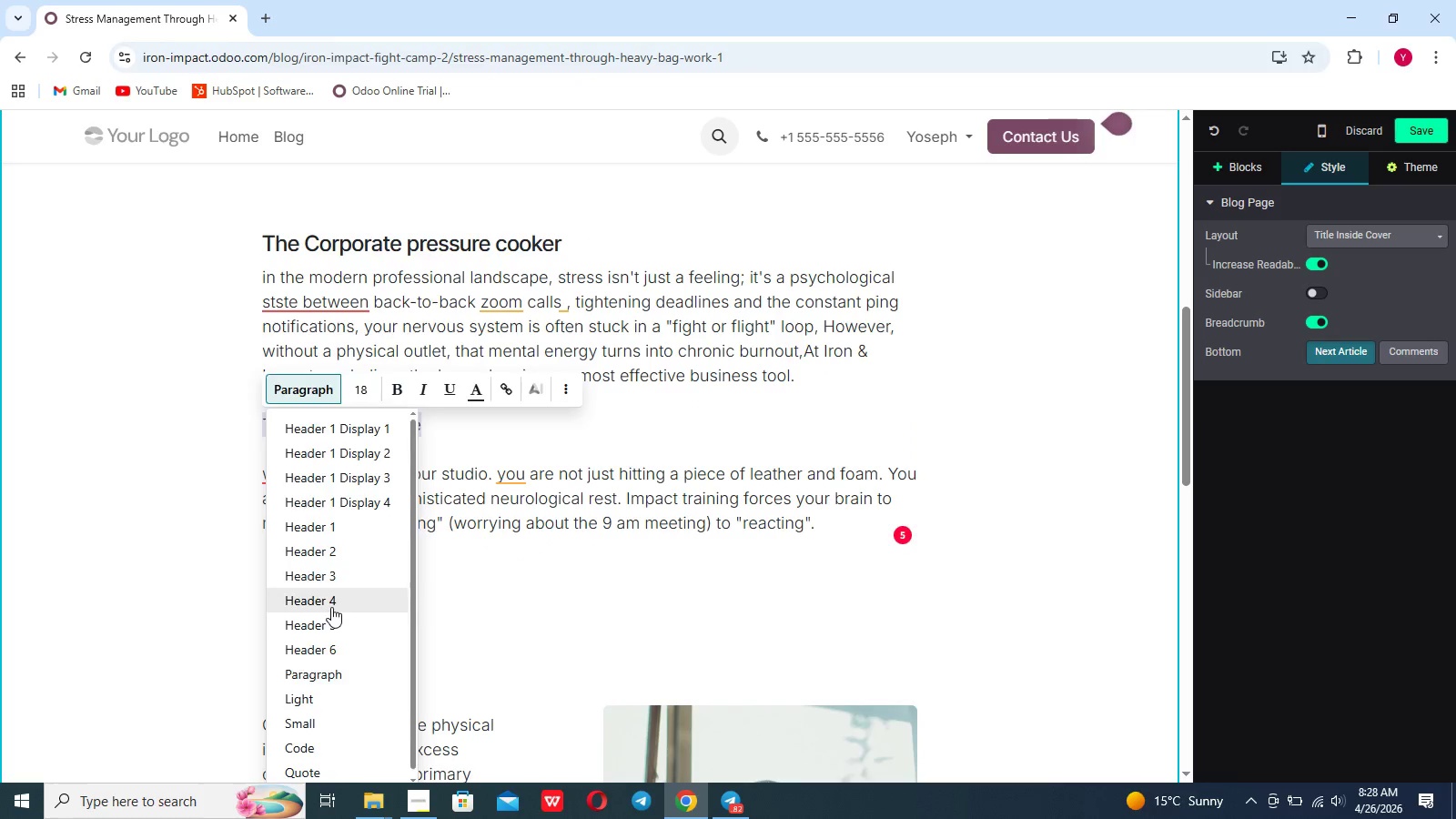 
left_click([552, 583])
 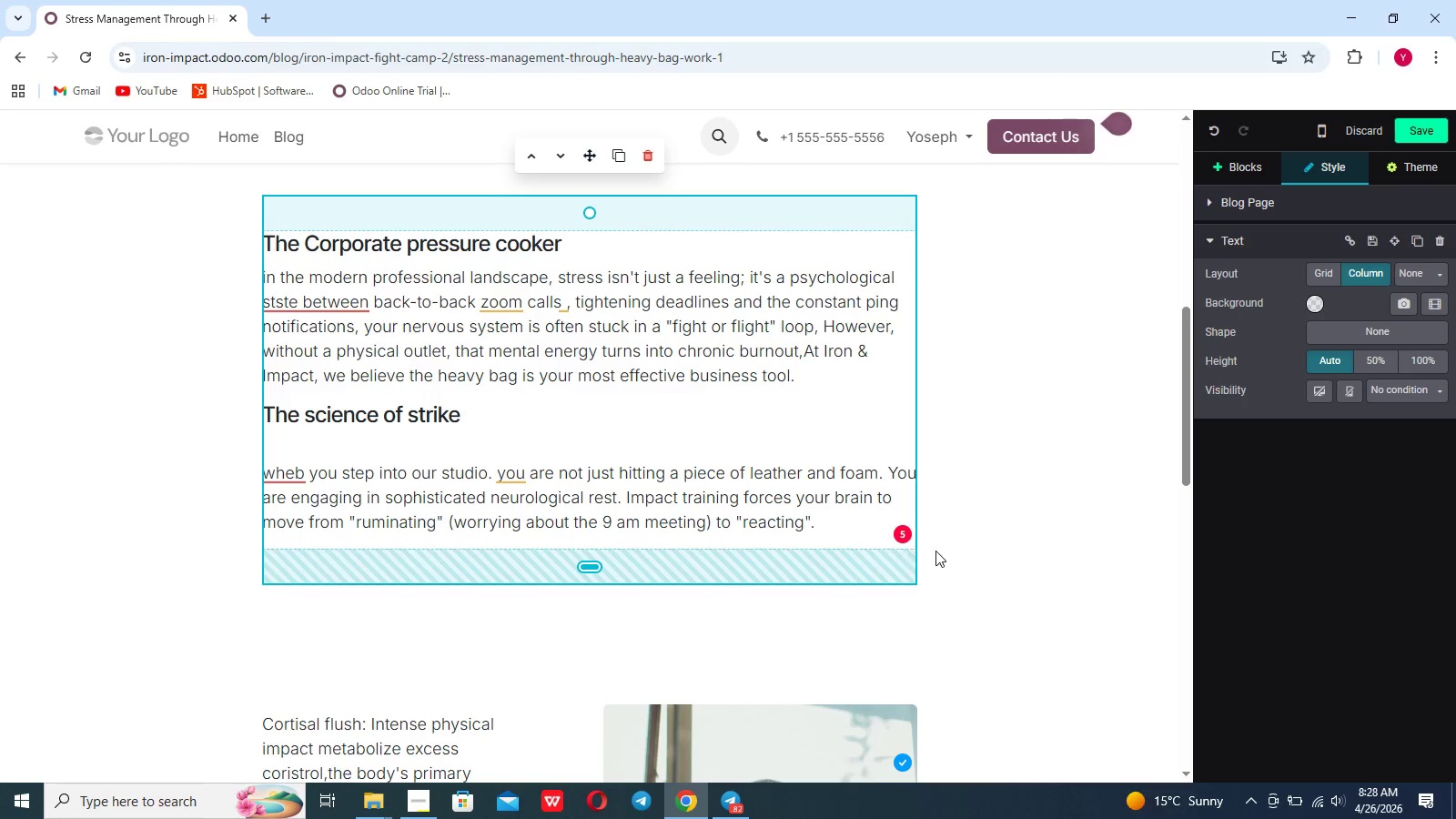 
mouse_move([906, 566])
 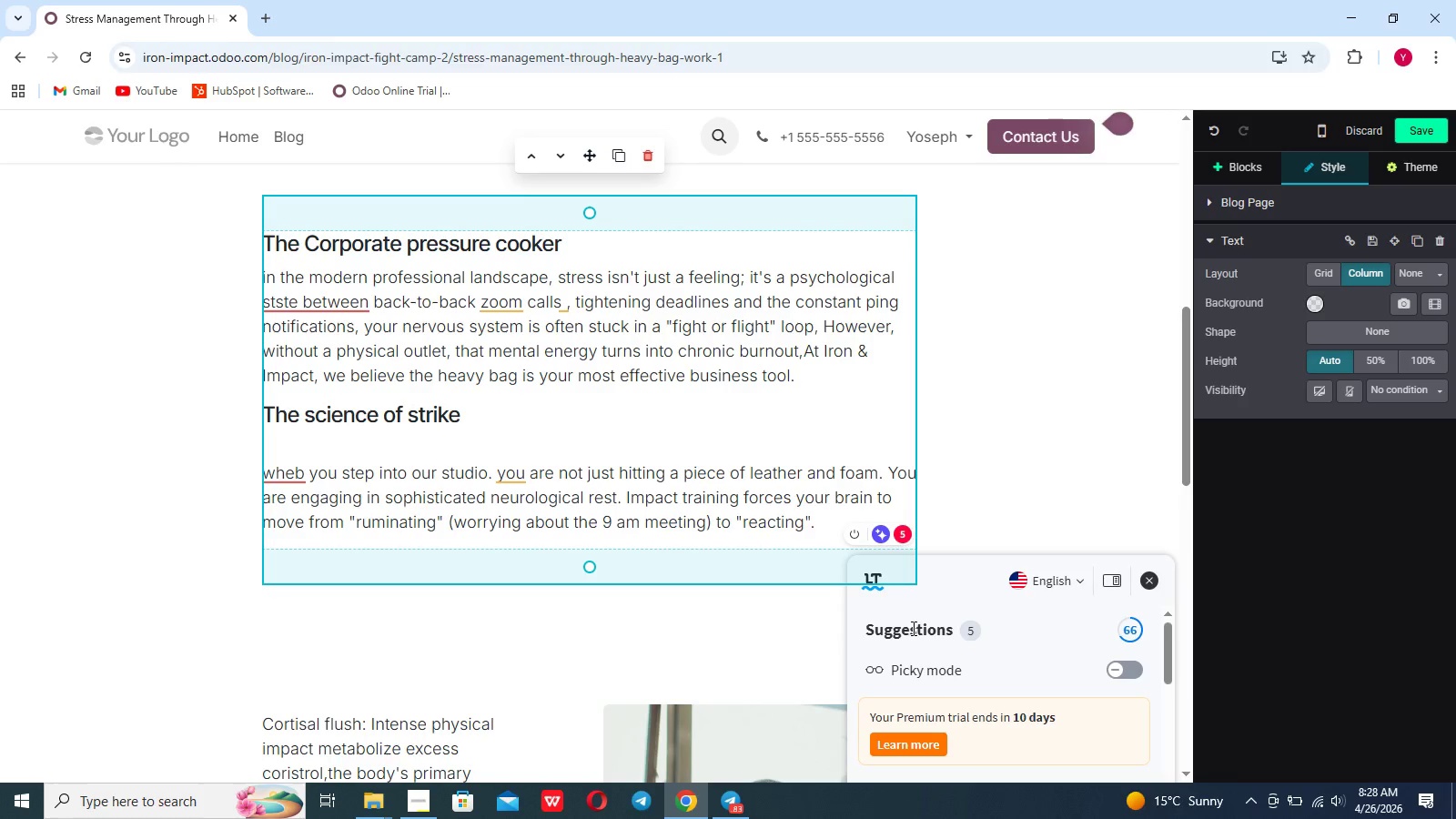 
scroll: coordinate [912, 628], scroll_direction: down, amount: 7.0
 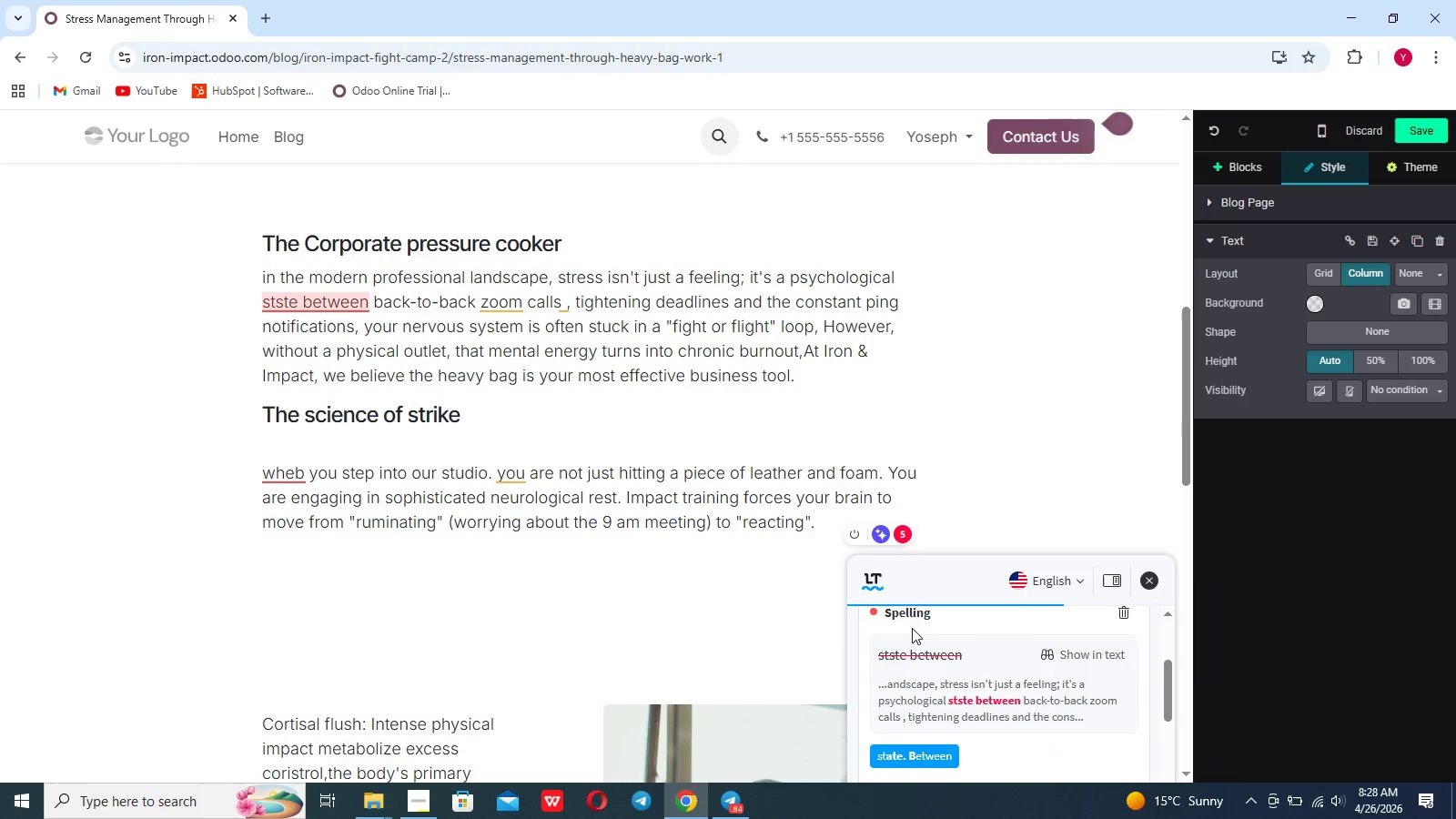 
scroll: coordinate [912, 628], scroll_direction: none, amount: 0.0
 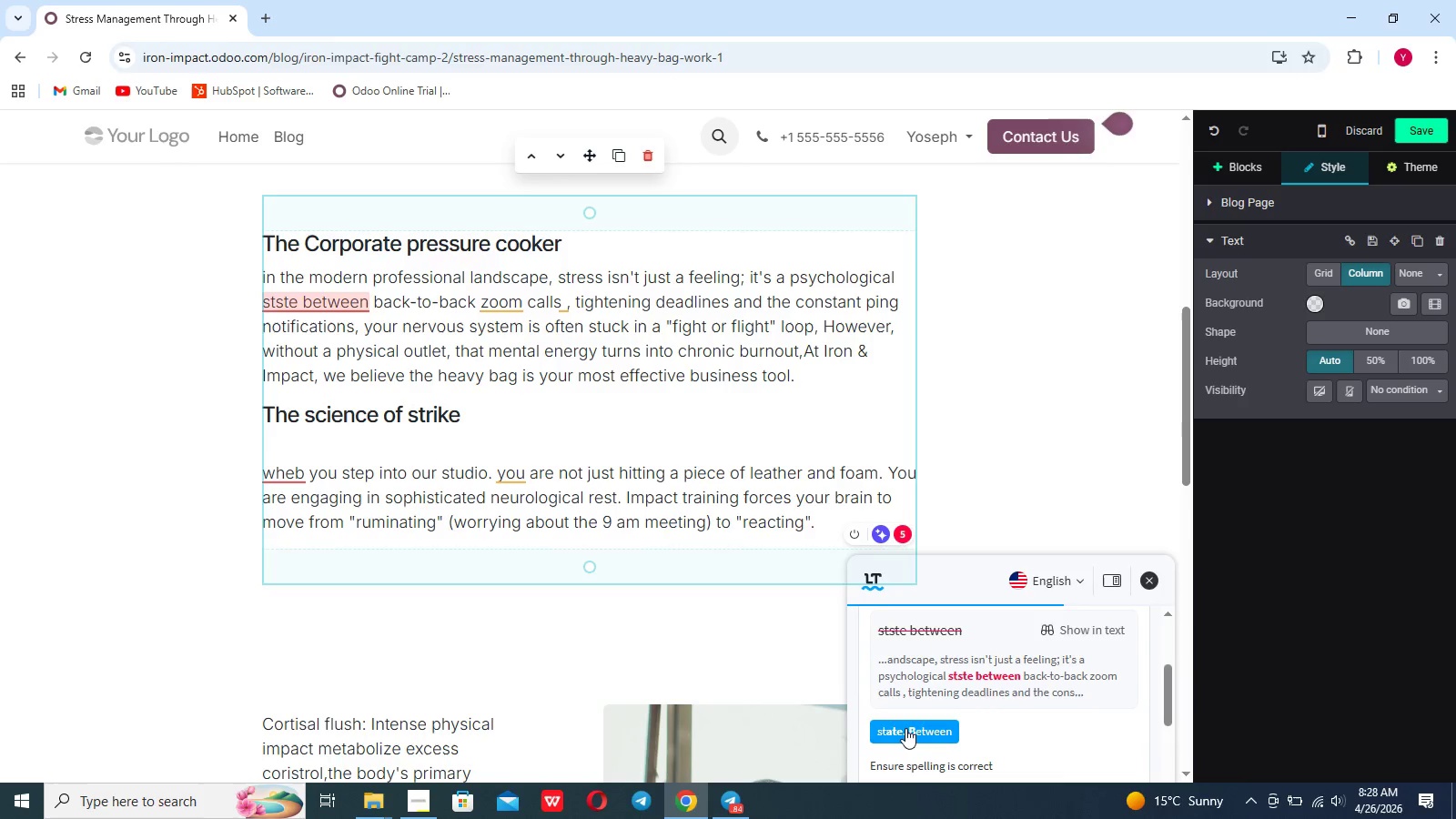 
left_click([905, 734])
 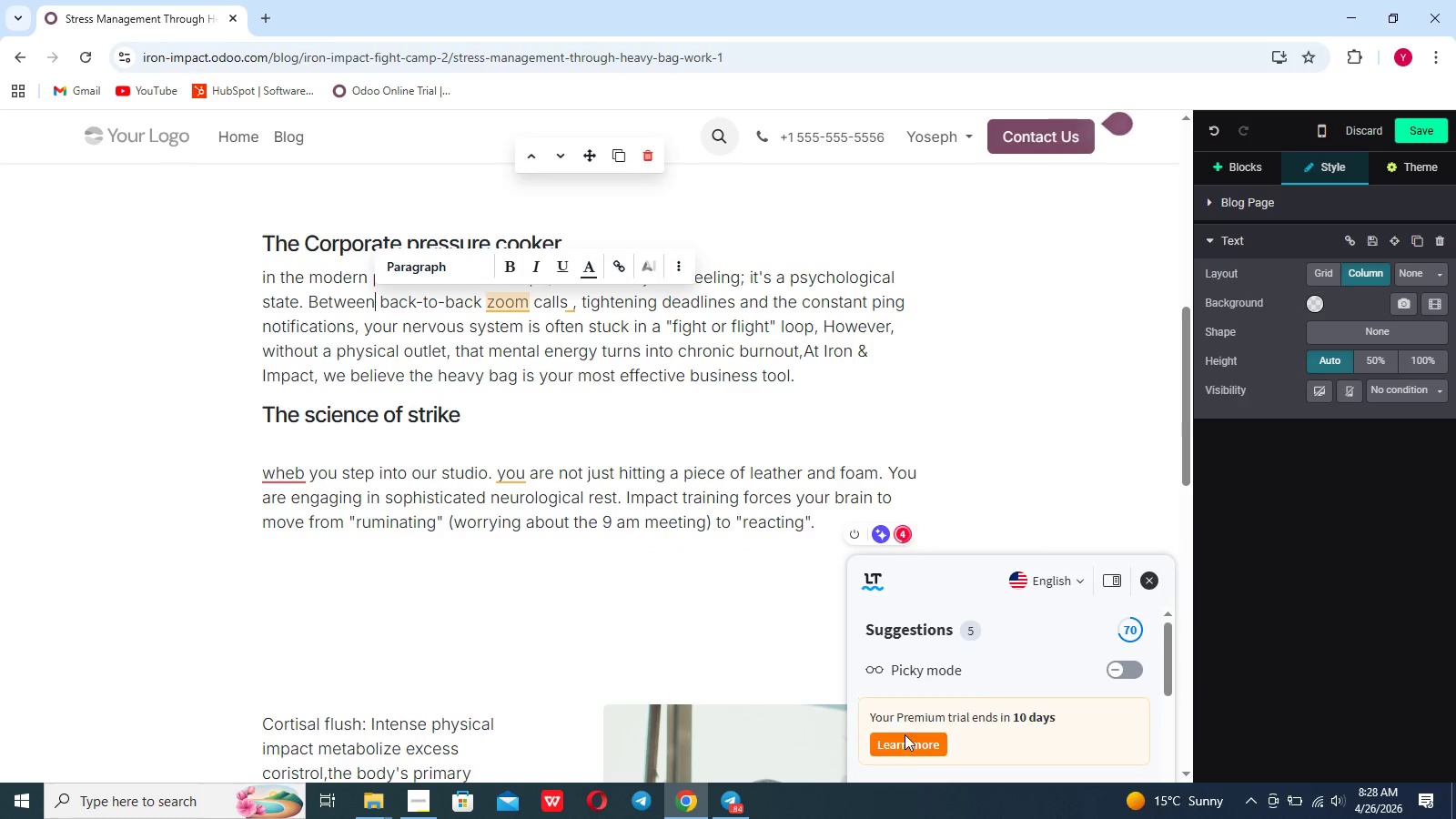 
scroll: coordinate [905, 734], scroll_direction: down, amount: 10.0
 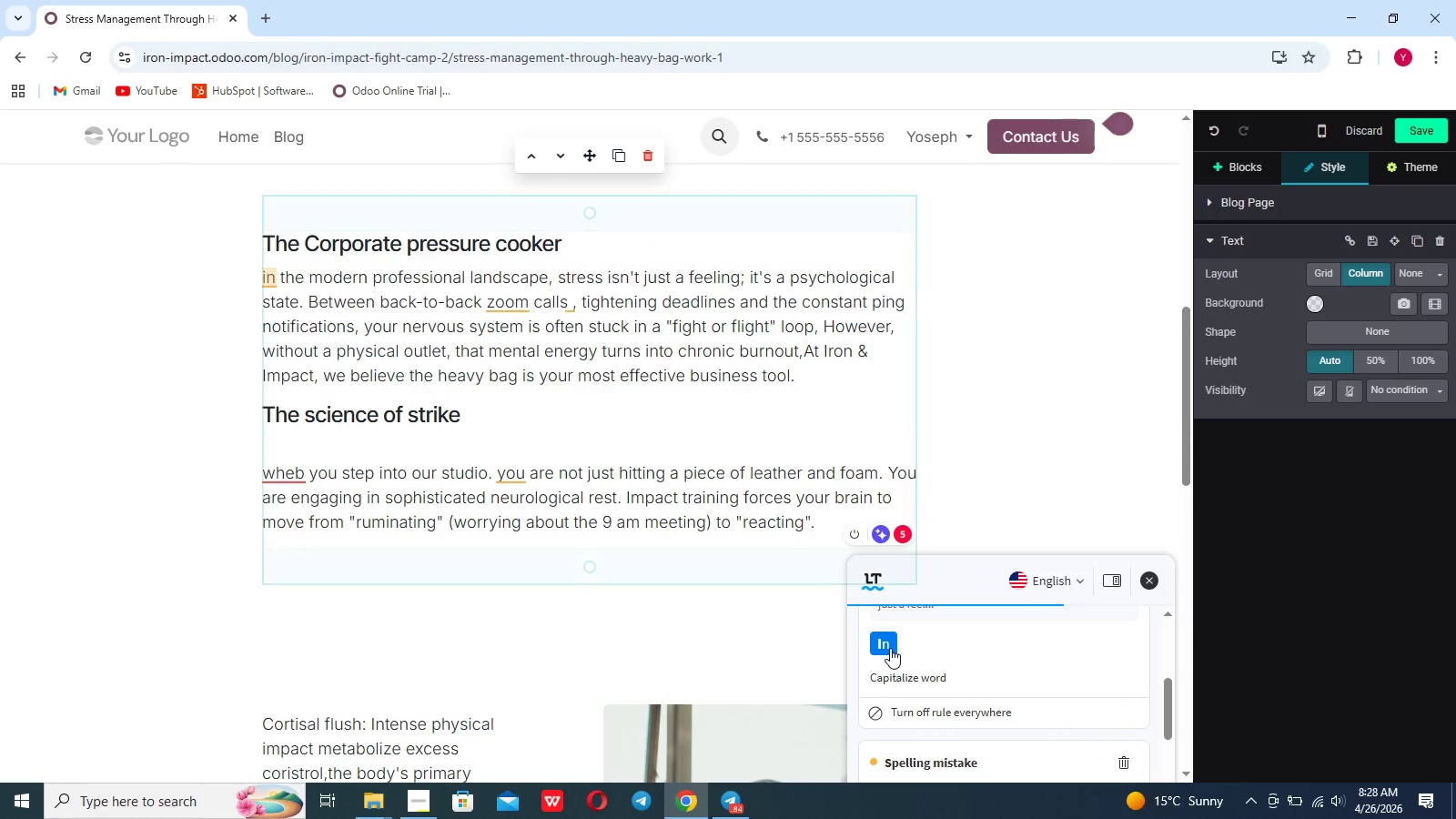 
left_click([886, 644])
 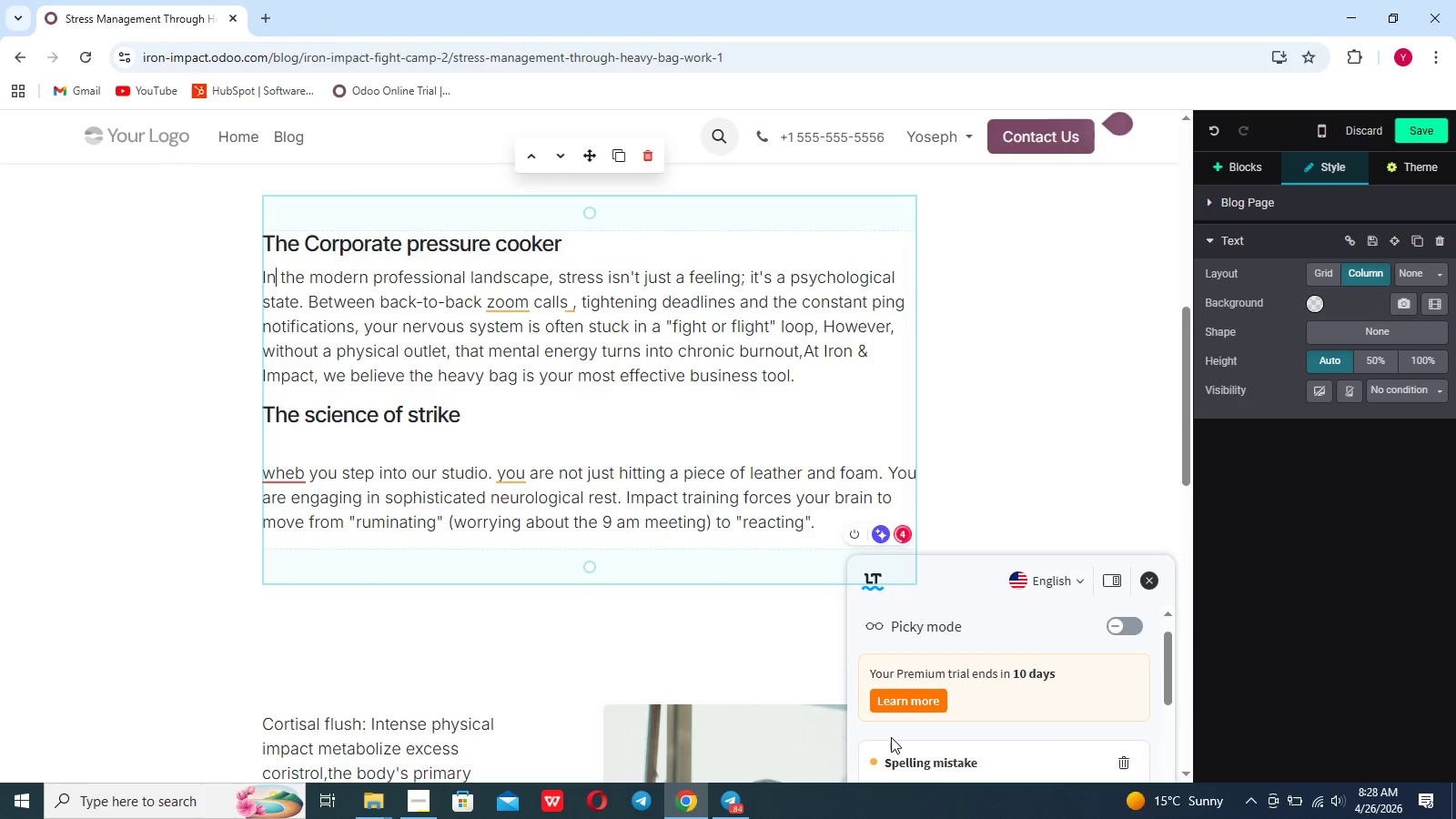 
scroll: coordinate [889, 713], scroll_direction: down, amount: 13.0
 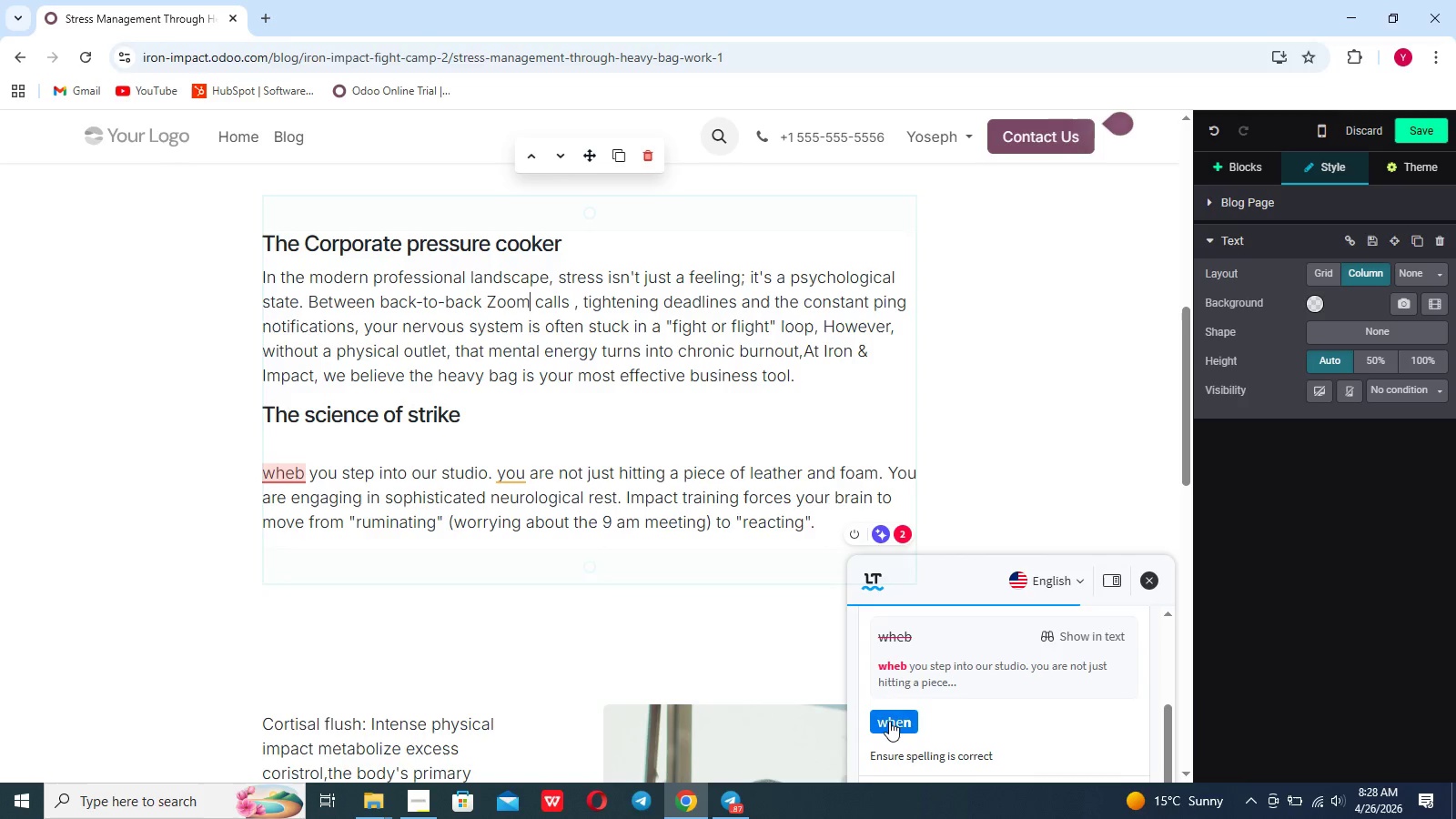 
left_click([889, 721])
 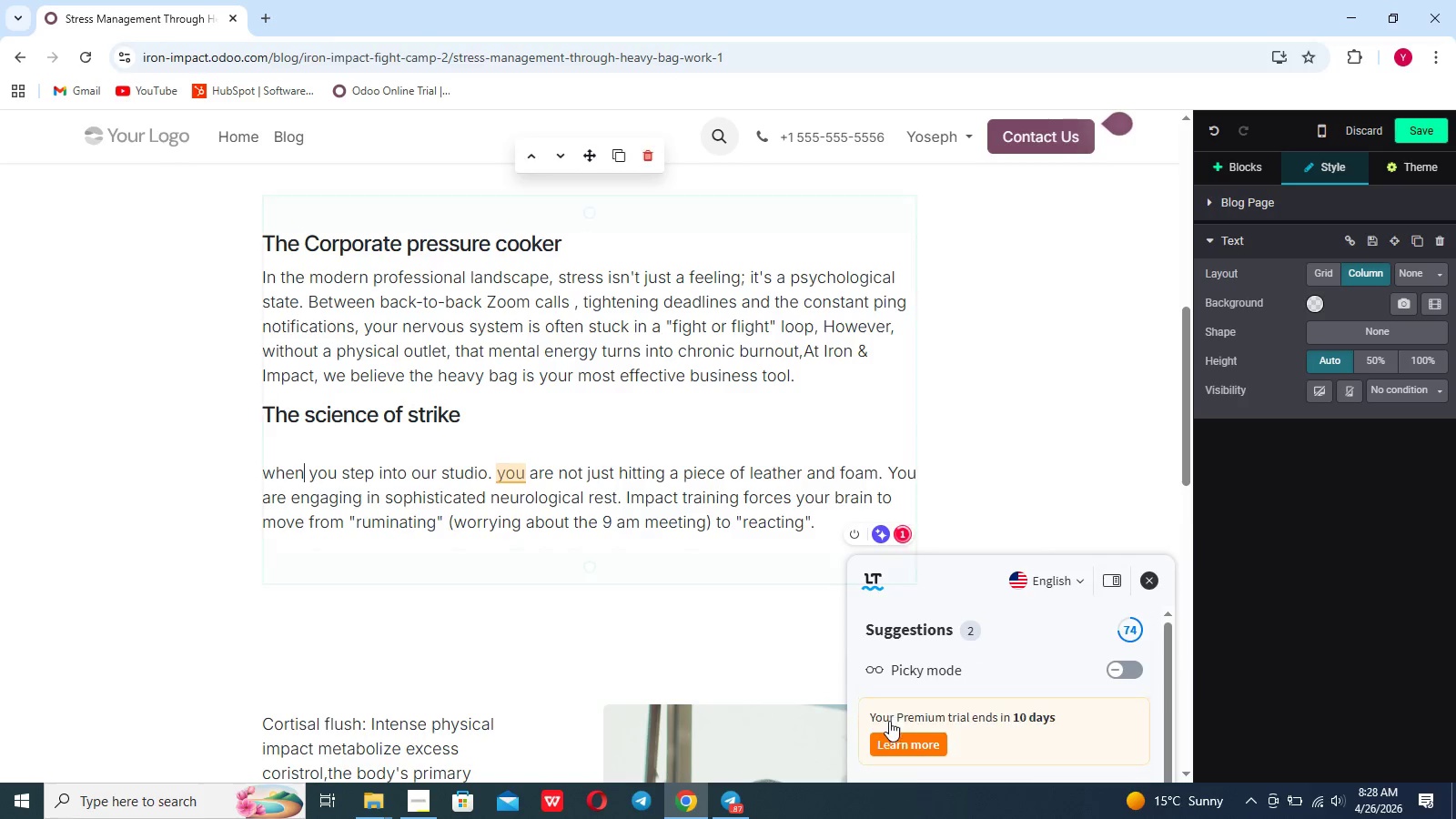 
scroll: coordinate [966, 701], scroll_direction: down, amount: 26.0
 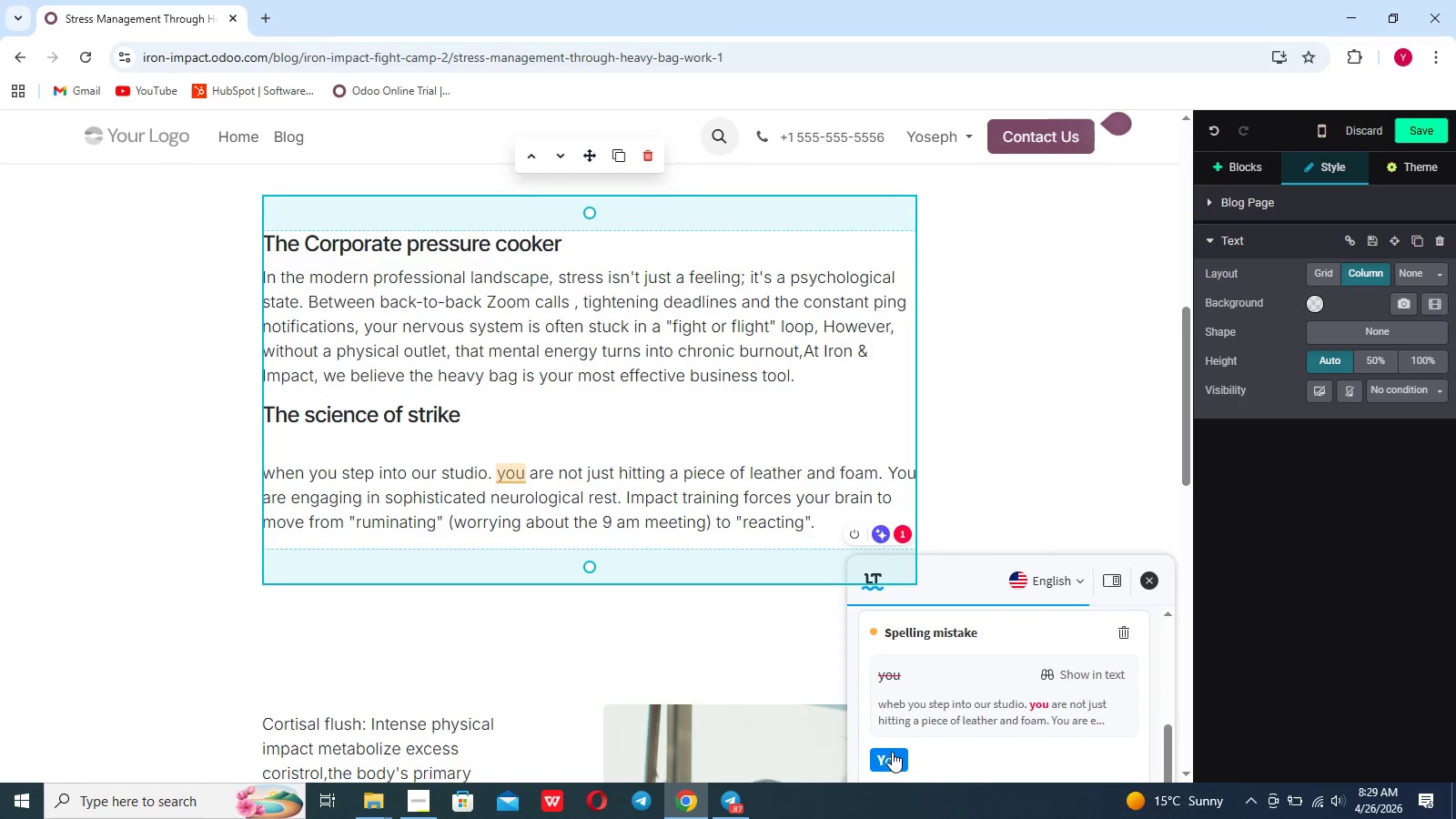 
left_click([891, 753])
 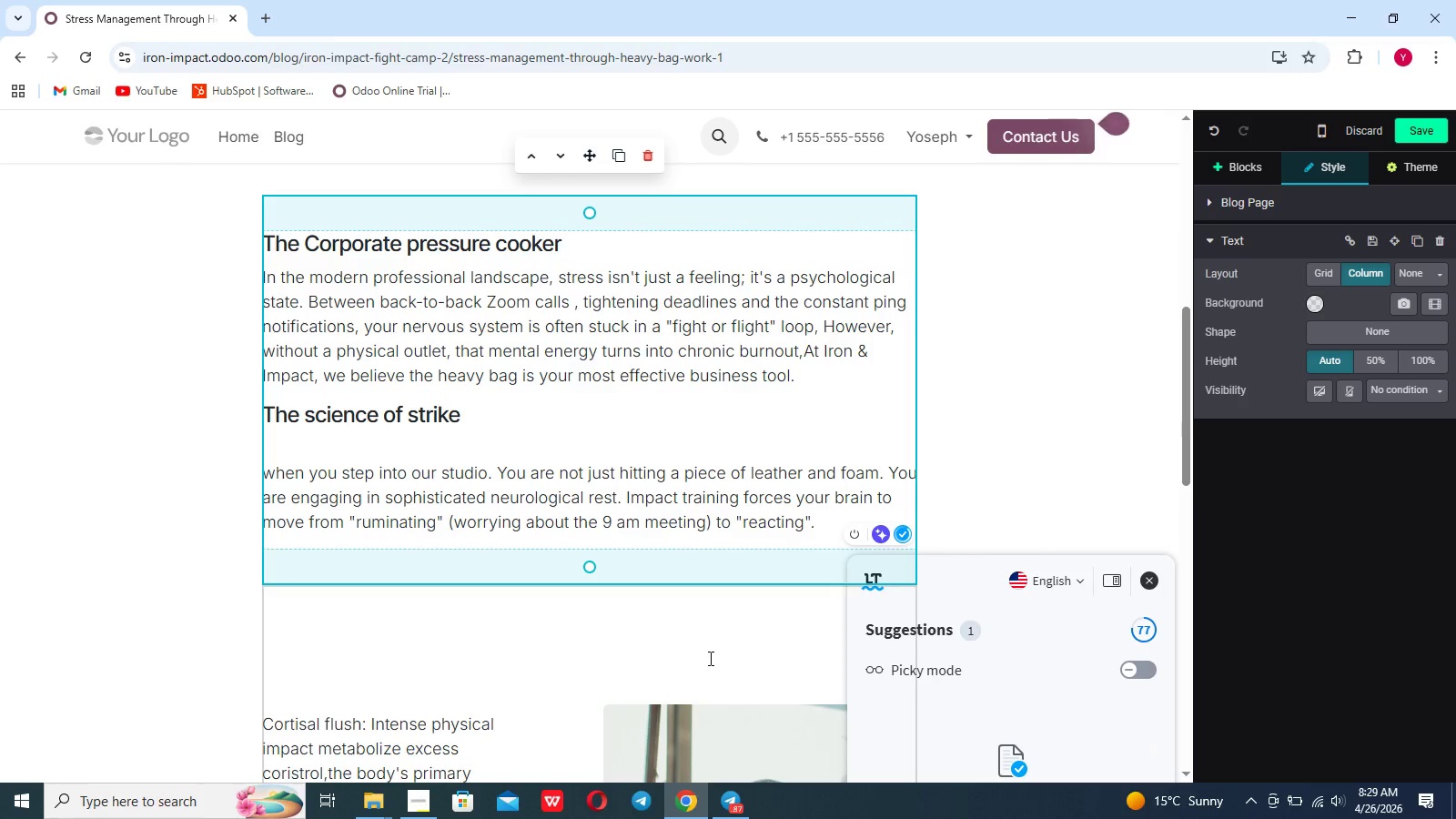 
scroll: coordinate [776, 704], scroll_direction: down, amount: 21.0
 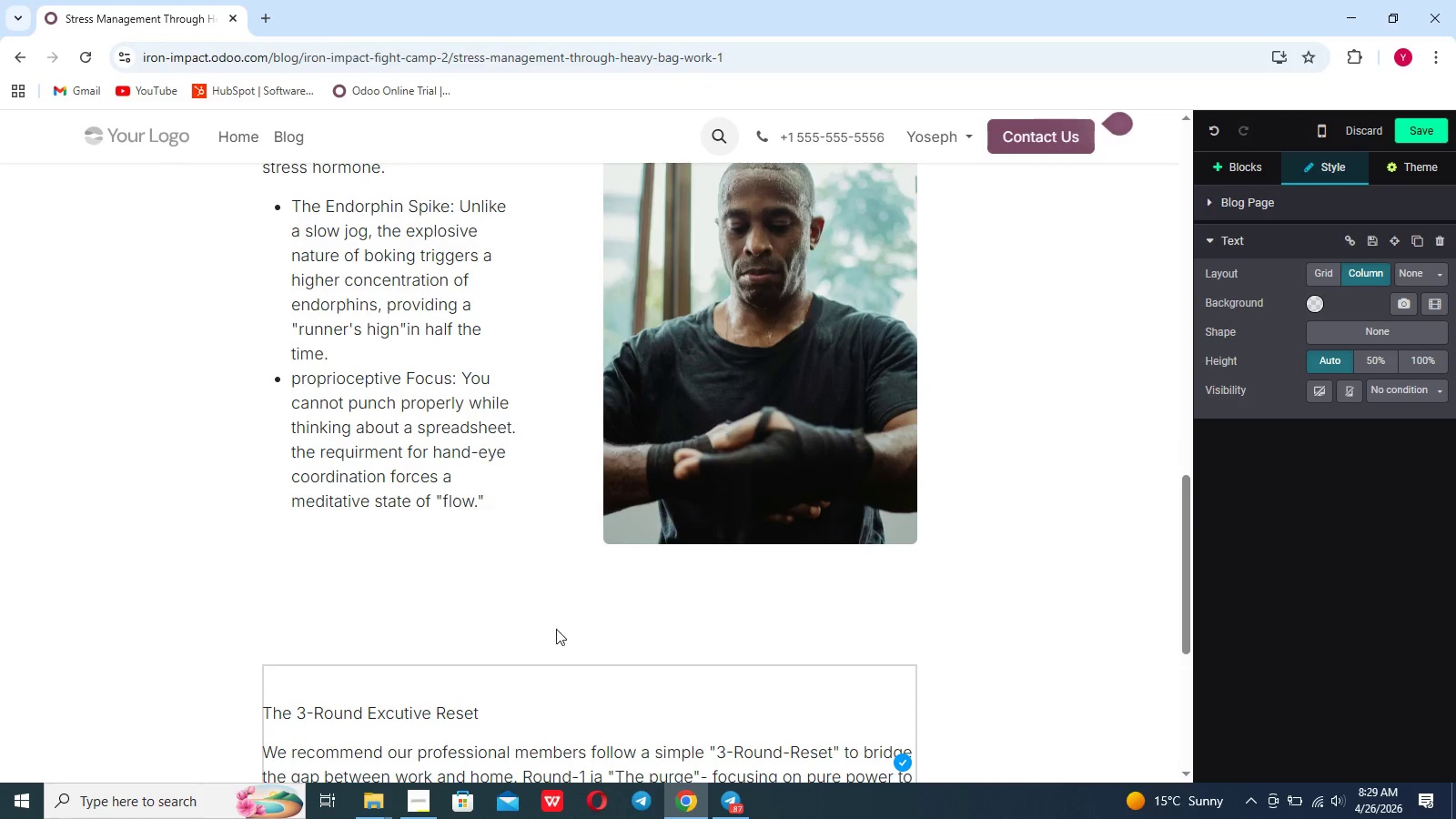 
scroll: coordinate [551, 625], scroll_direction: up, amount: 9.0
 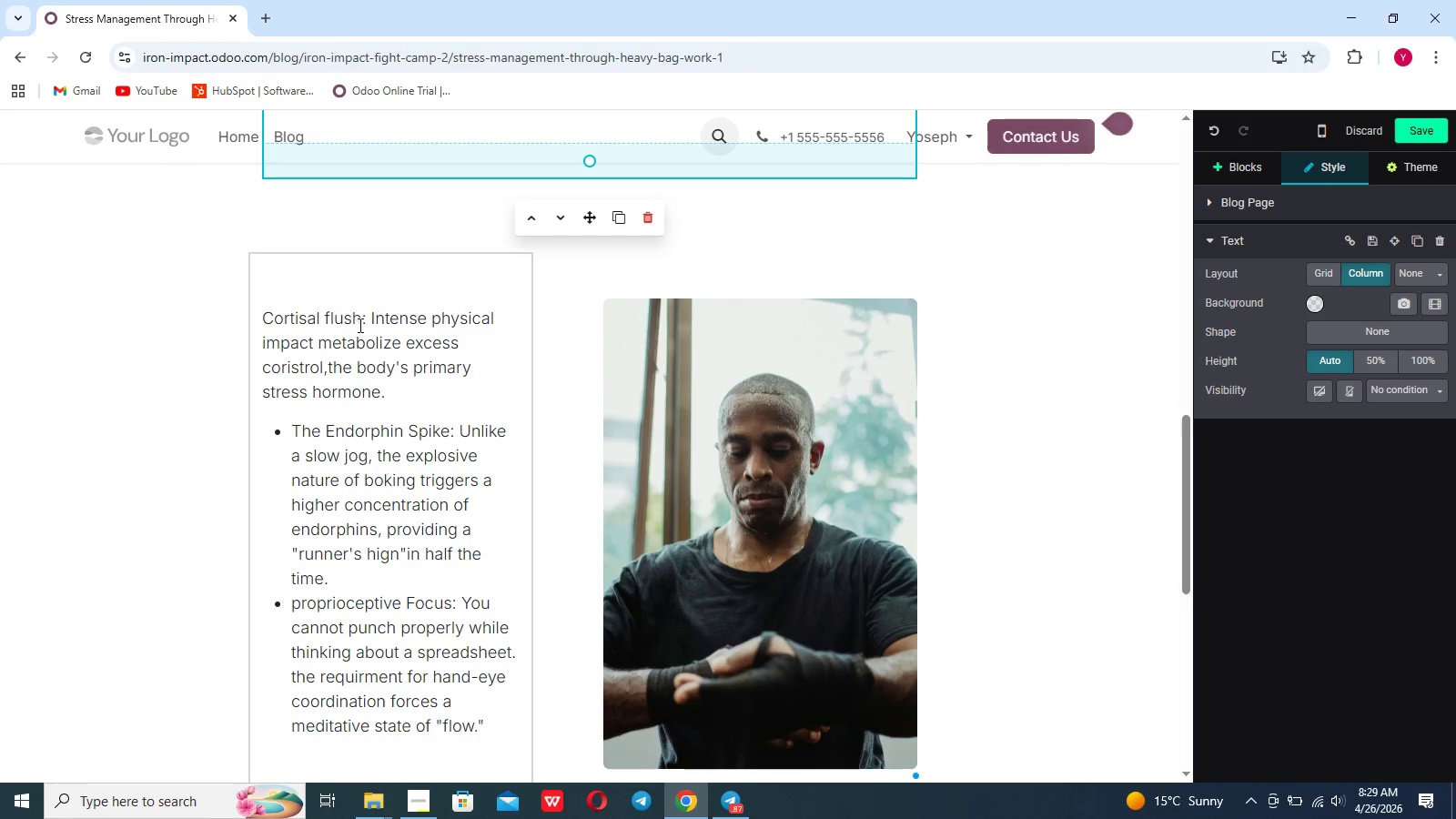 
left_click_drag(start_coordinate=[363, 320], to_coordinate=[262, 321])
 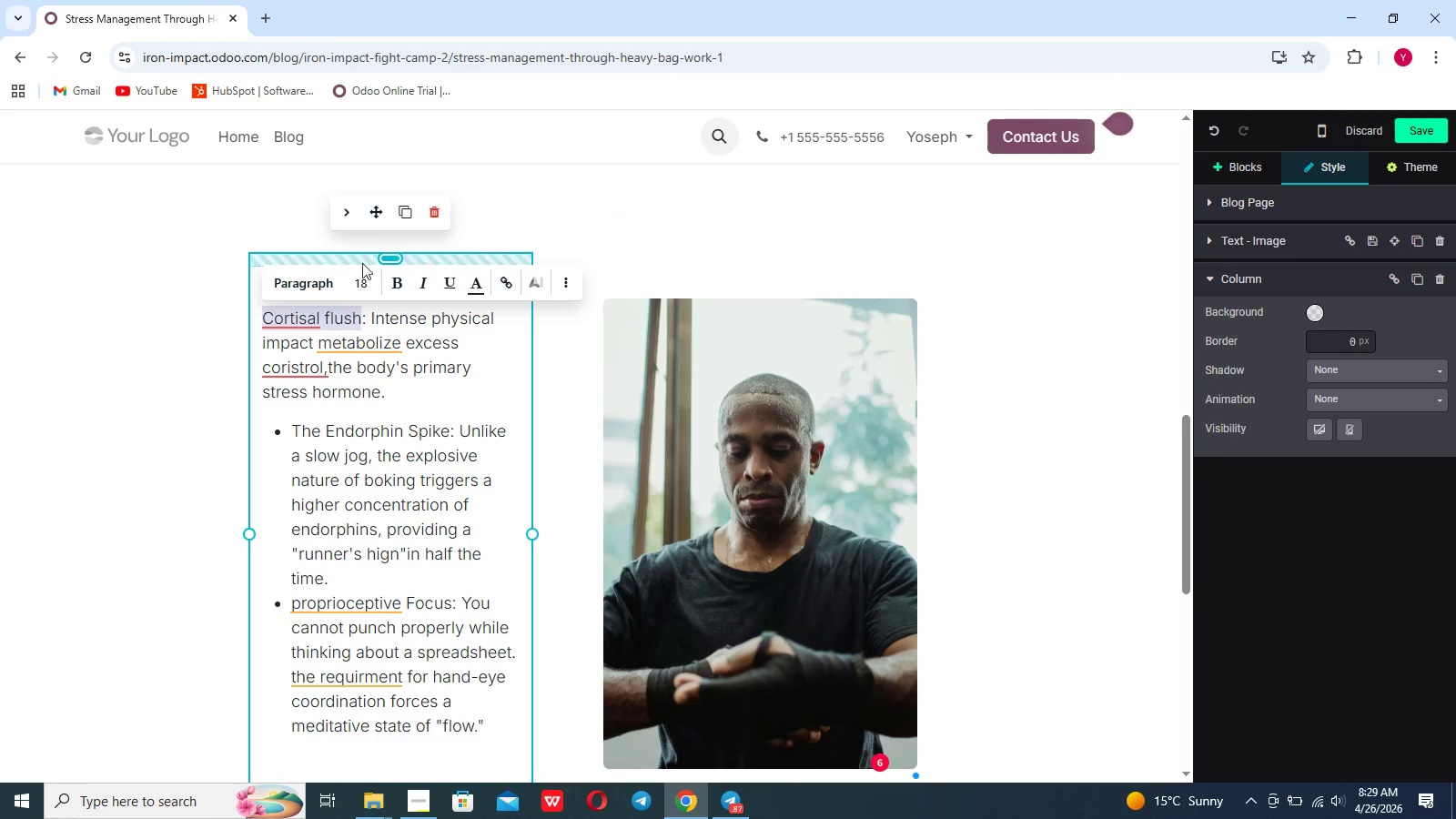 
left_click([362, 282])
 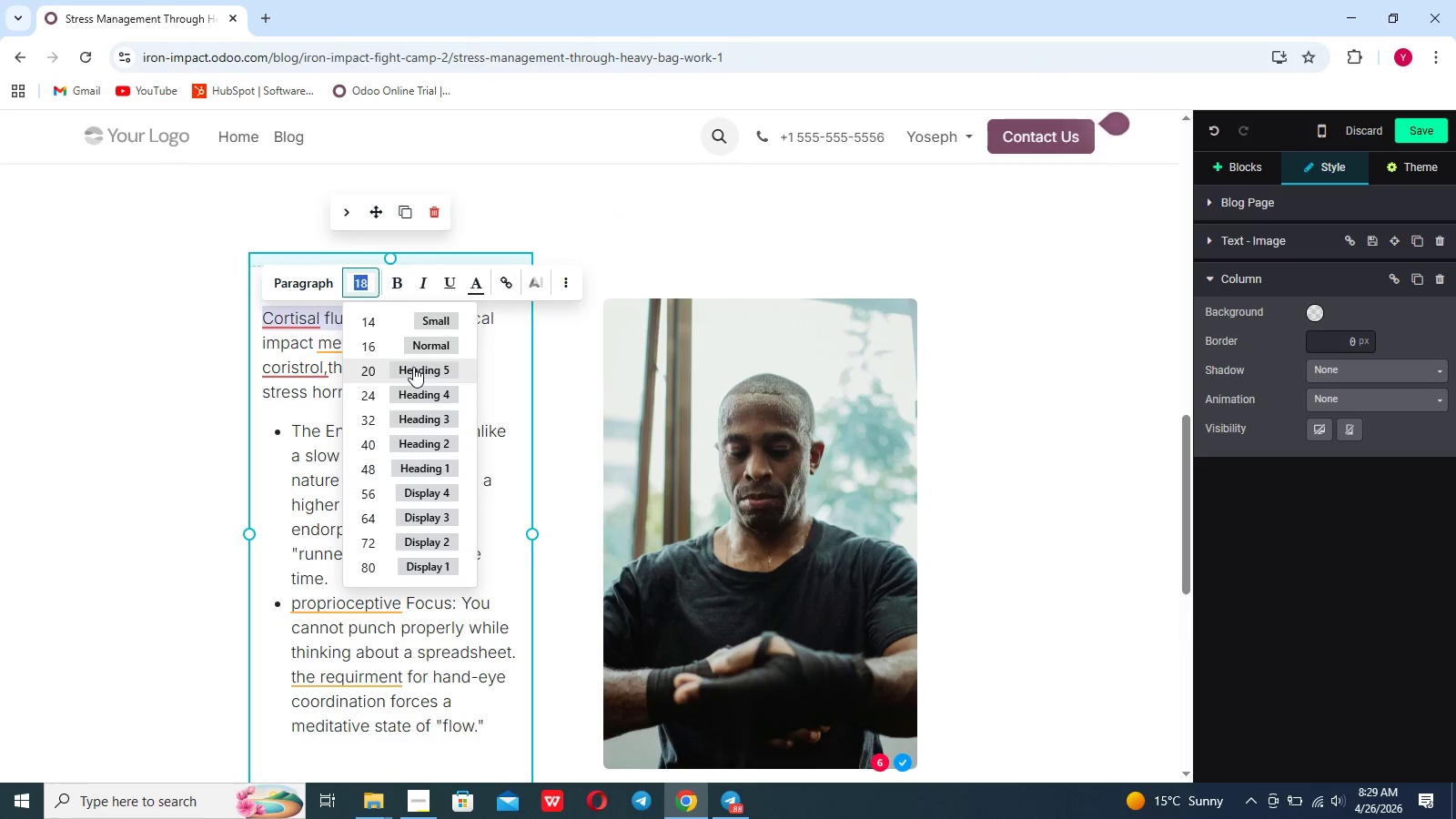 
left_click([410, 389])
 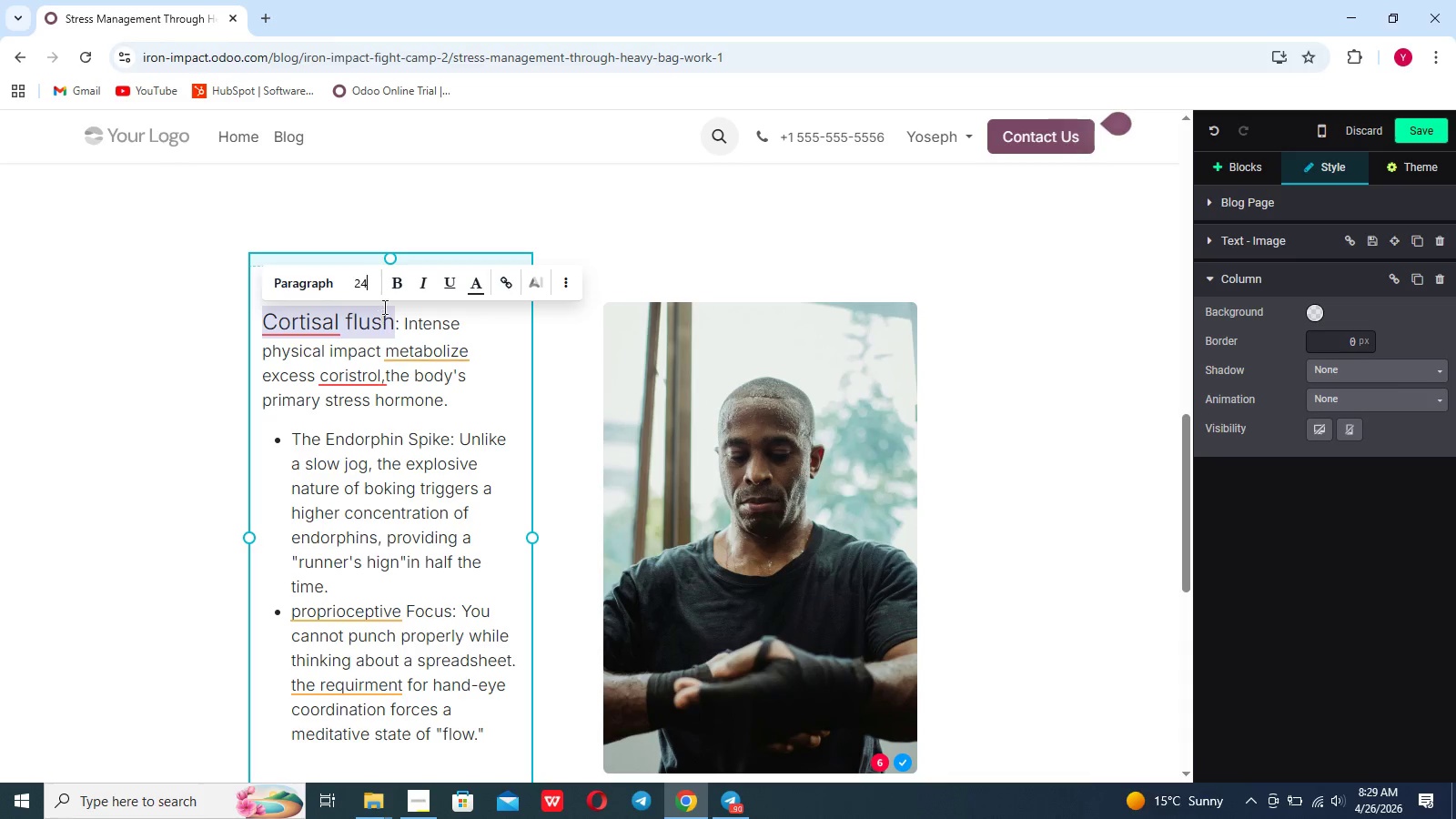 
left_click([396, 290])
 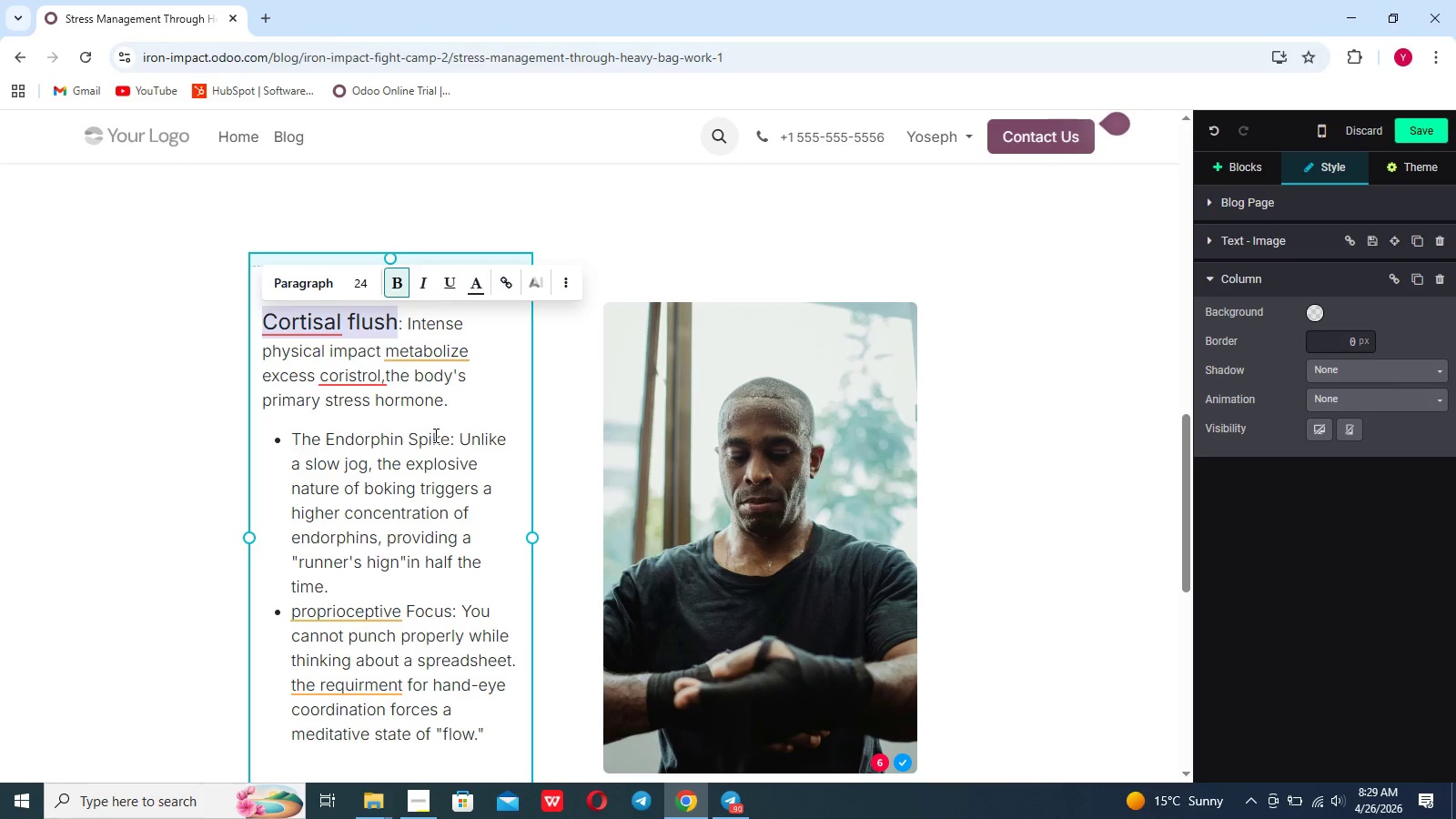 
left_click_drag(start_coordinate=[442, 437], to_coordinate=[445, 460])
 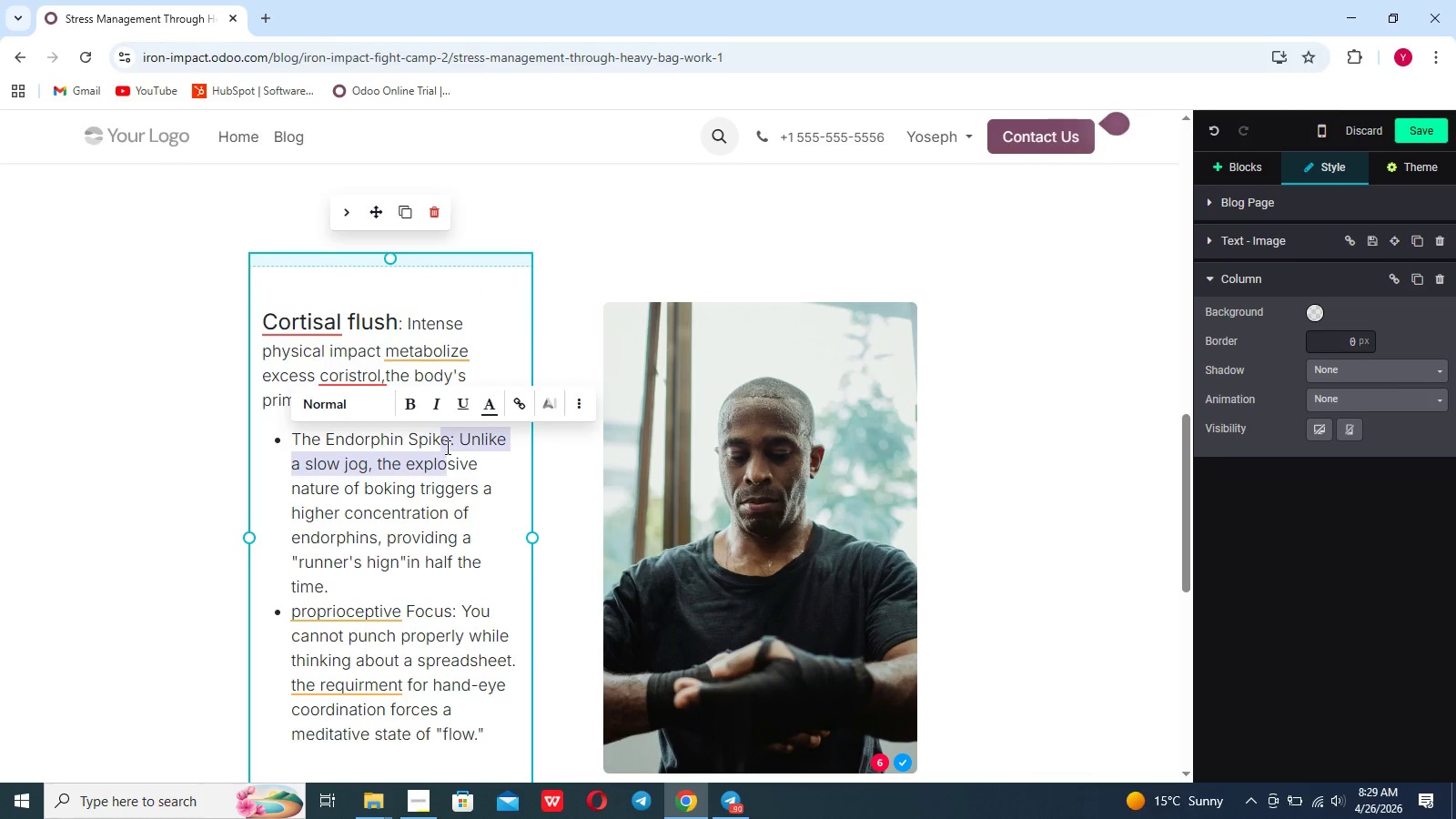 
left_click_drag(start_coordinate=[446, 445], to_coordinate=[438, 448])
 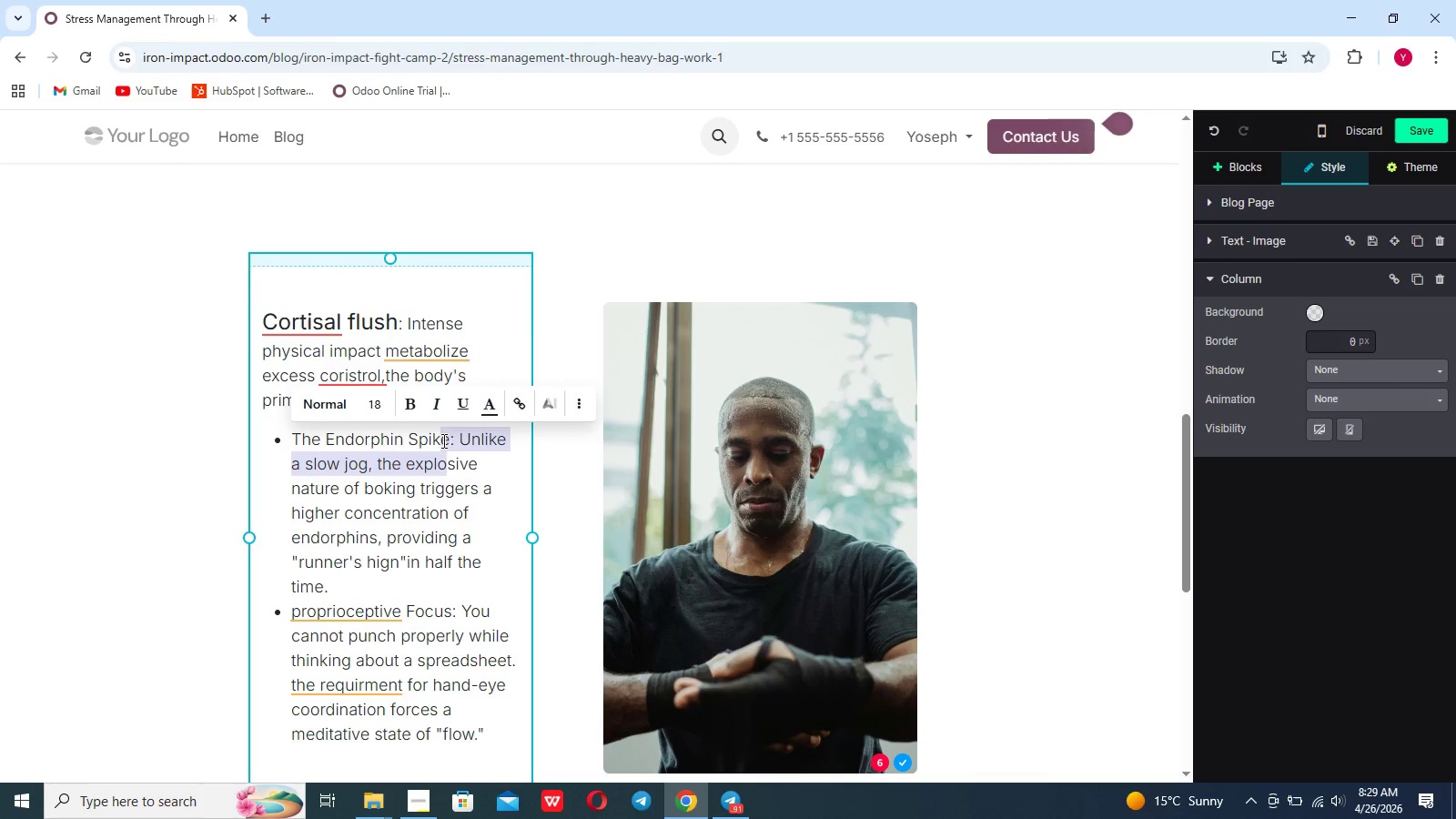 
left_click([446, 438])
 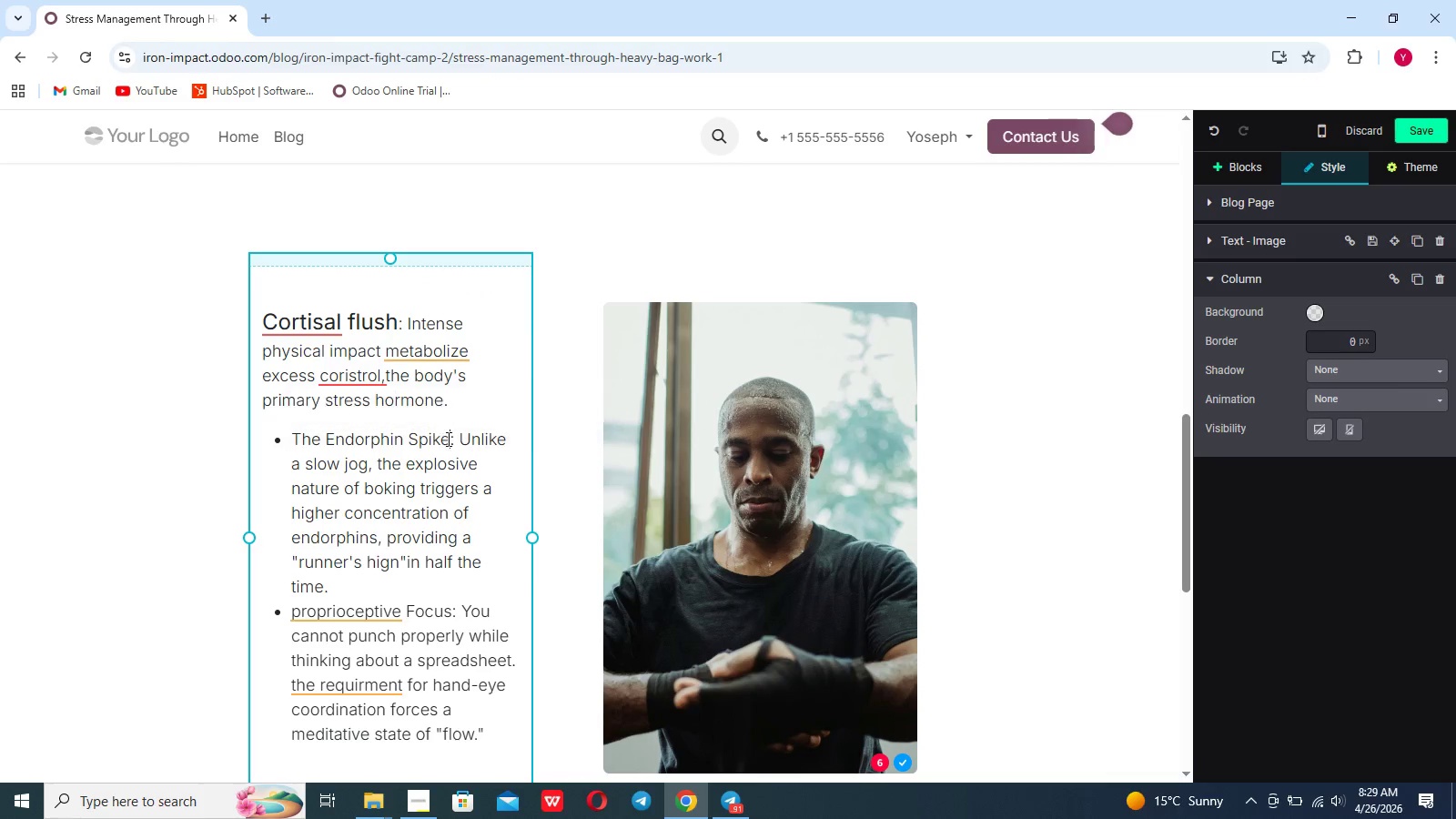 
left_click_drag(start_coordinate=[448, 439], to_coordinate=[208, 427])
 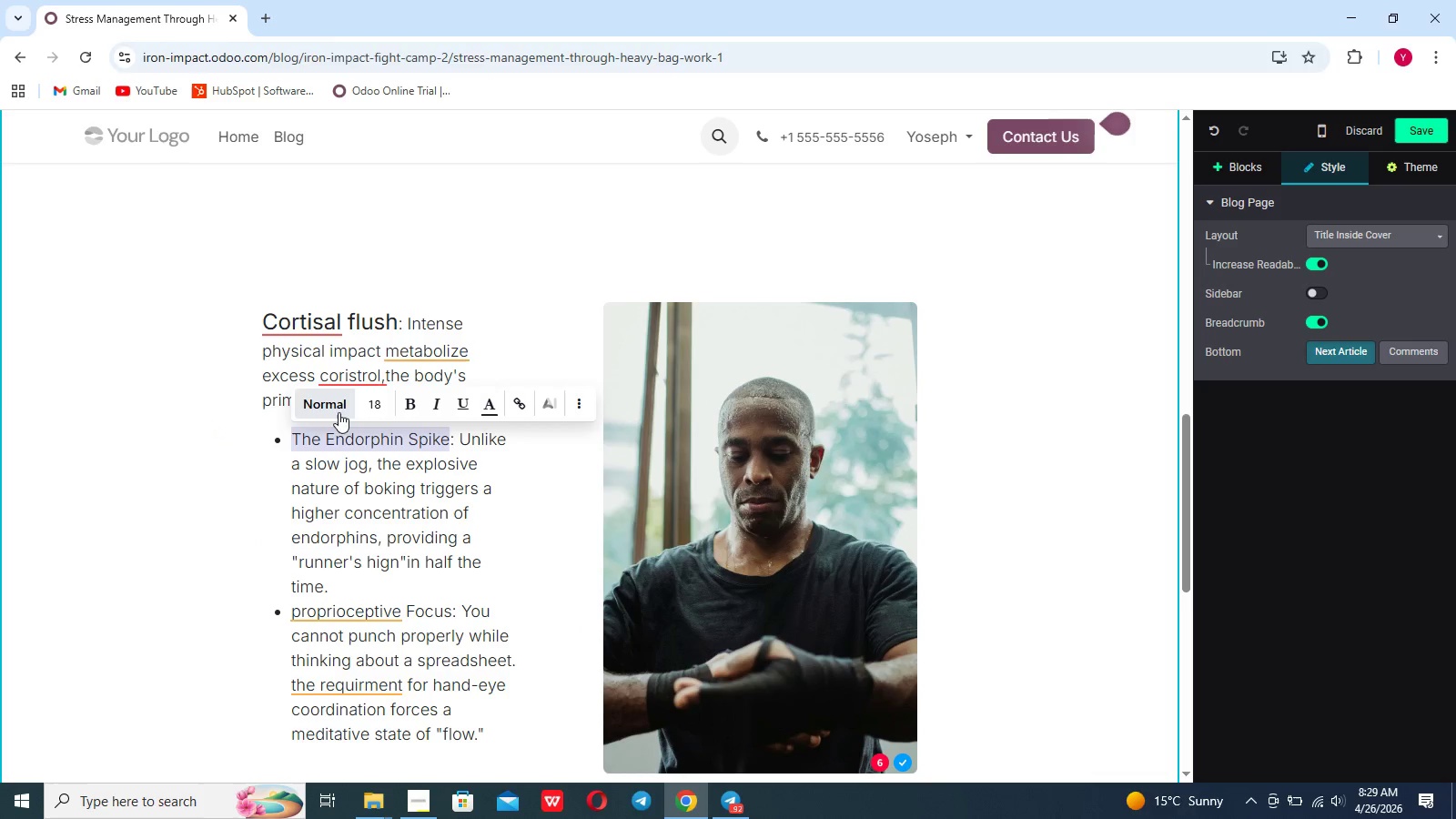 
left_click([336, 409])
 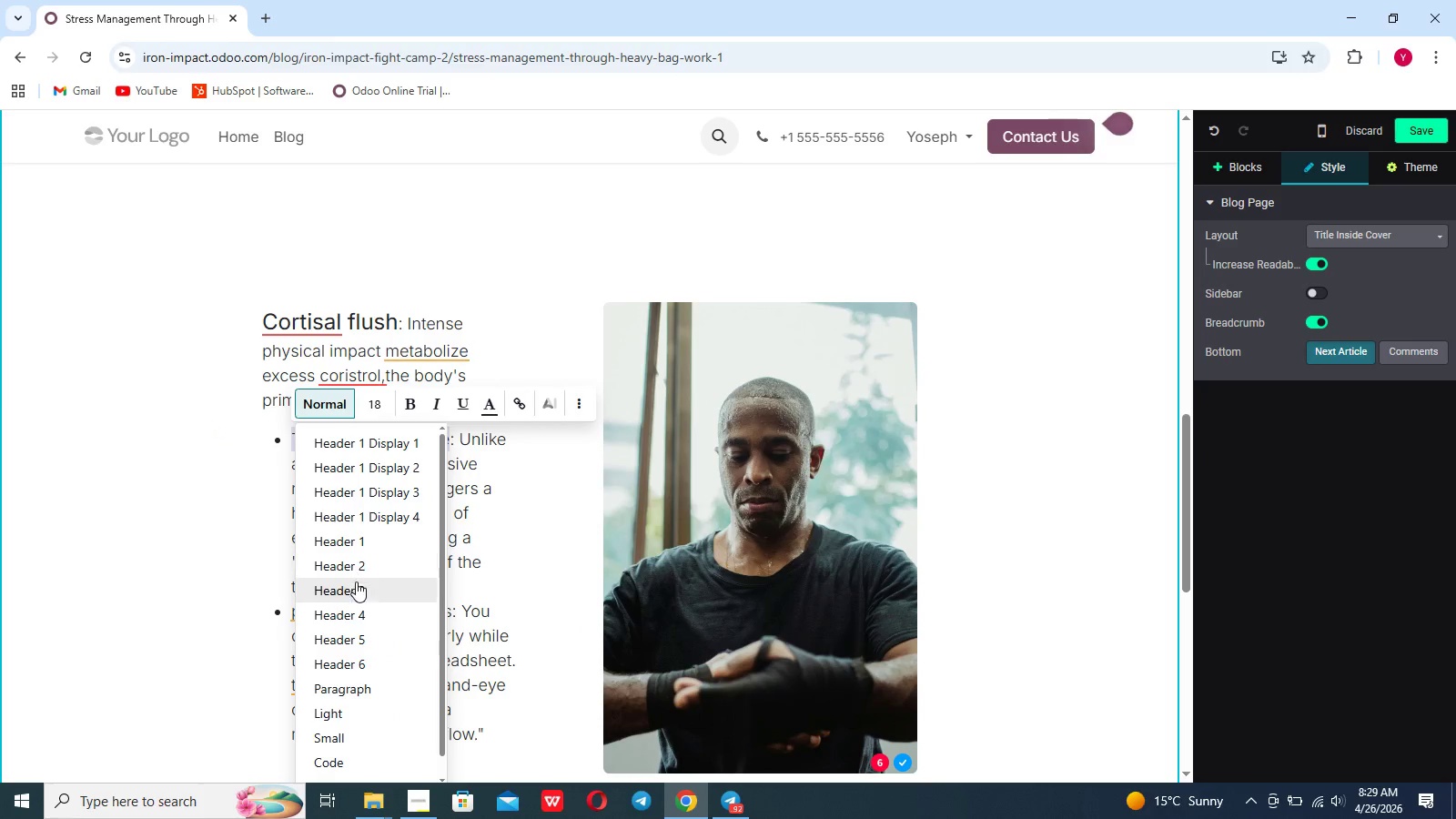 
left_click([356, 592])
 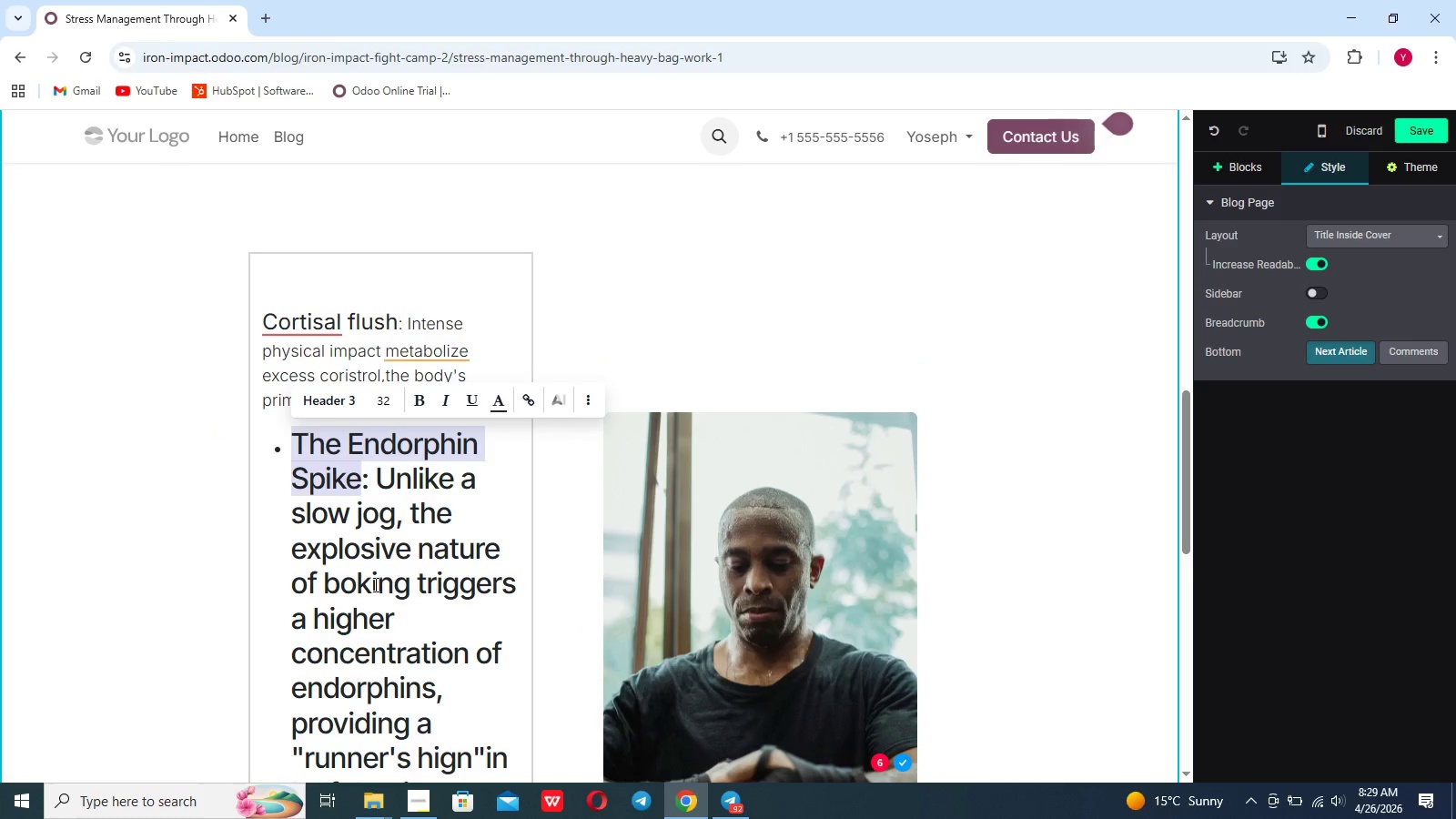 
hold_key(key=ControlLeft, duration=0.67)
 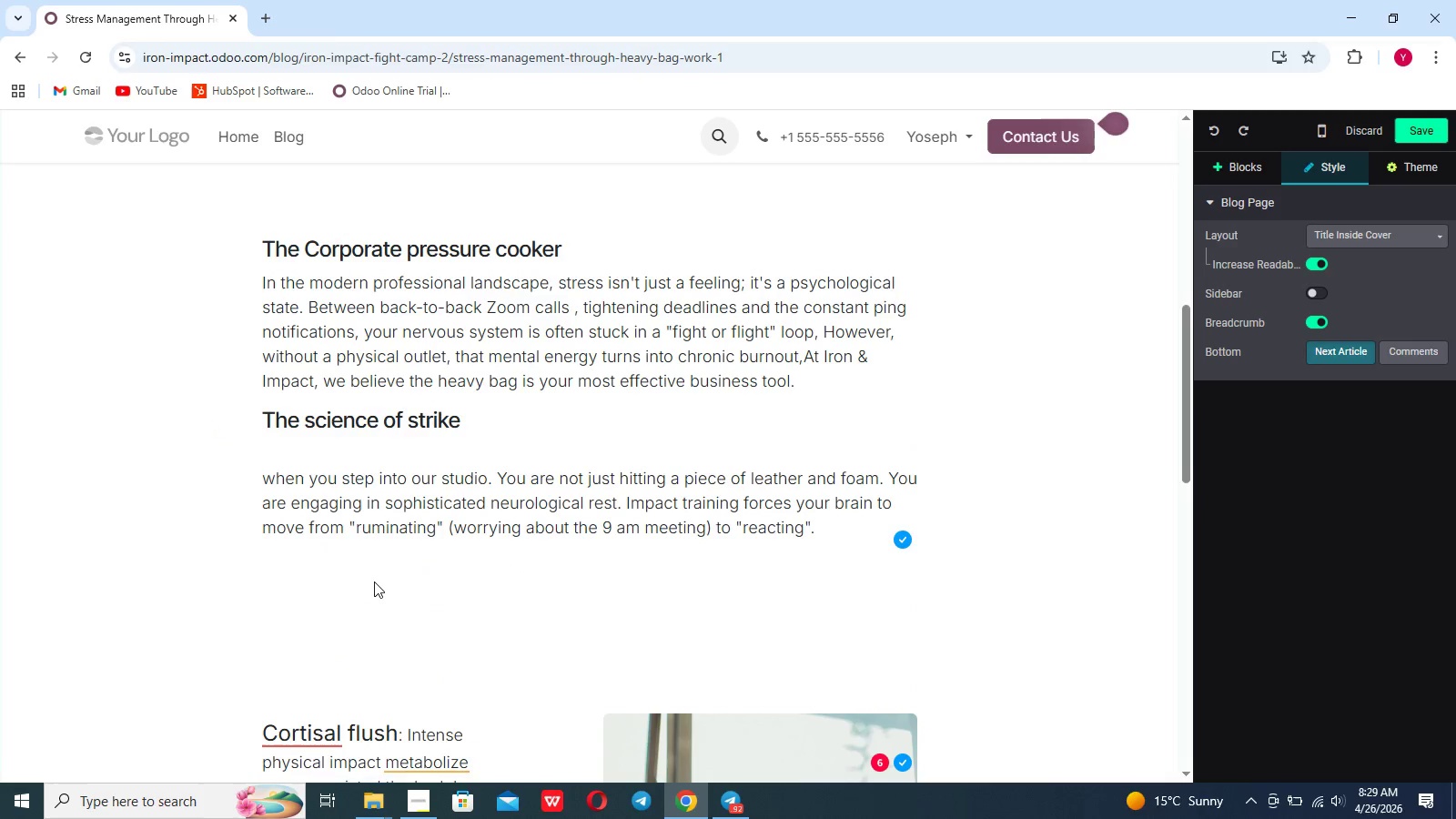 
hold_key(key=Z, duration=0.31)
 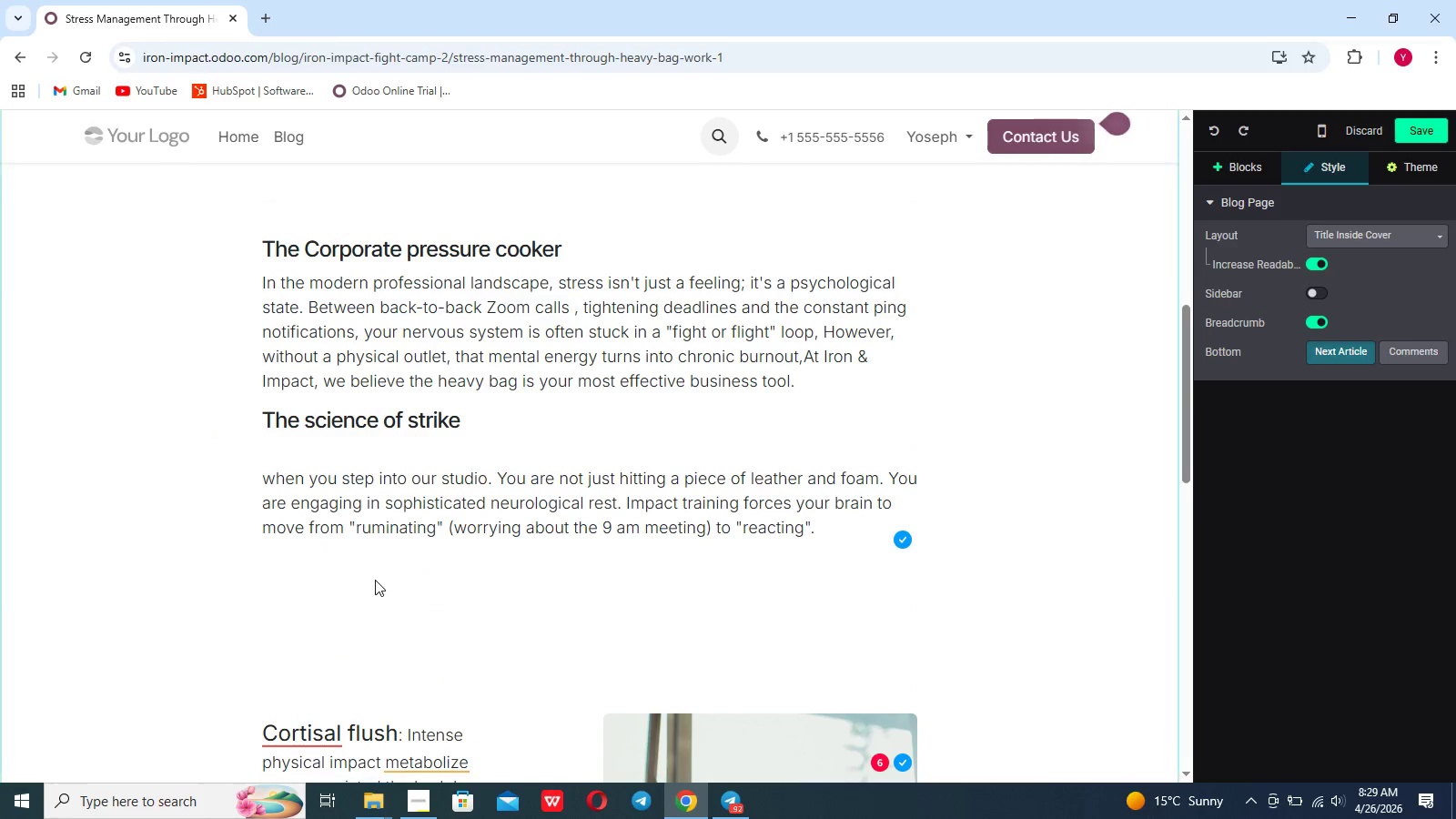 
scroll: coordinate [375, 580], scroll_direction: down, amount: 12.0
 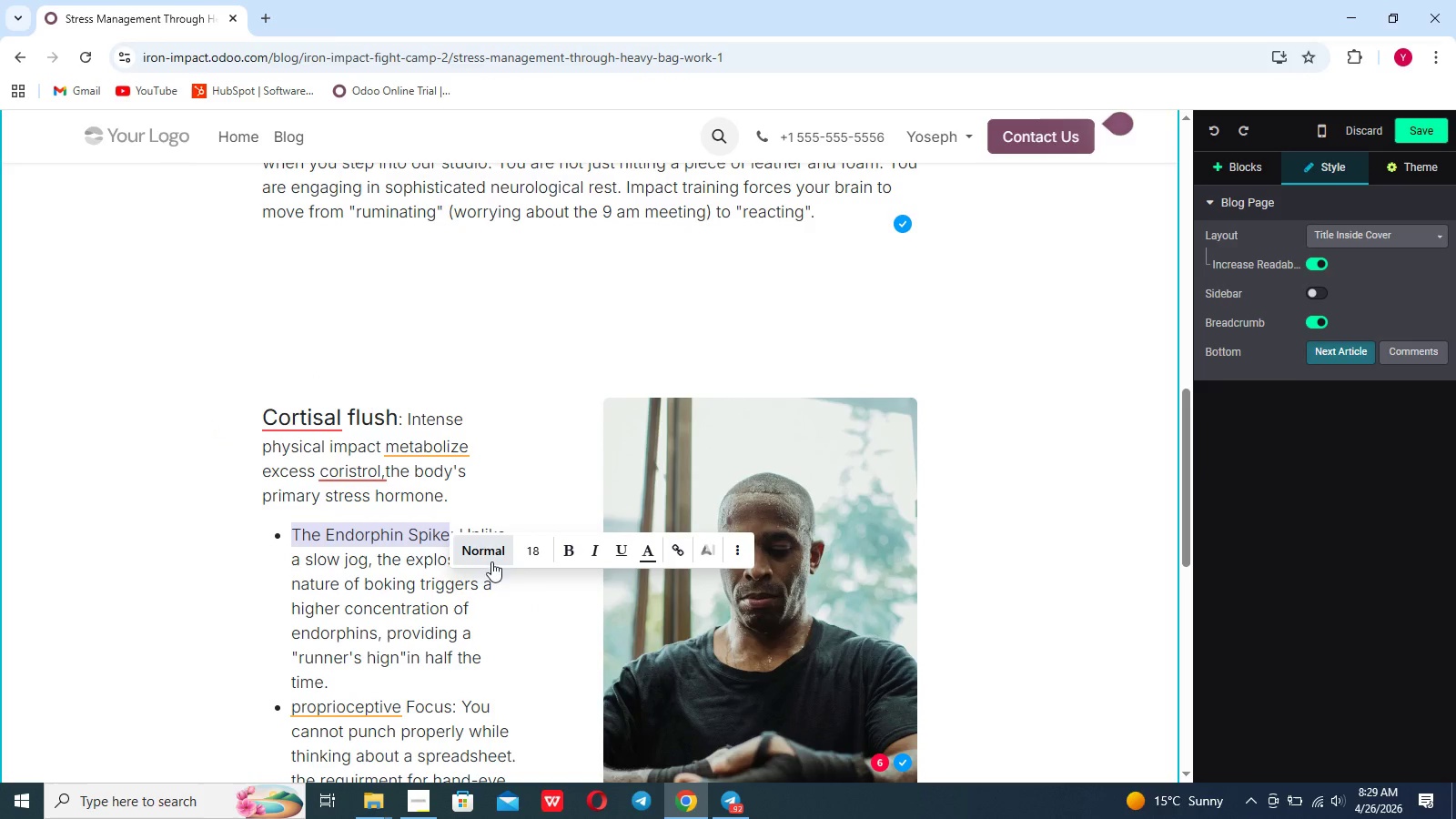 
left_click([536, 553])
 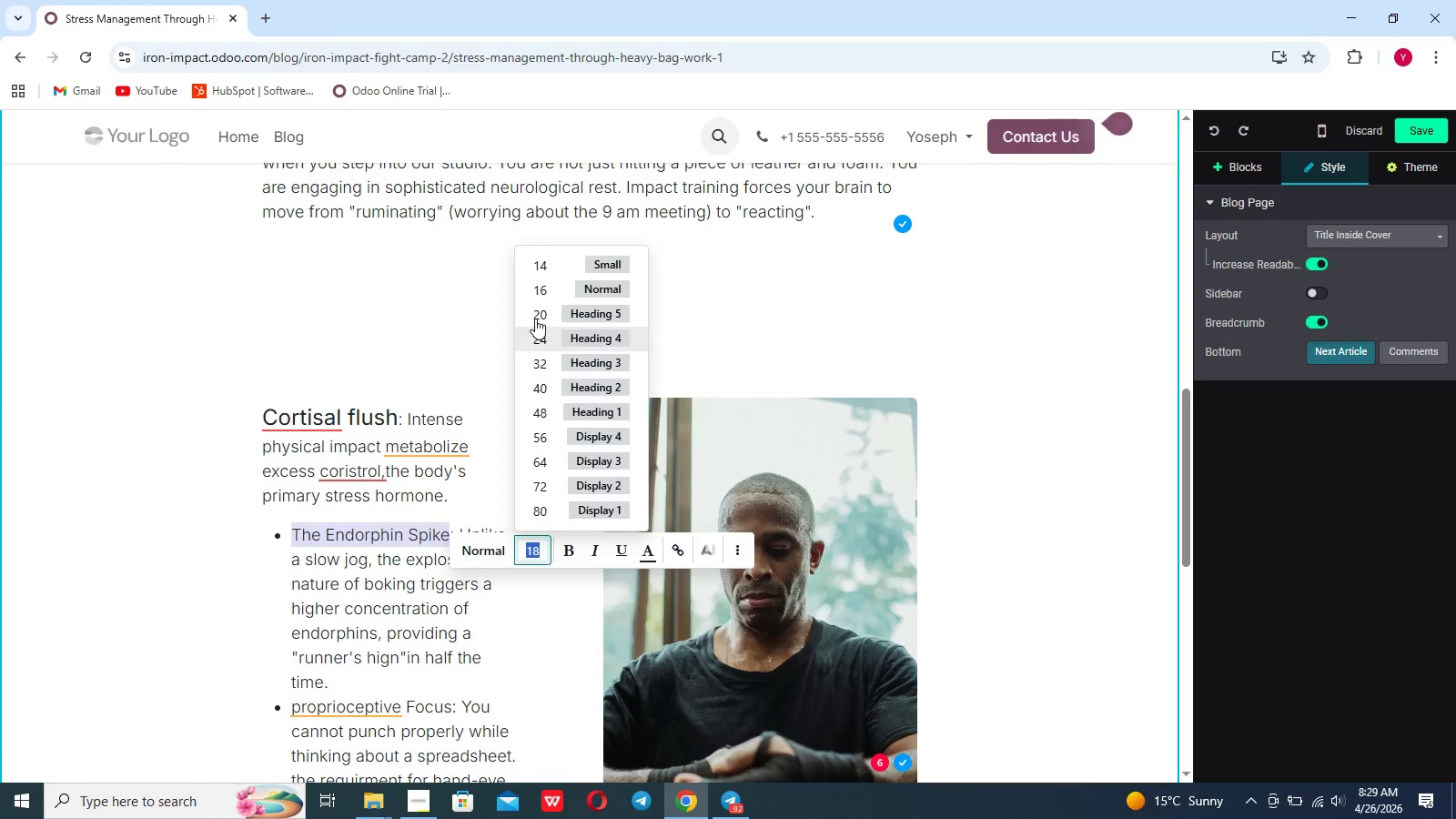 
left_click([537, 314])
 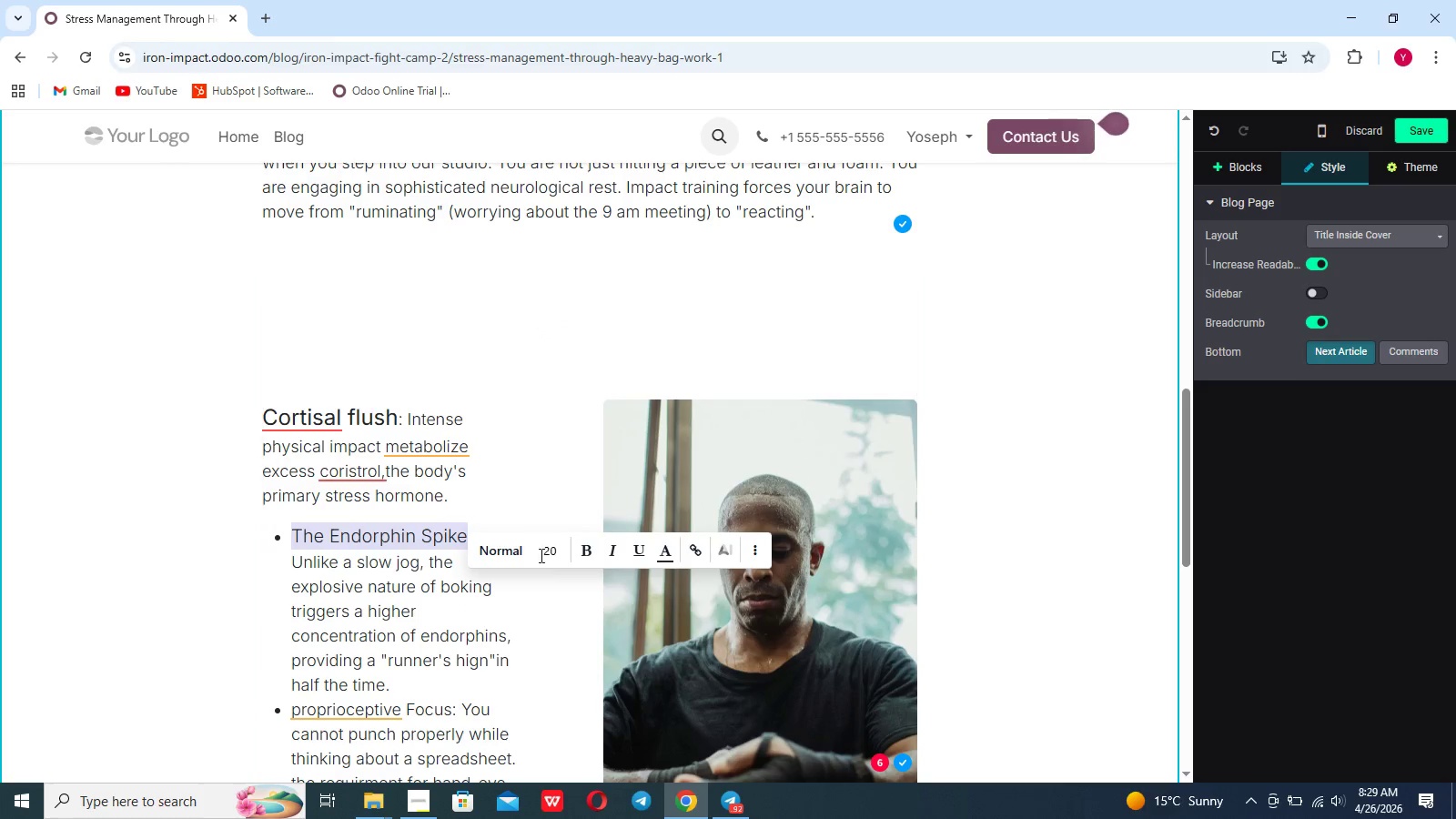 
left_click([548, 558])
 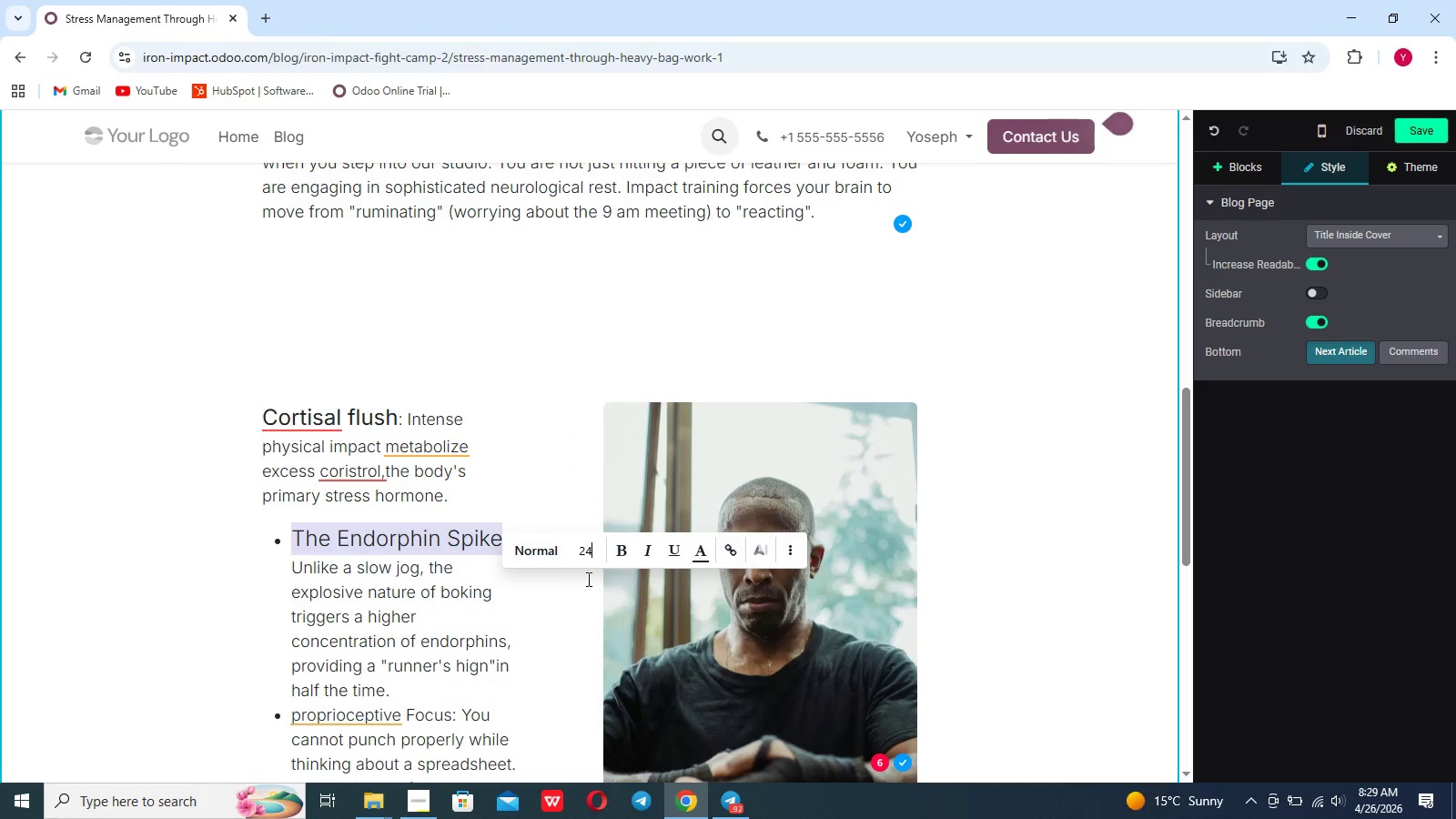 
left_click([621, 551])
 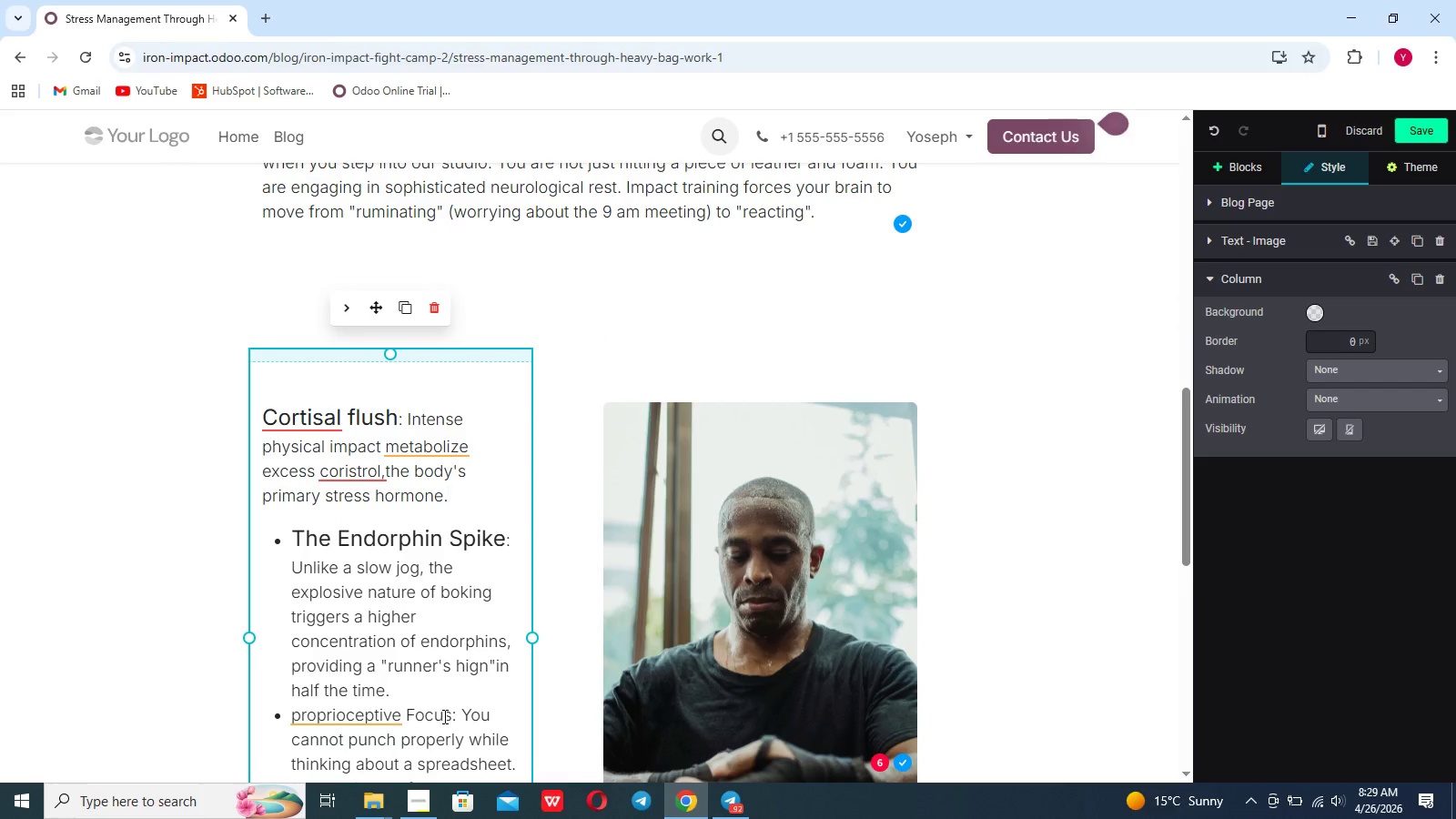 
left_click_drag(start_coordinate=[449, 717], to_coordinate=[288, 714])
 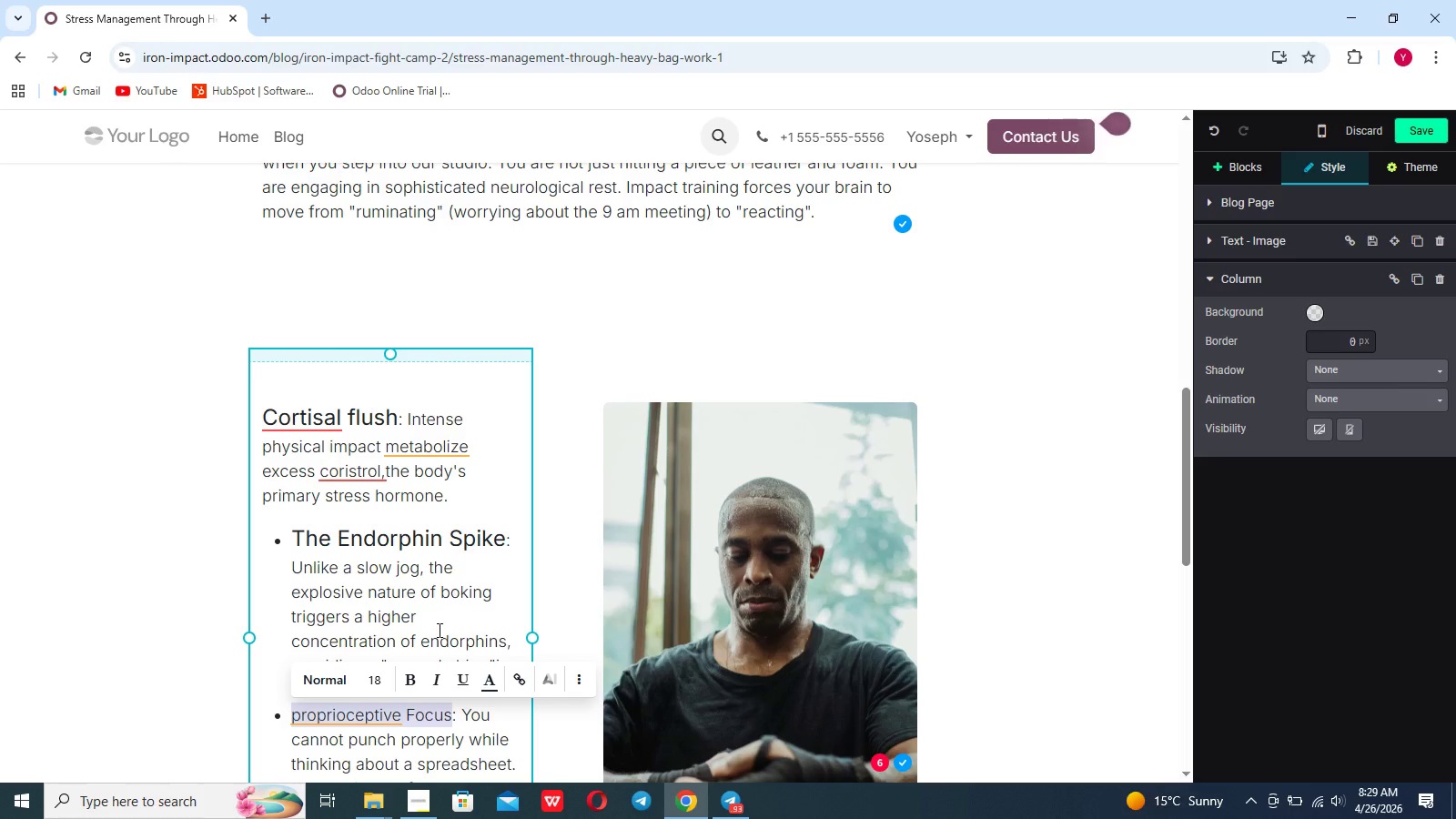 
mouse_move([385, 639])
 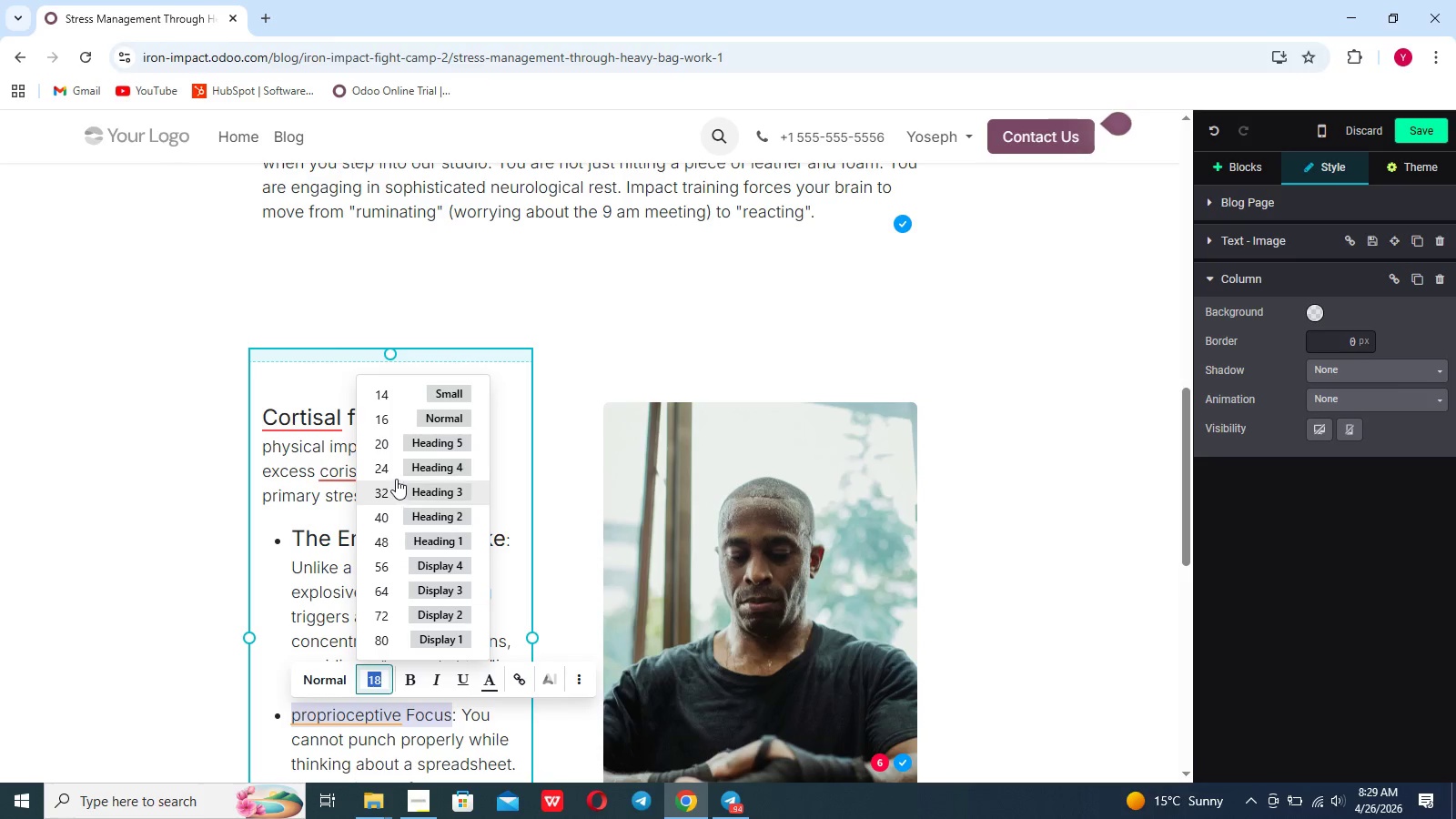 
left_click([396, 478])
 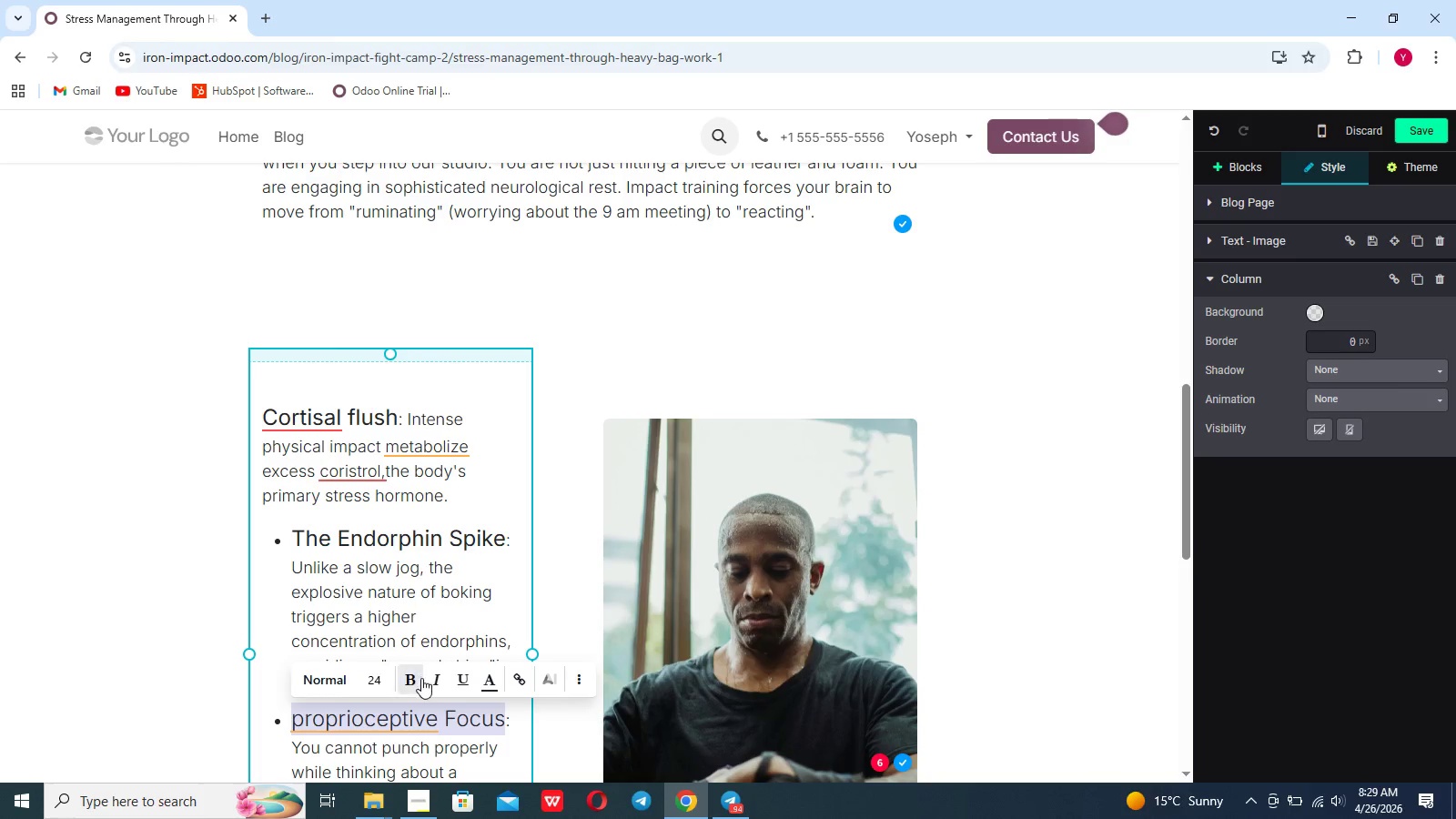 
left_click([417, 676])
 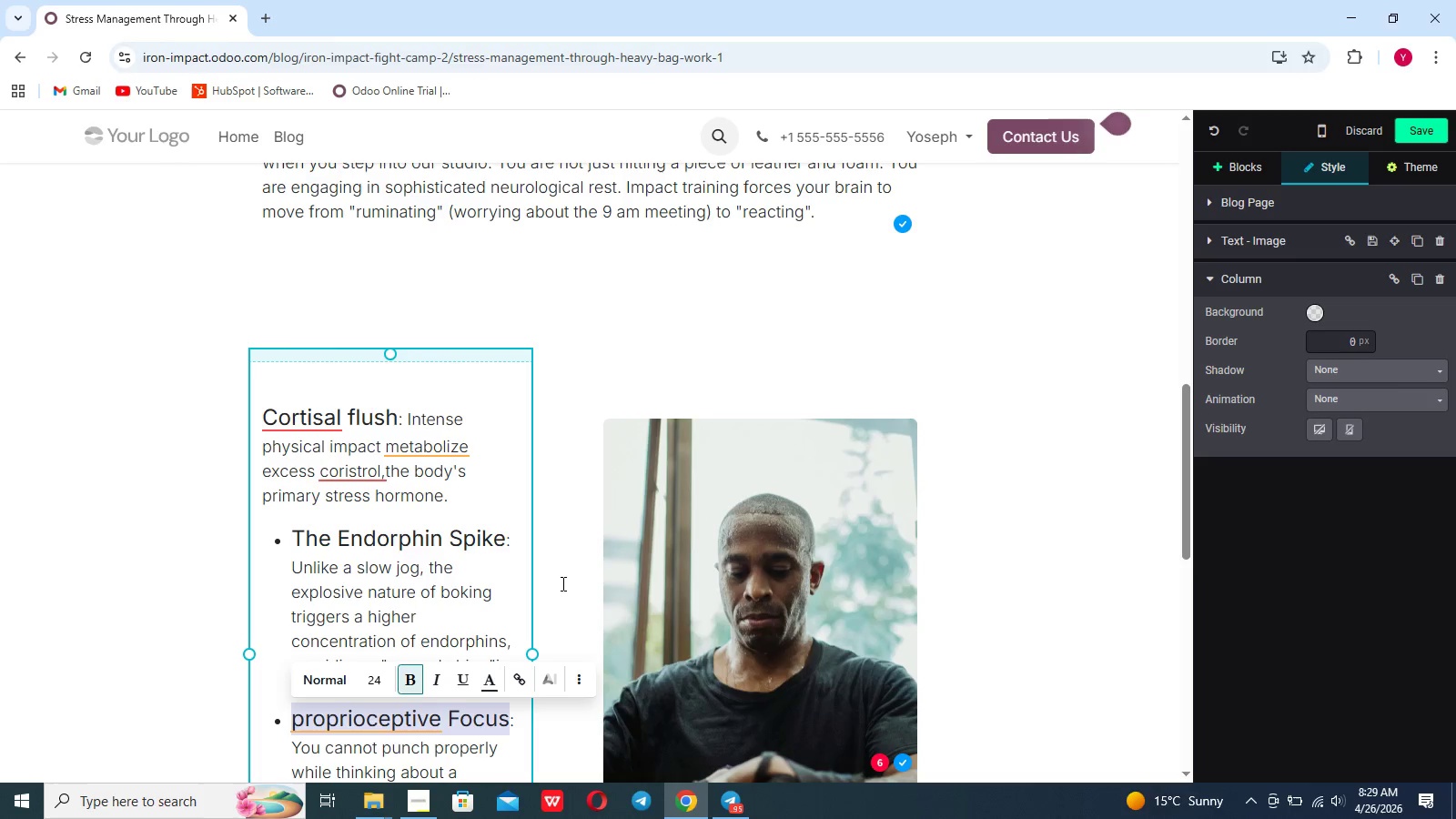 
left_click([580, 579])
 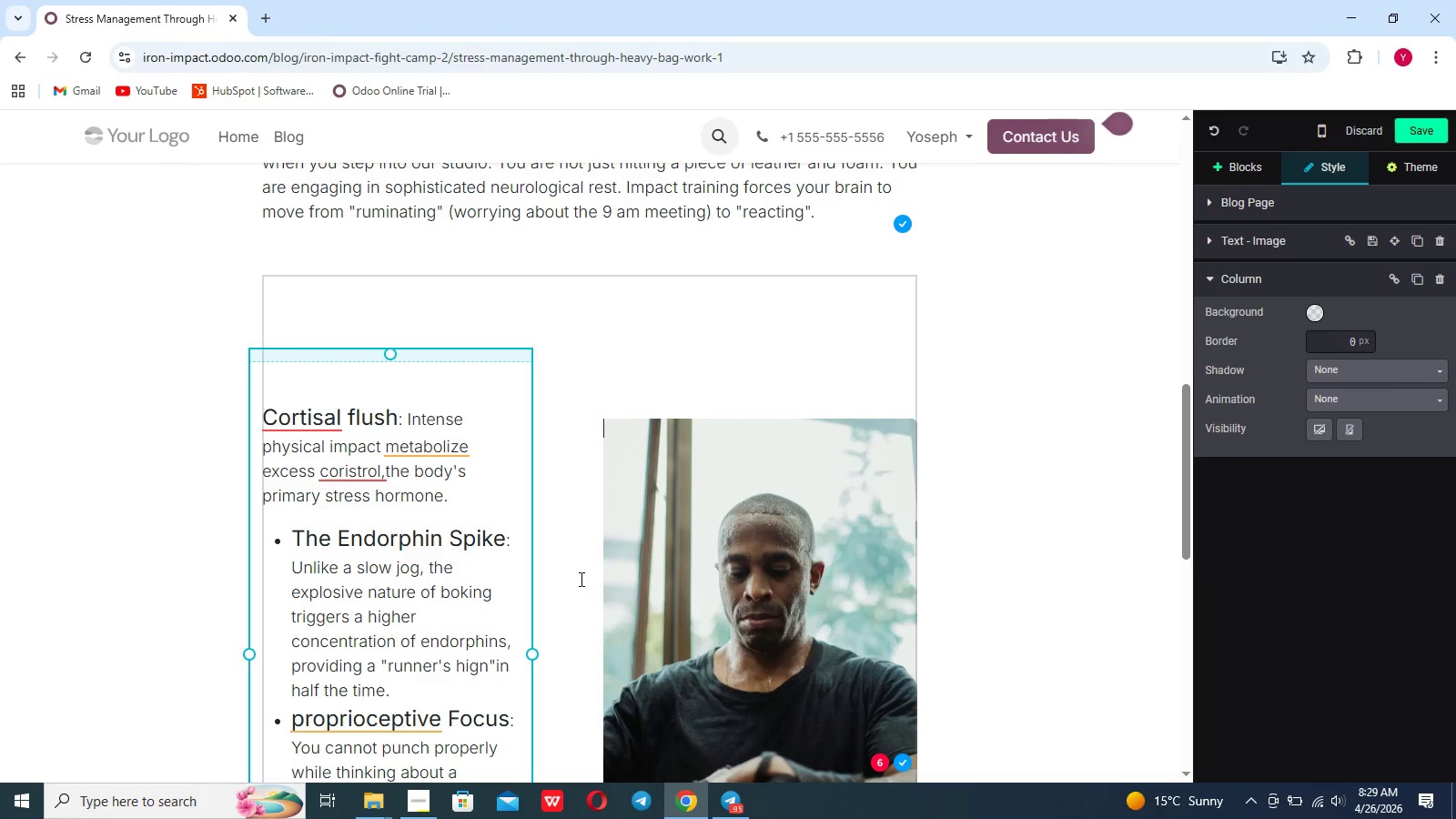 
scroll: coordinate [580, 579], scroll_direction: down, amount: 12.0
 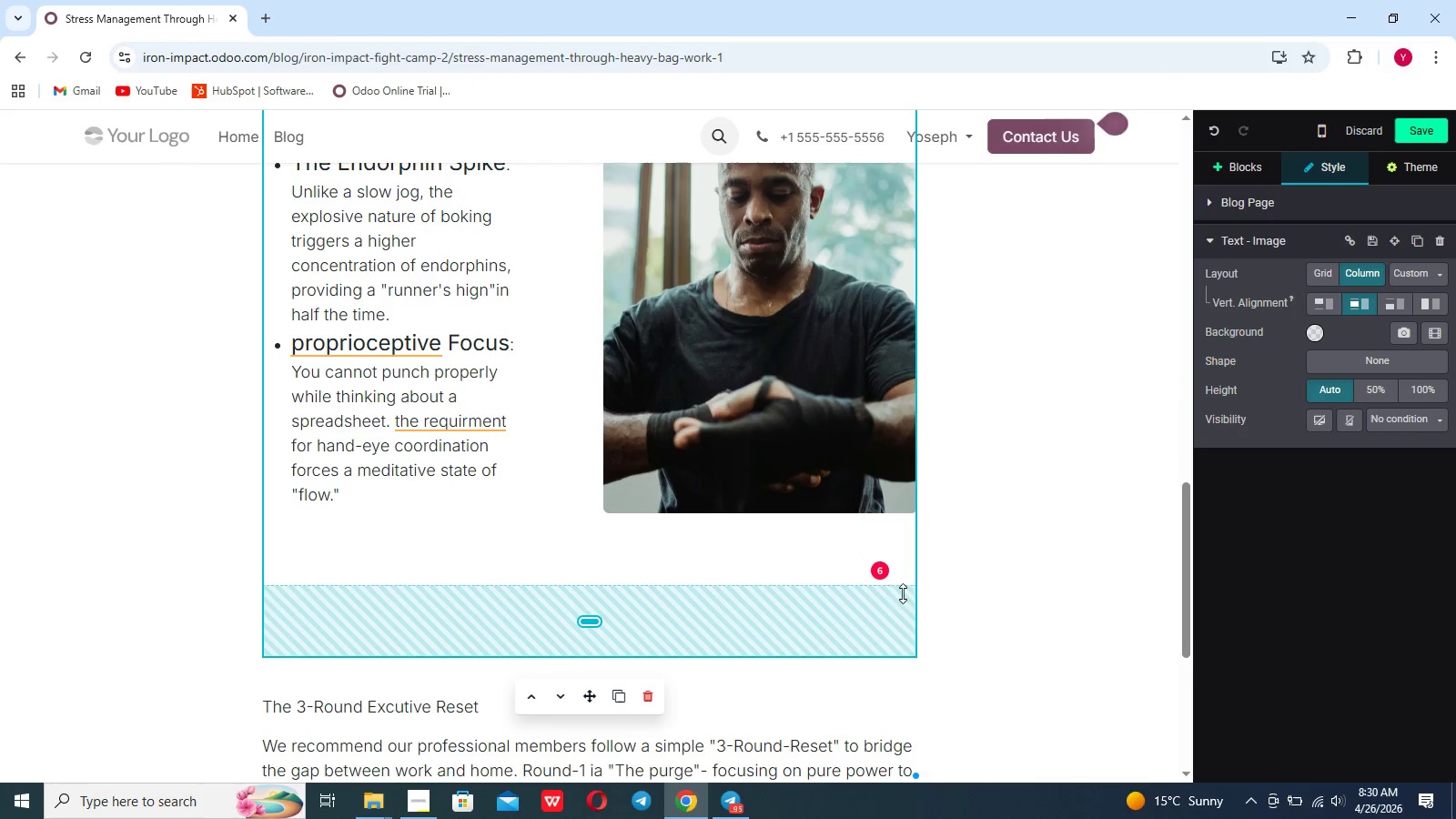 
left_click([885, 575])
 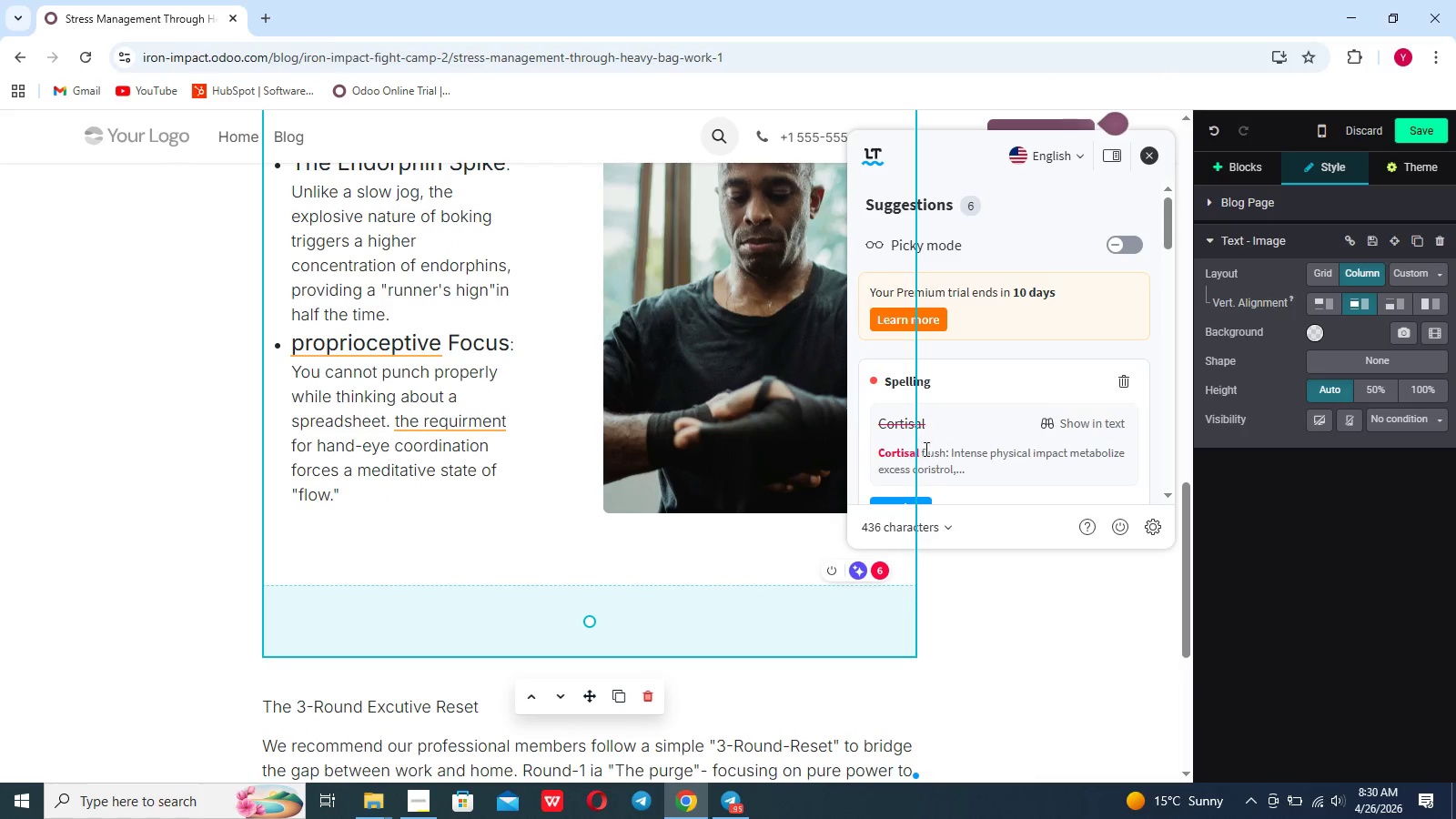 
scroll: coordinate [930, 435], scroll_direction: down, amount: 3.0
 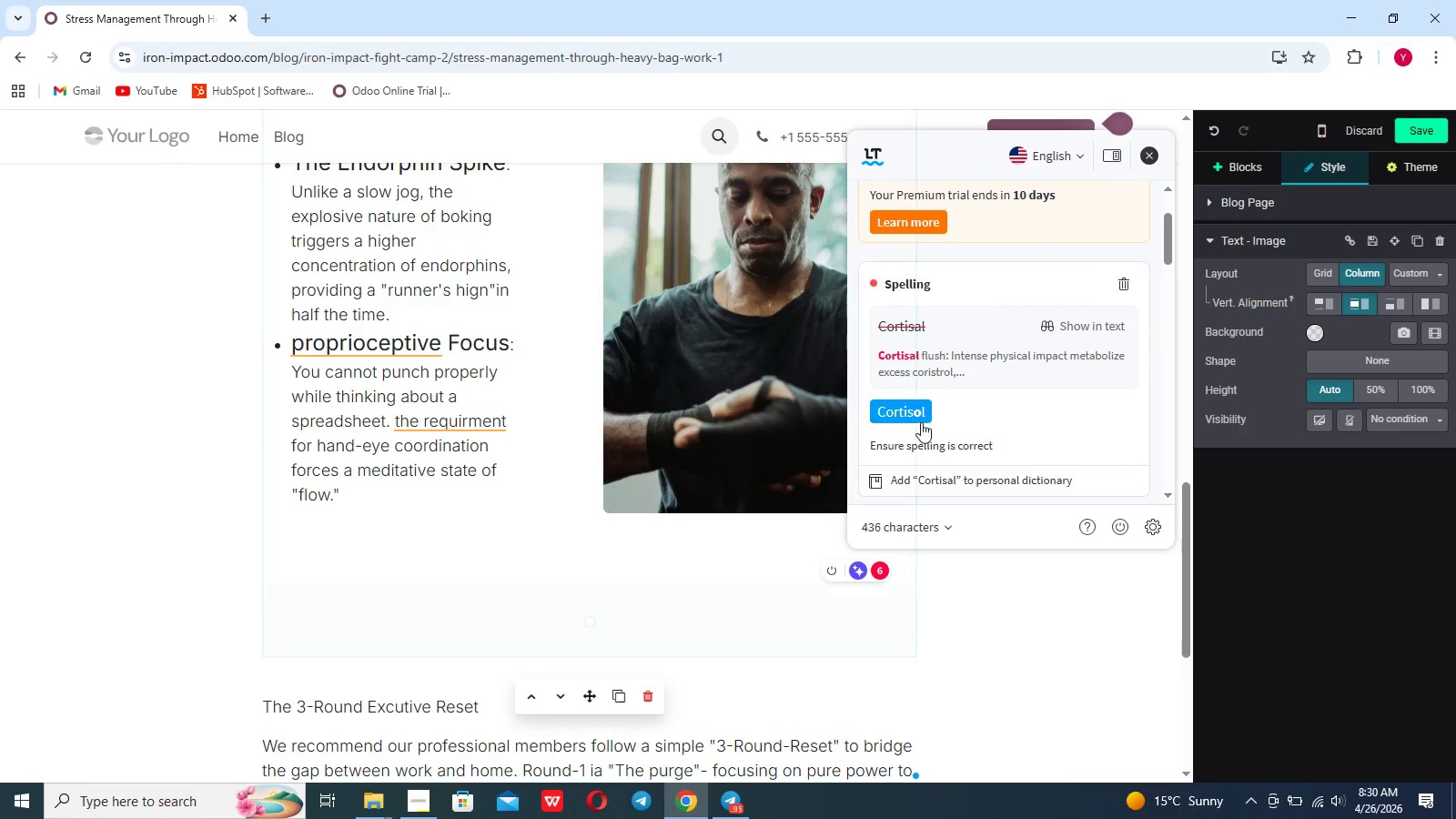 
left_click([916, 415])
 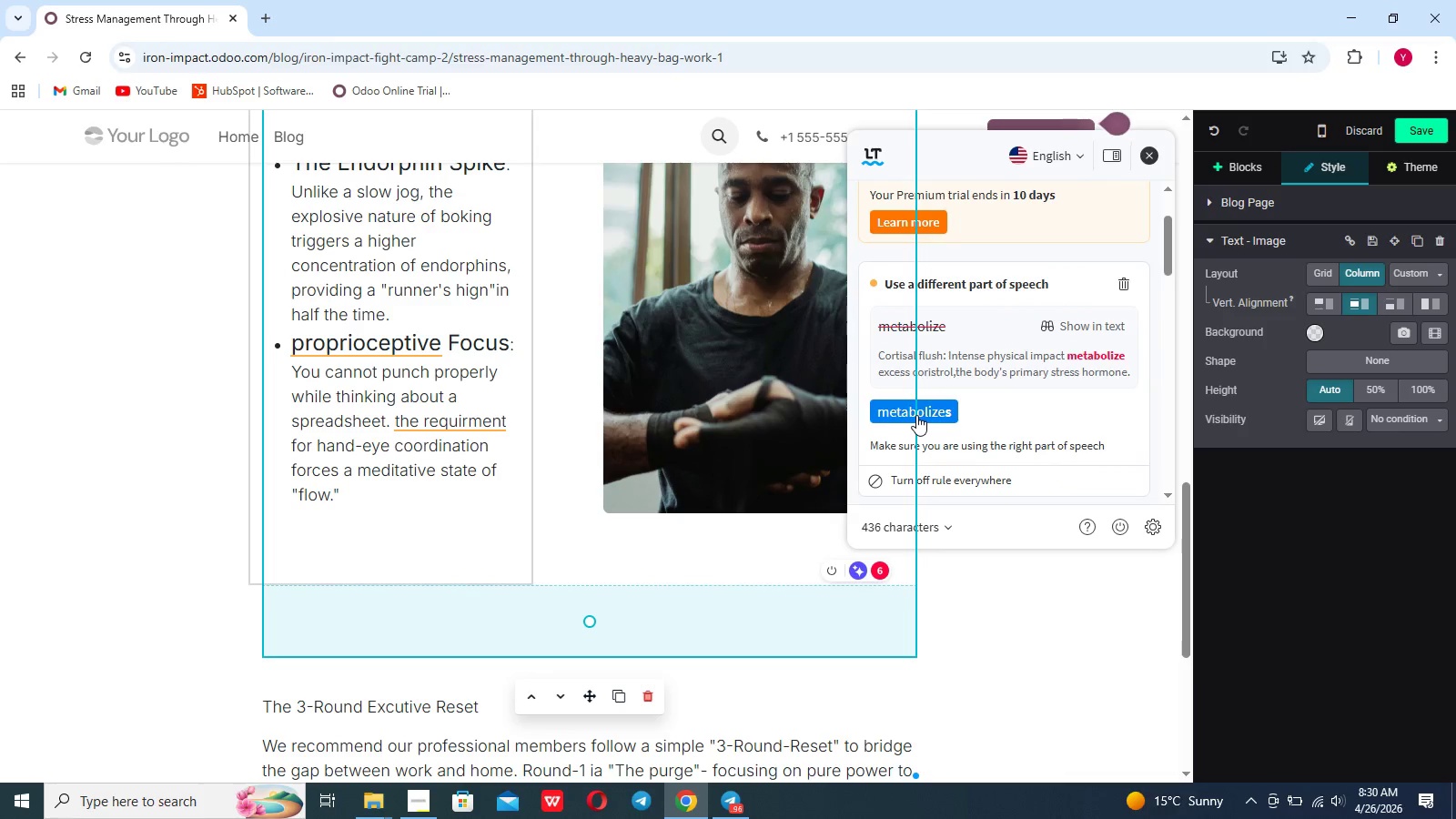 
left_click([916, 415])
 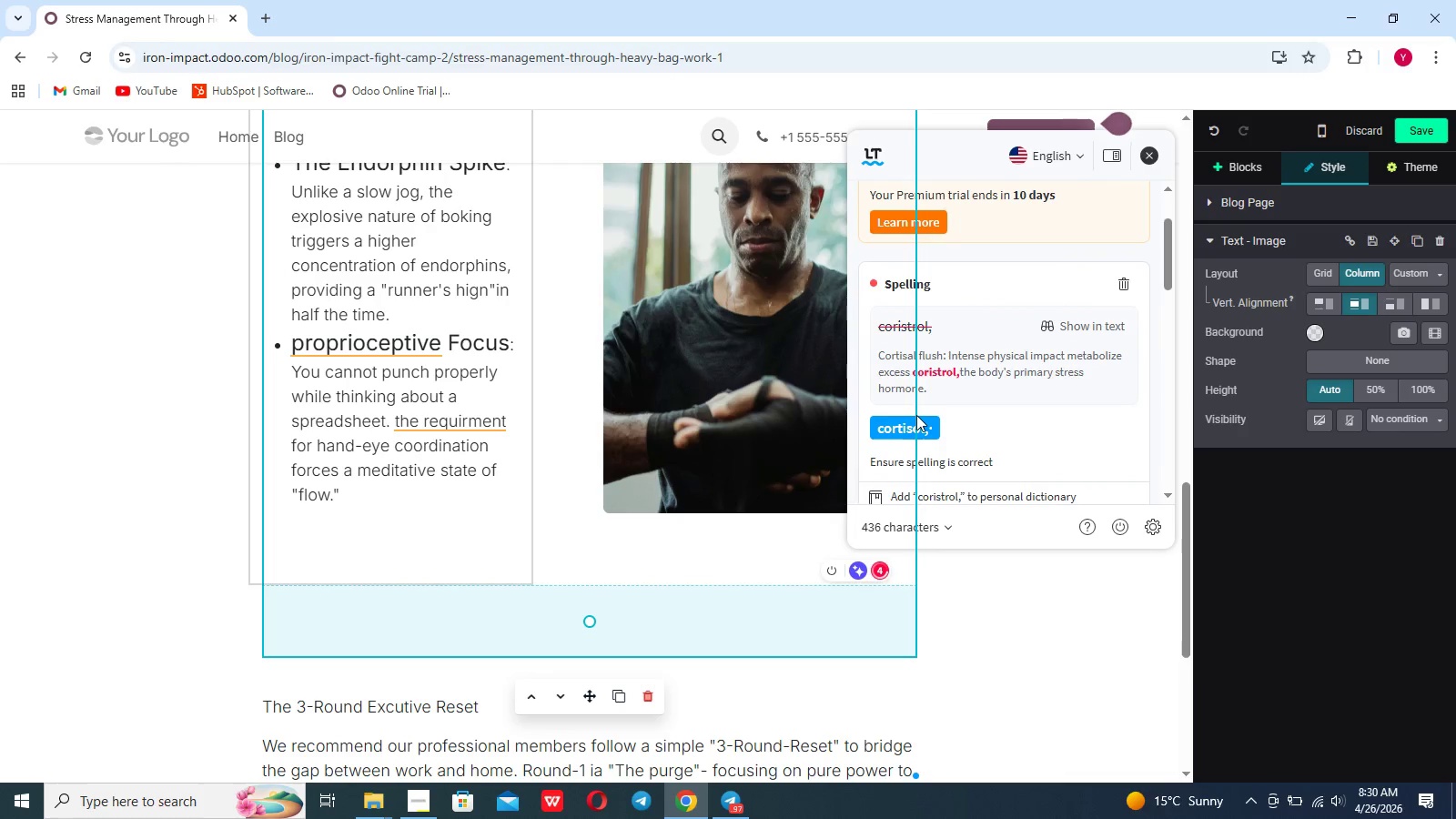 
left_click([916, 415])
 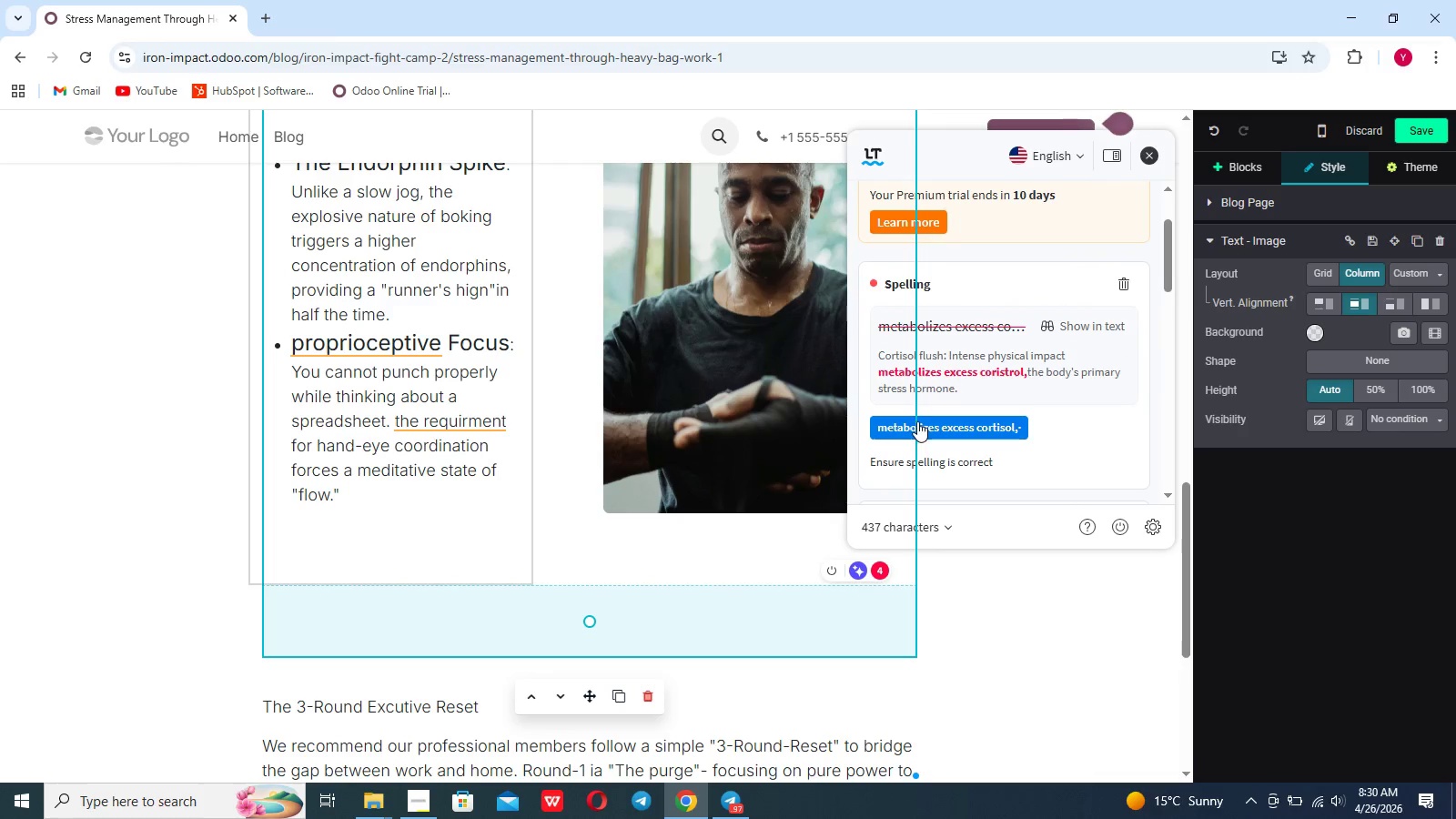 
left_click([919, 424])
 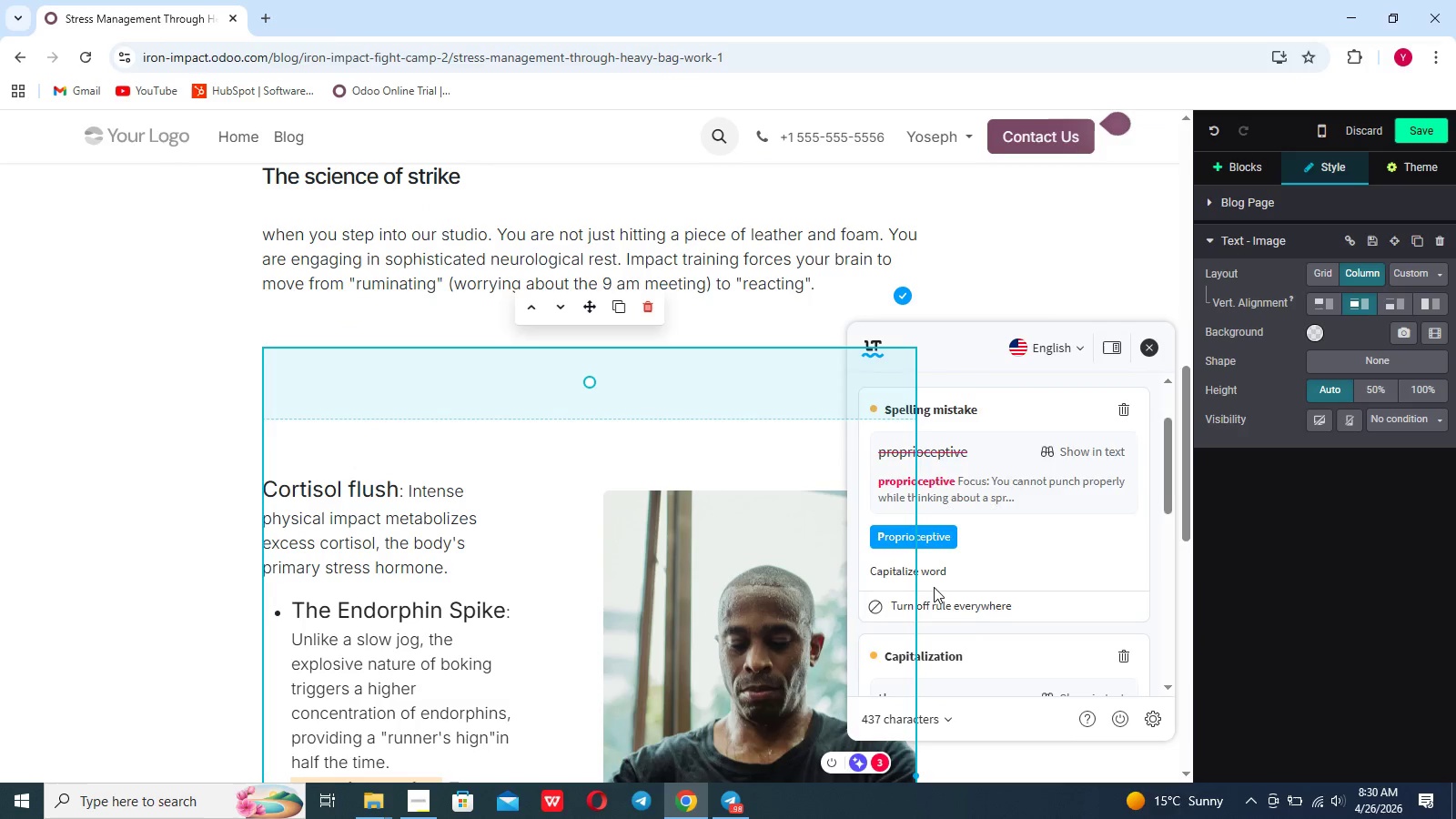 
left_click([933, 594])
 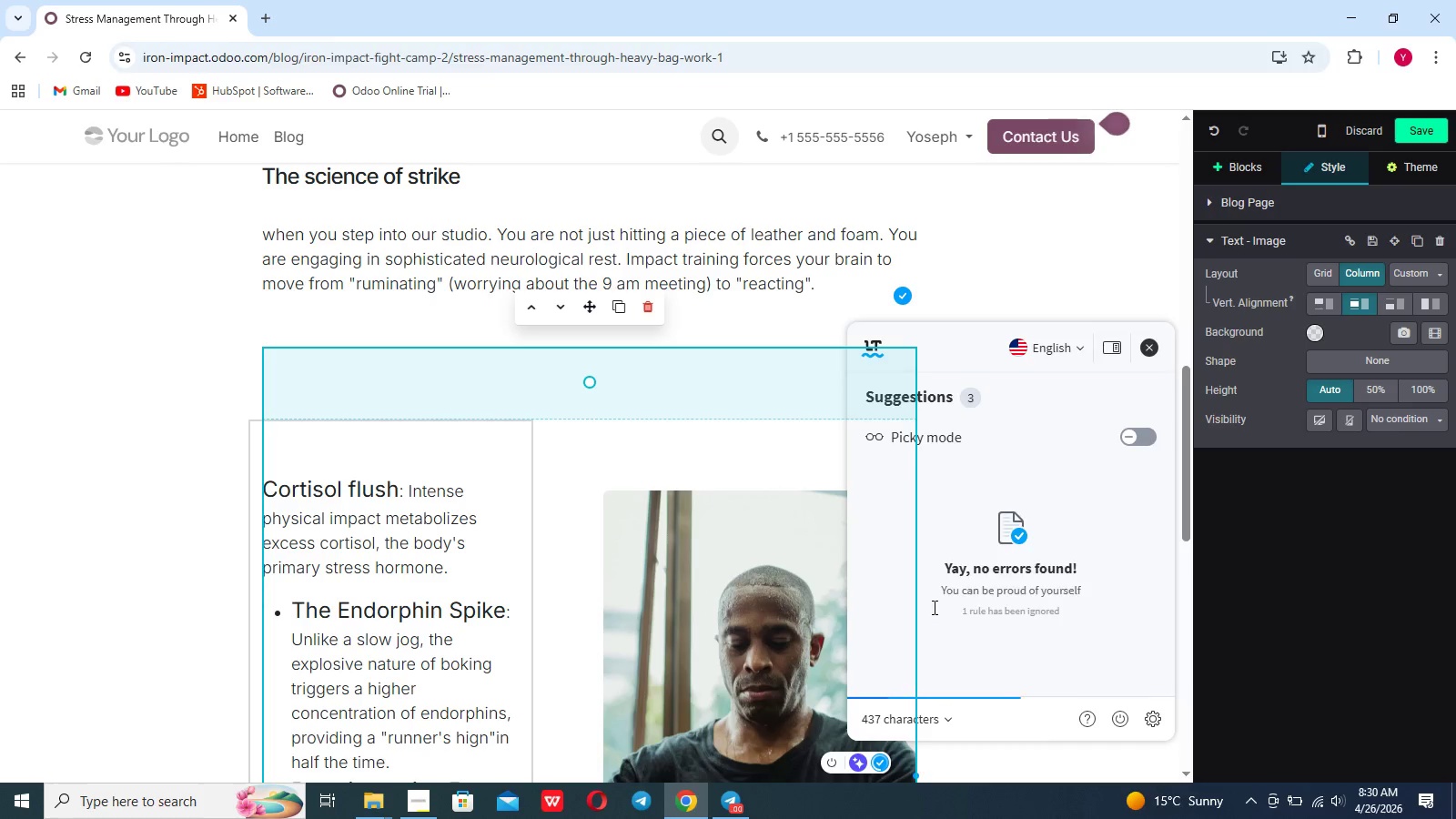 
scroll: coordinate [948, 617], scroll_direction: down, amount: 5.0
 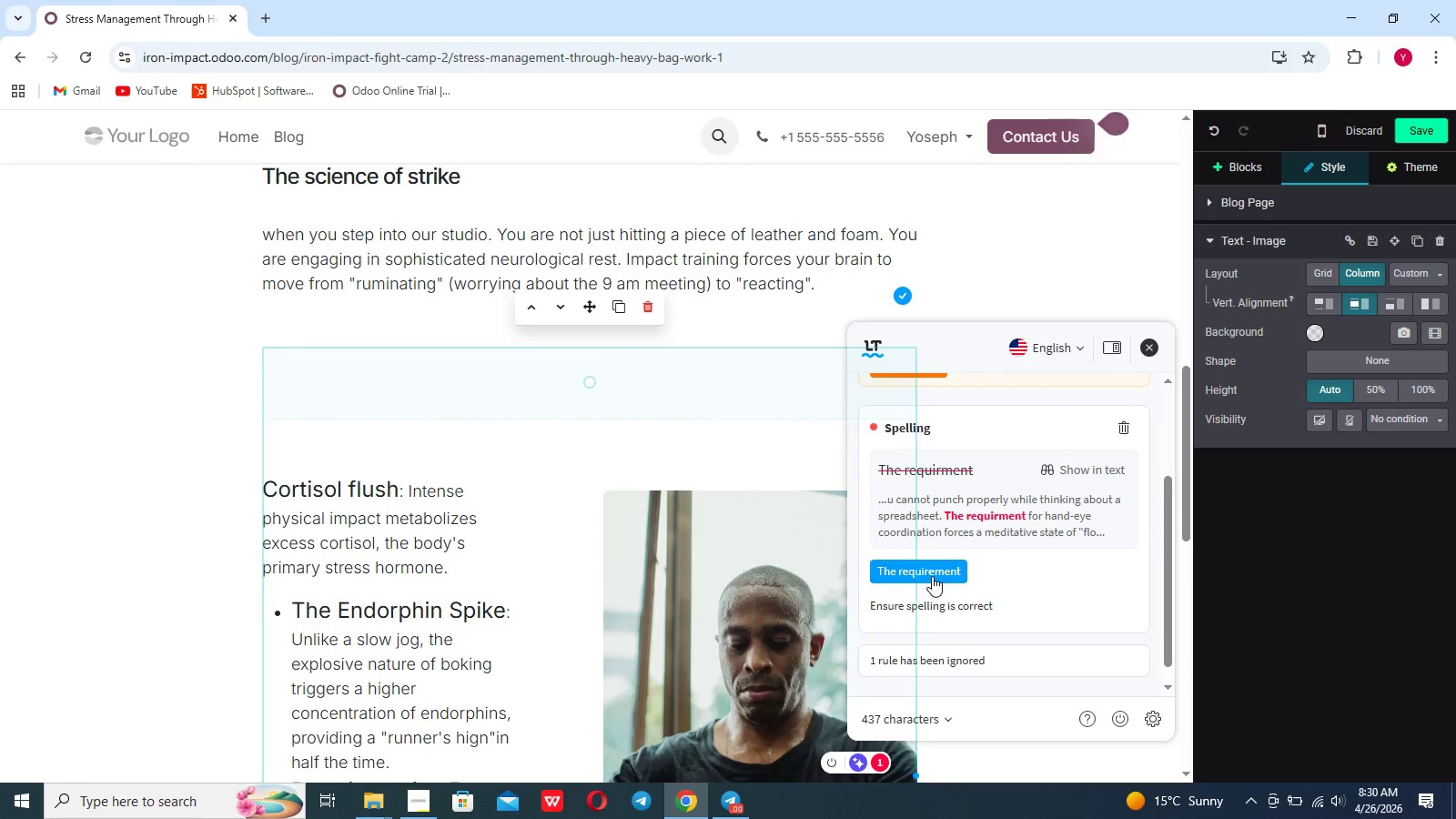 
left_click([932, 576])
 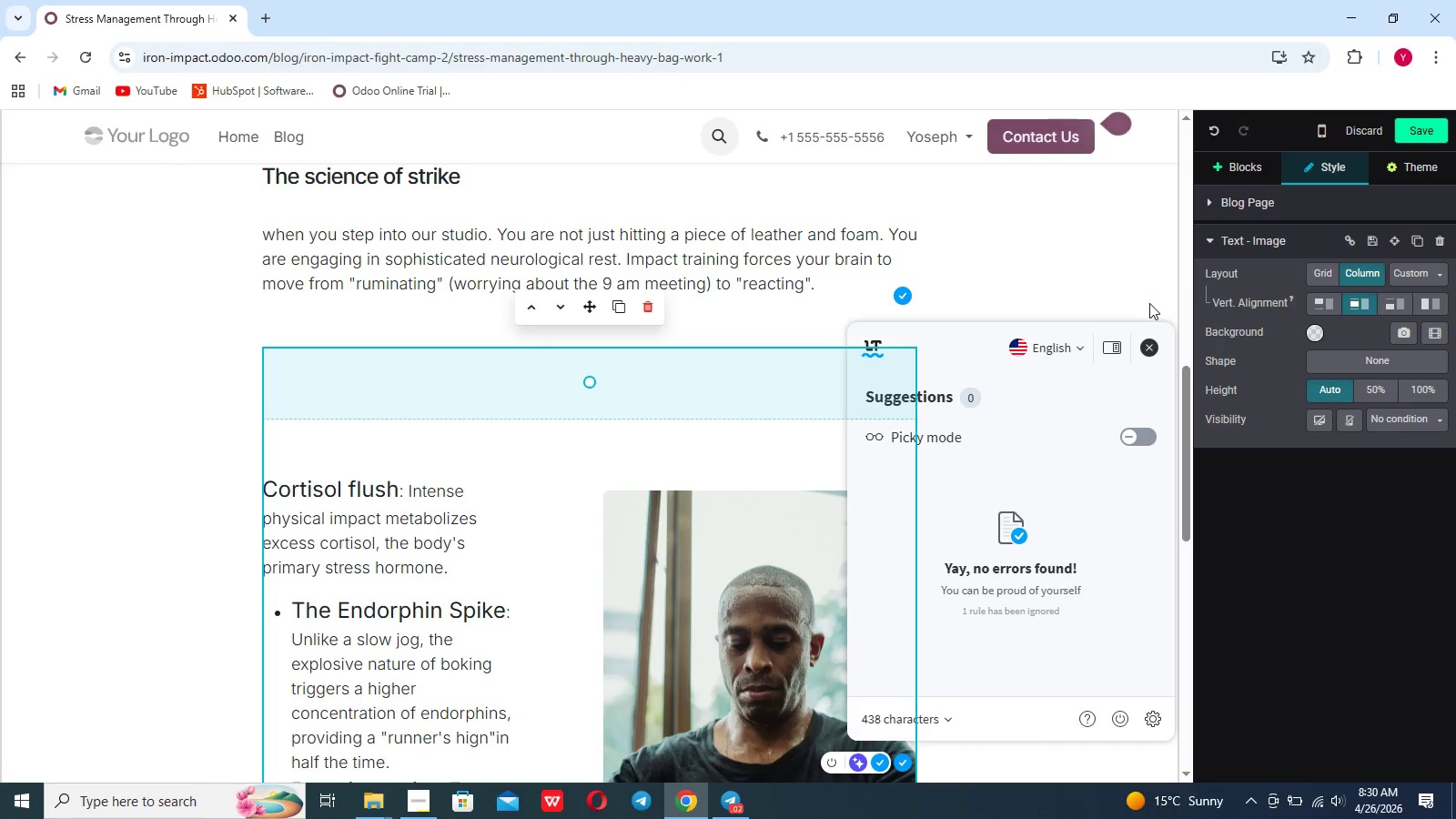 
left_click([1148, 338])
 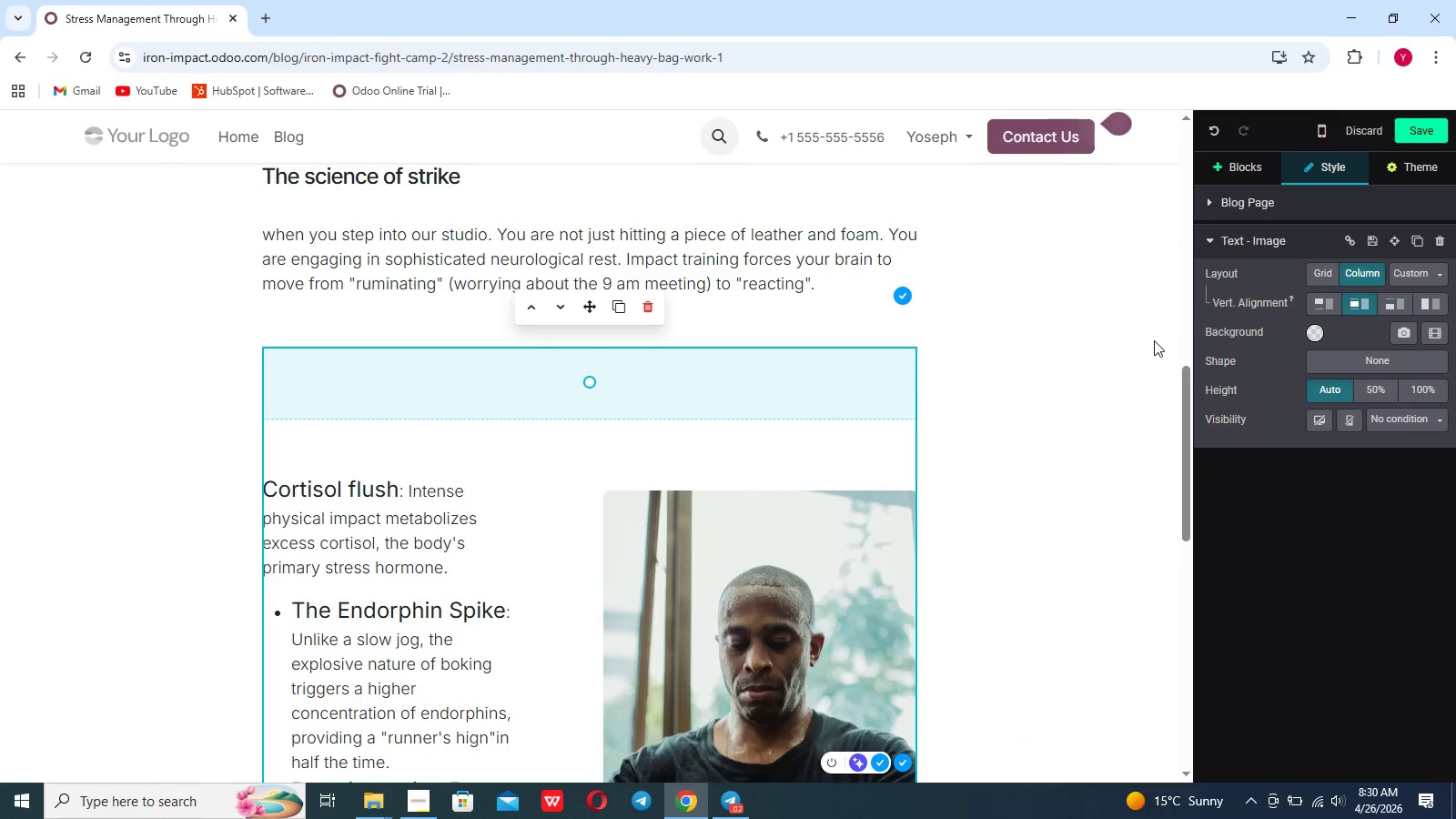 
scroll: coordinate [1063, 429], scroll_direction: down, amount: 7.0
 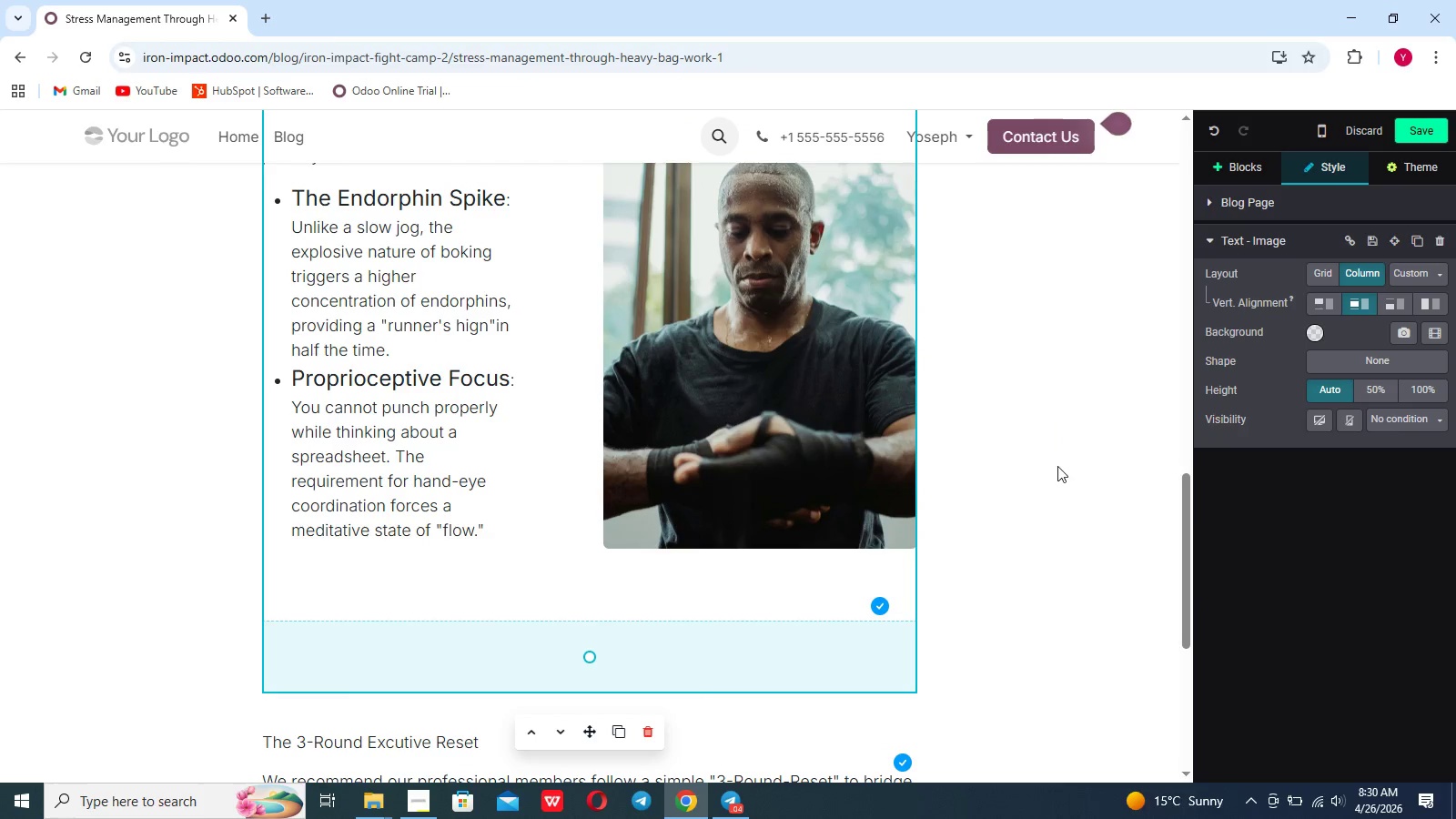 
wait(6.39)
 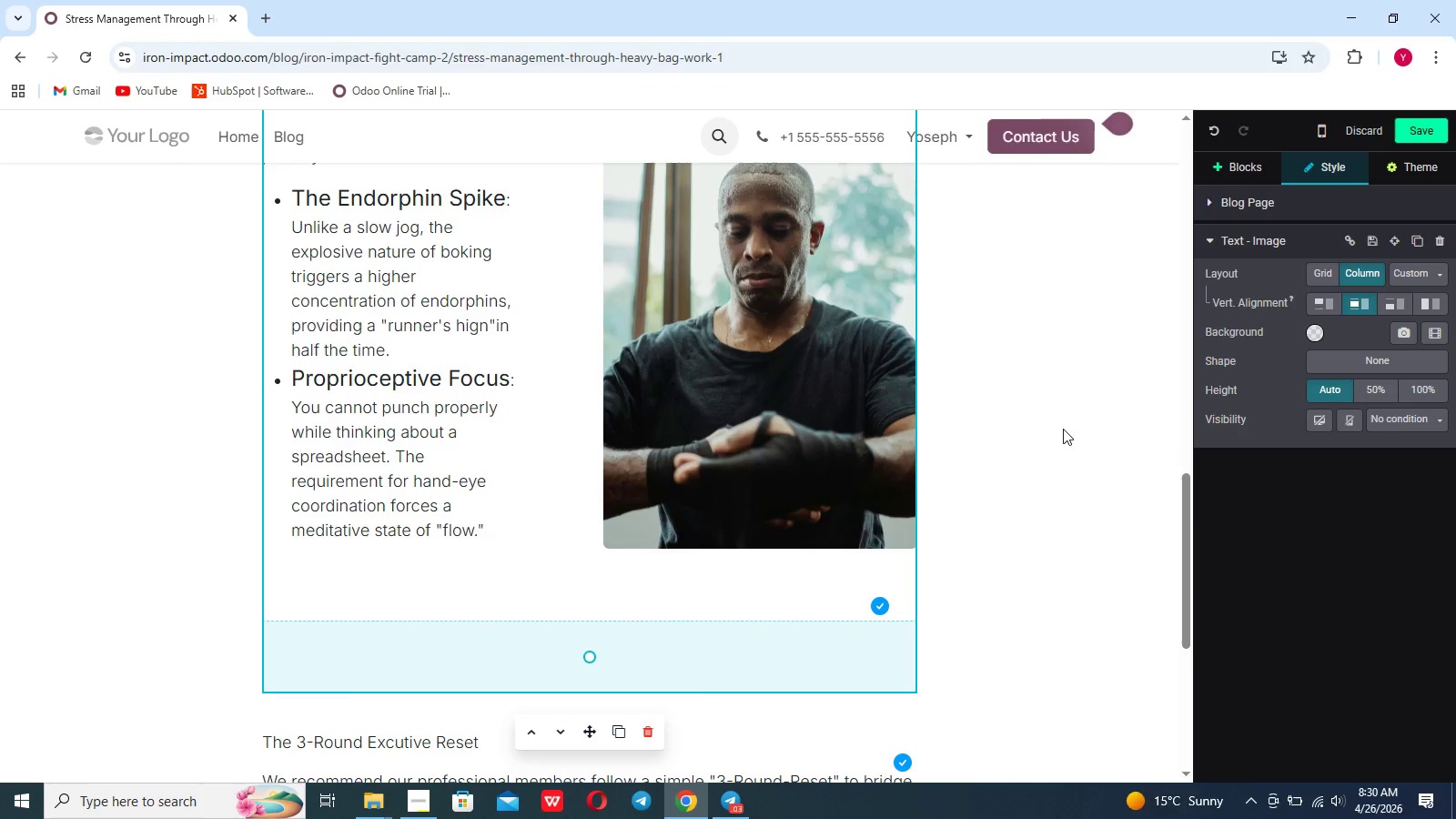 
scroll: coordinate [1057, 473], scroll_direction: down, amount: 6.0
 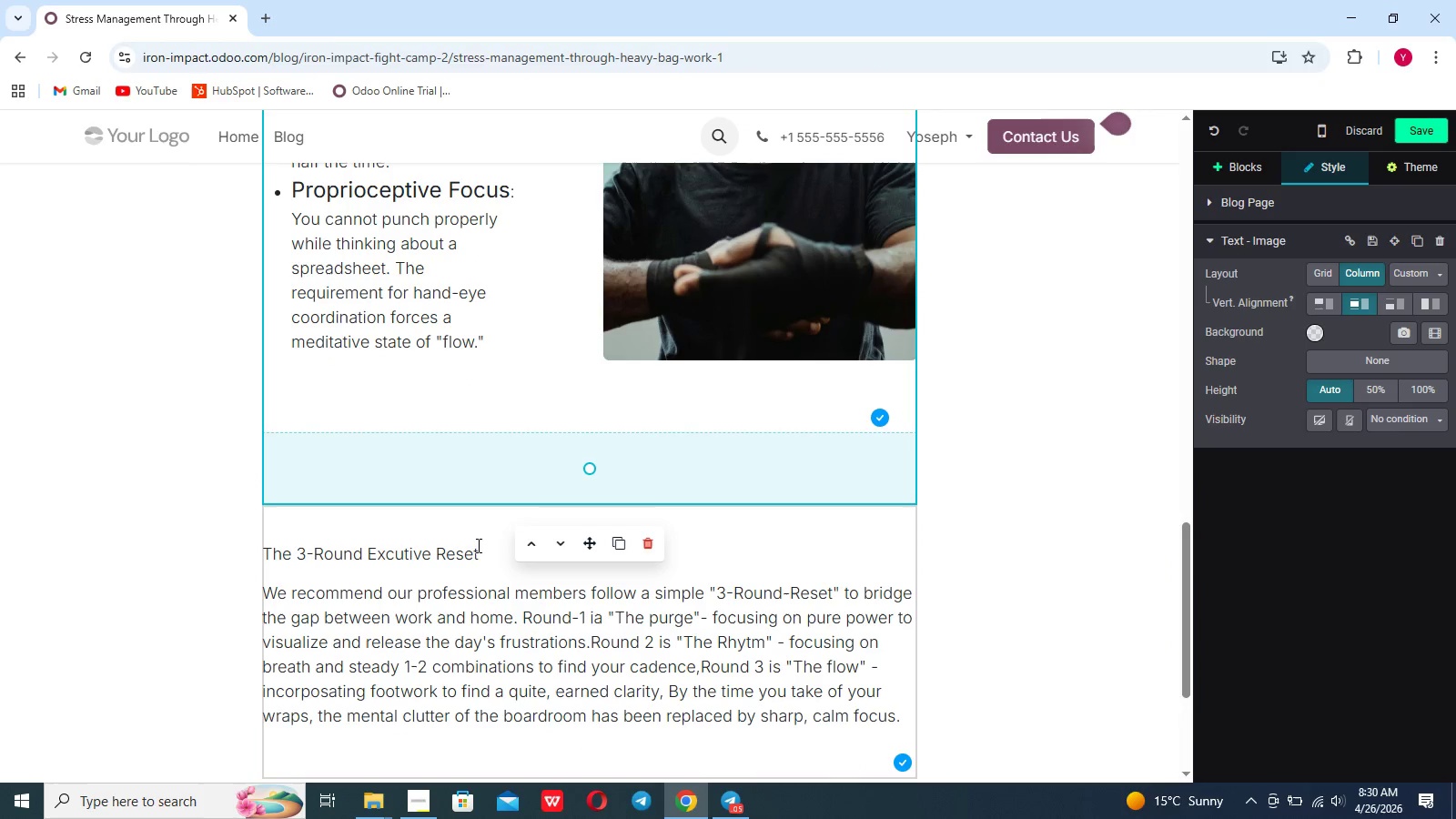 
left_click_drag(start_coordinate=[484, 550], to_coordinate=[252, 561])
 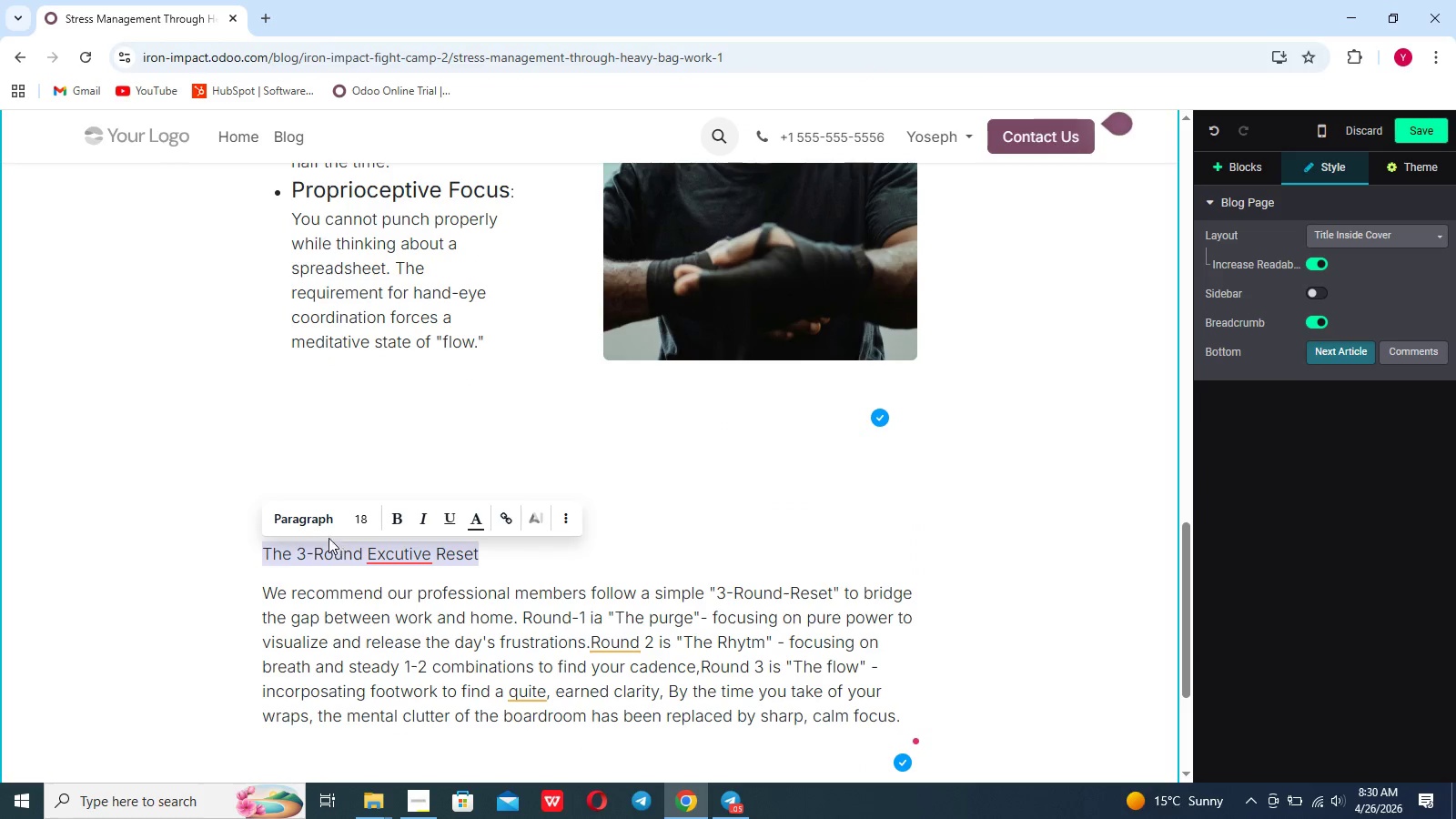 
left_click([315, 526])
 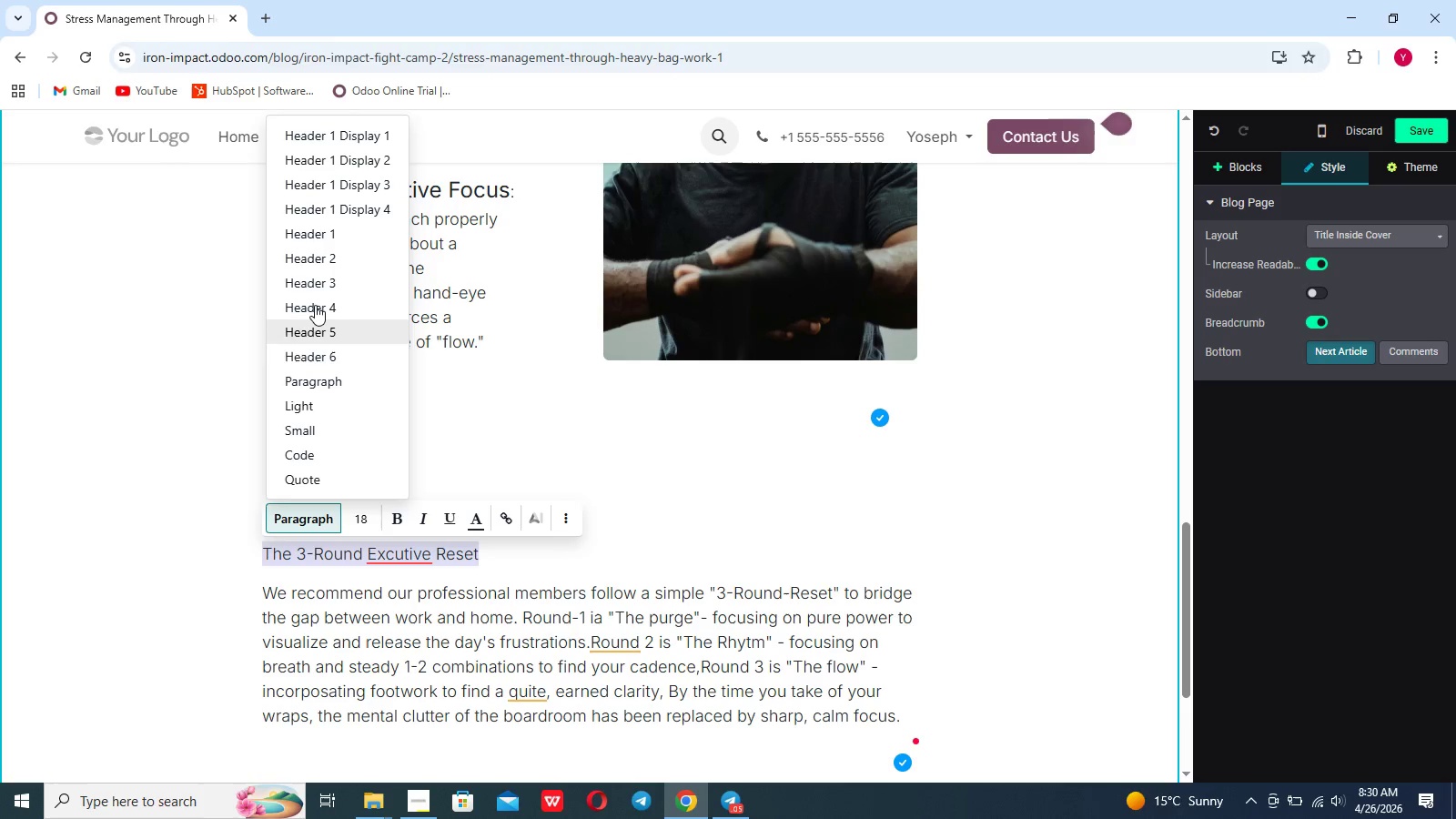 
left_click([315, 305])
 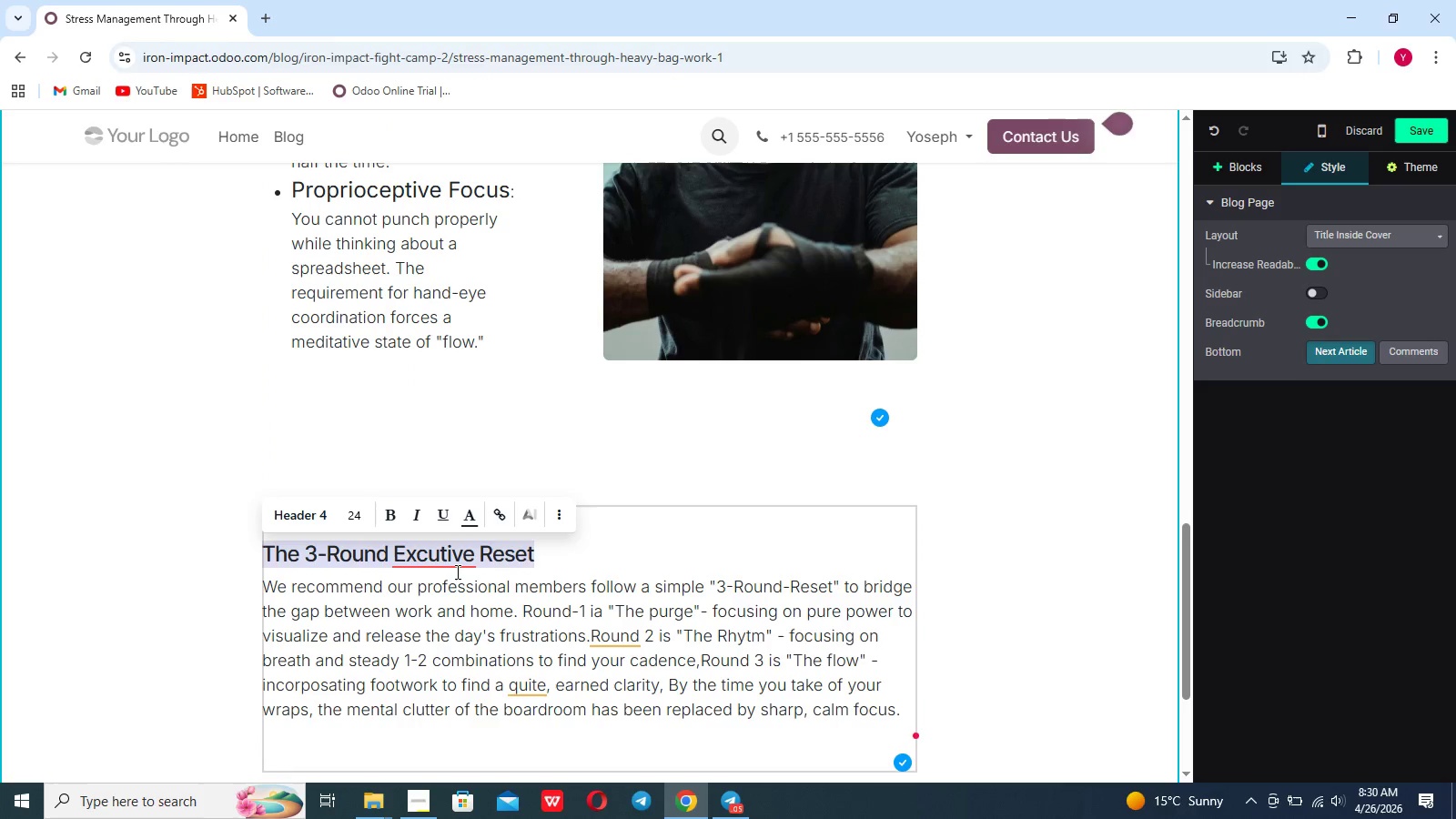 
scroll: coordinate [477, 589], scroll_direction: down, amount: 6.0
 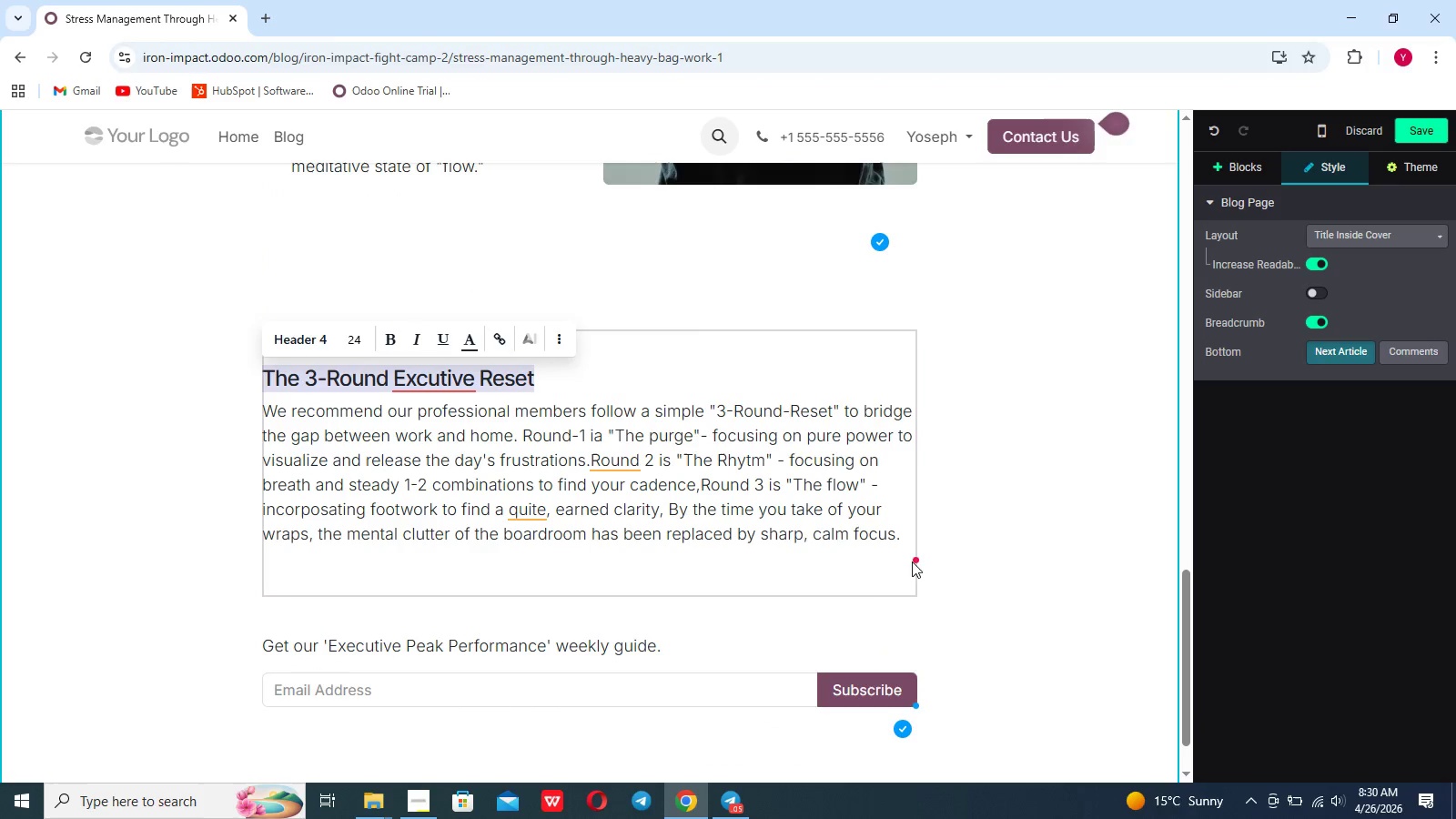 
left_click([915, 561])
 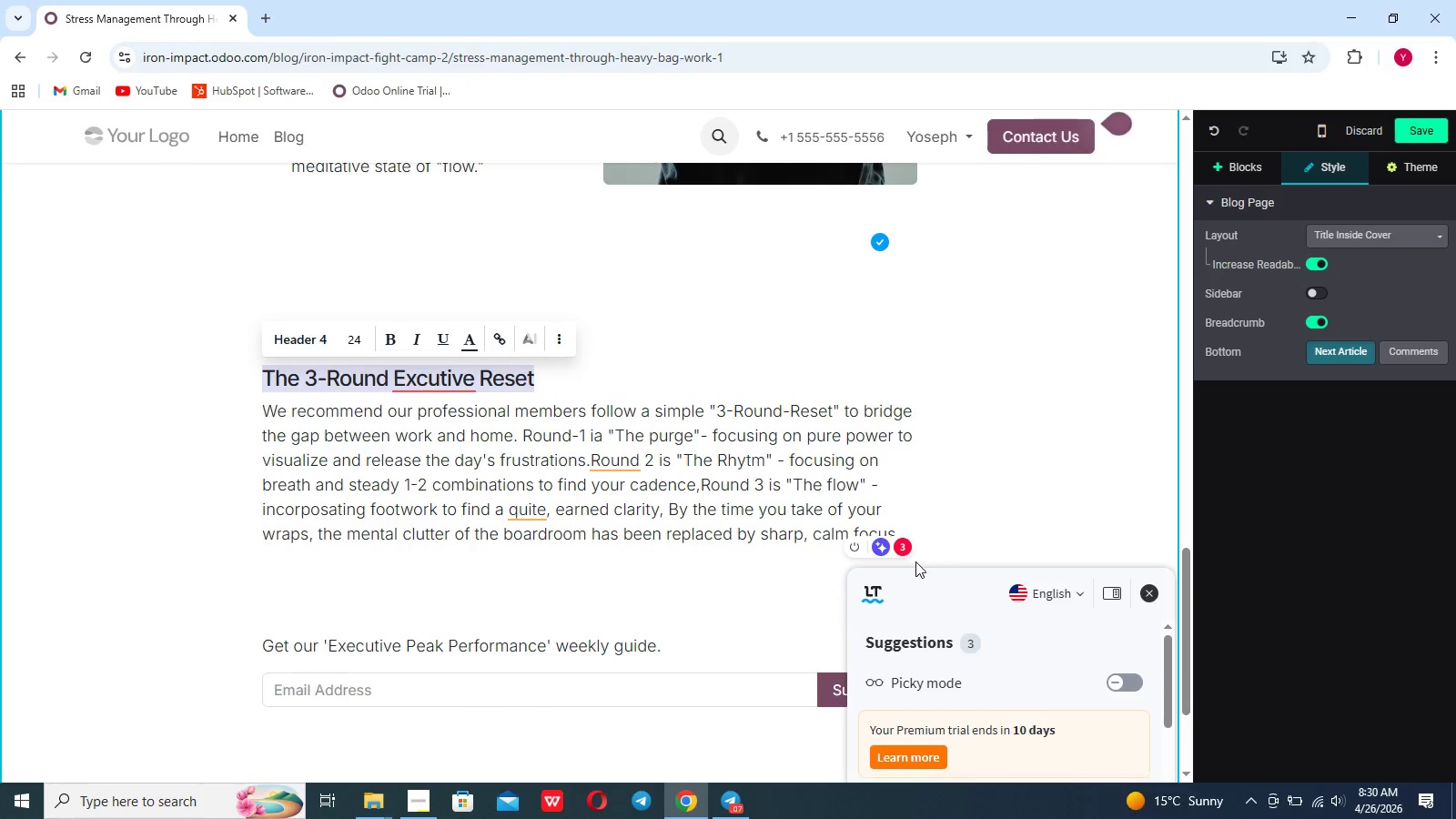 
scroll: coordinate [931, 616], scroll_direction: down, amount: 10.0
 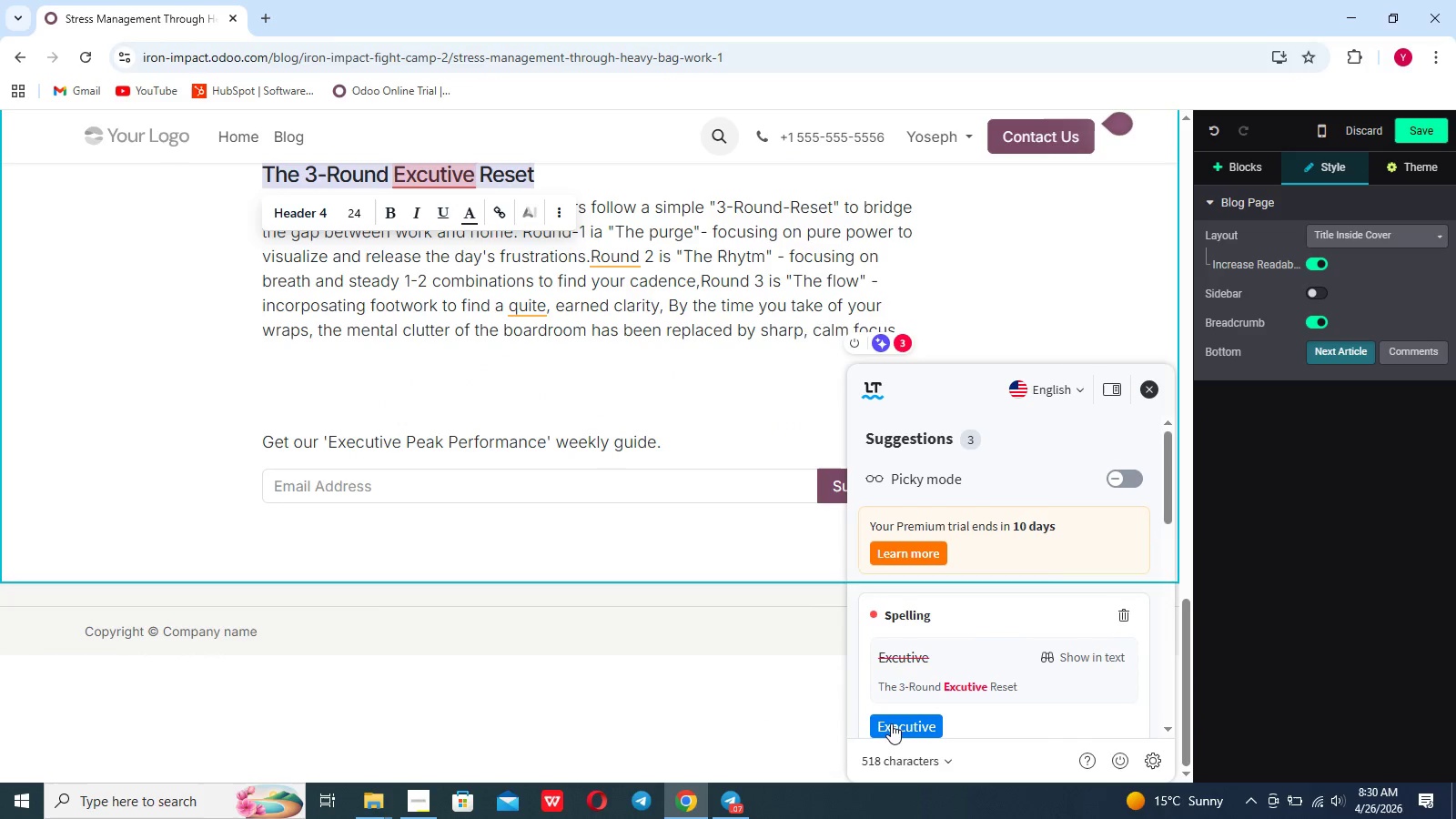 
left_click([891, 725])
 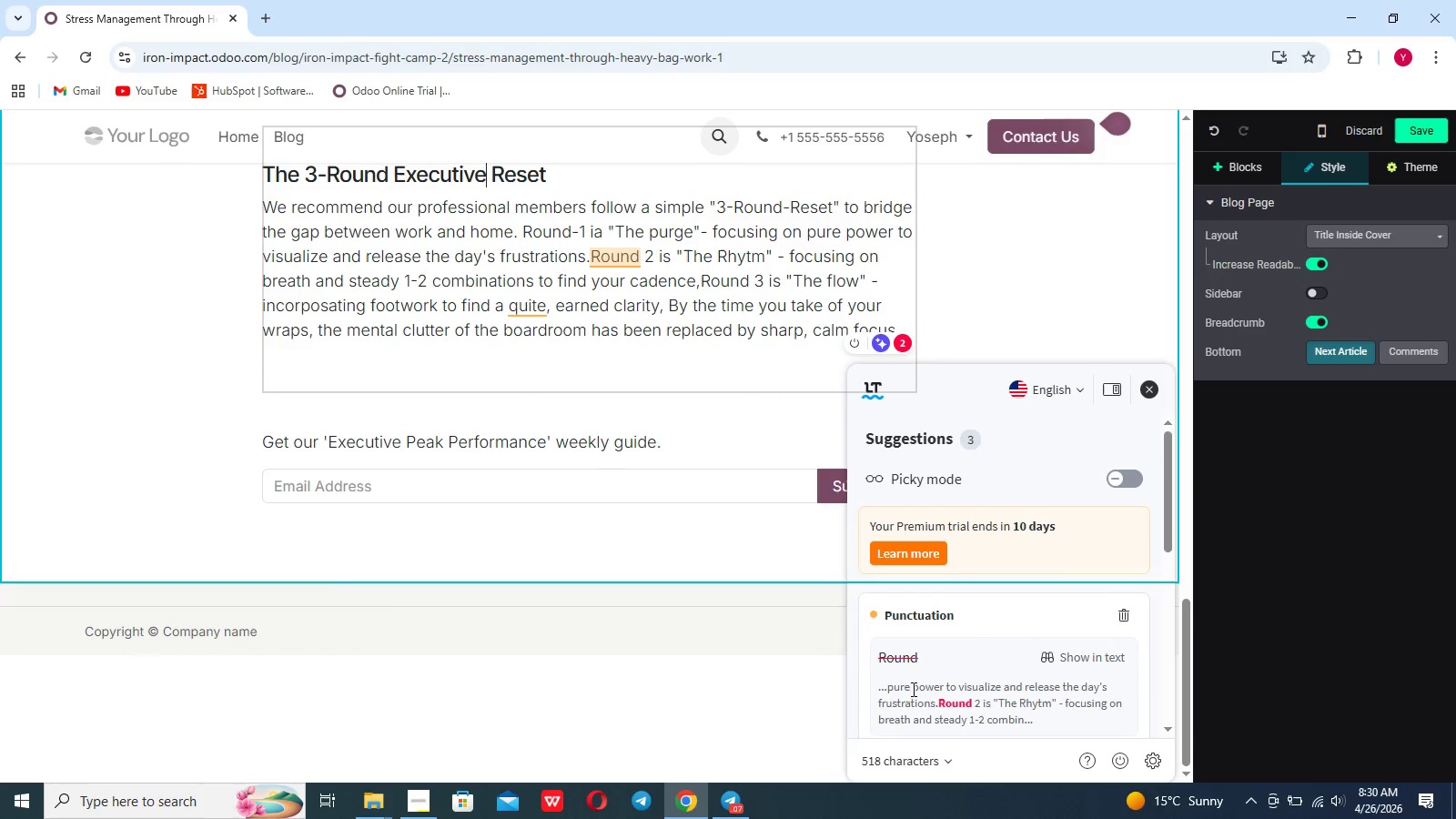 
scroll: coordinate [914, 683], scroll_direction: down, amount: 7.0
 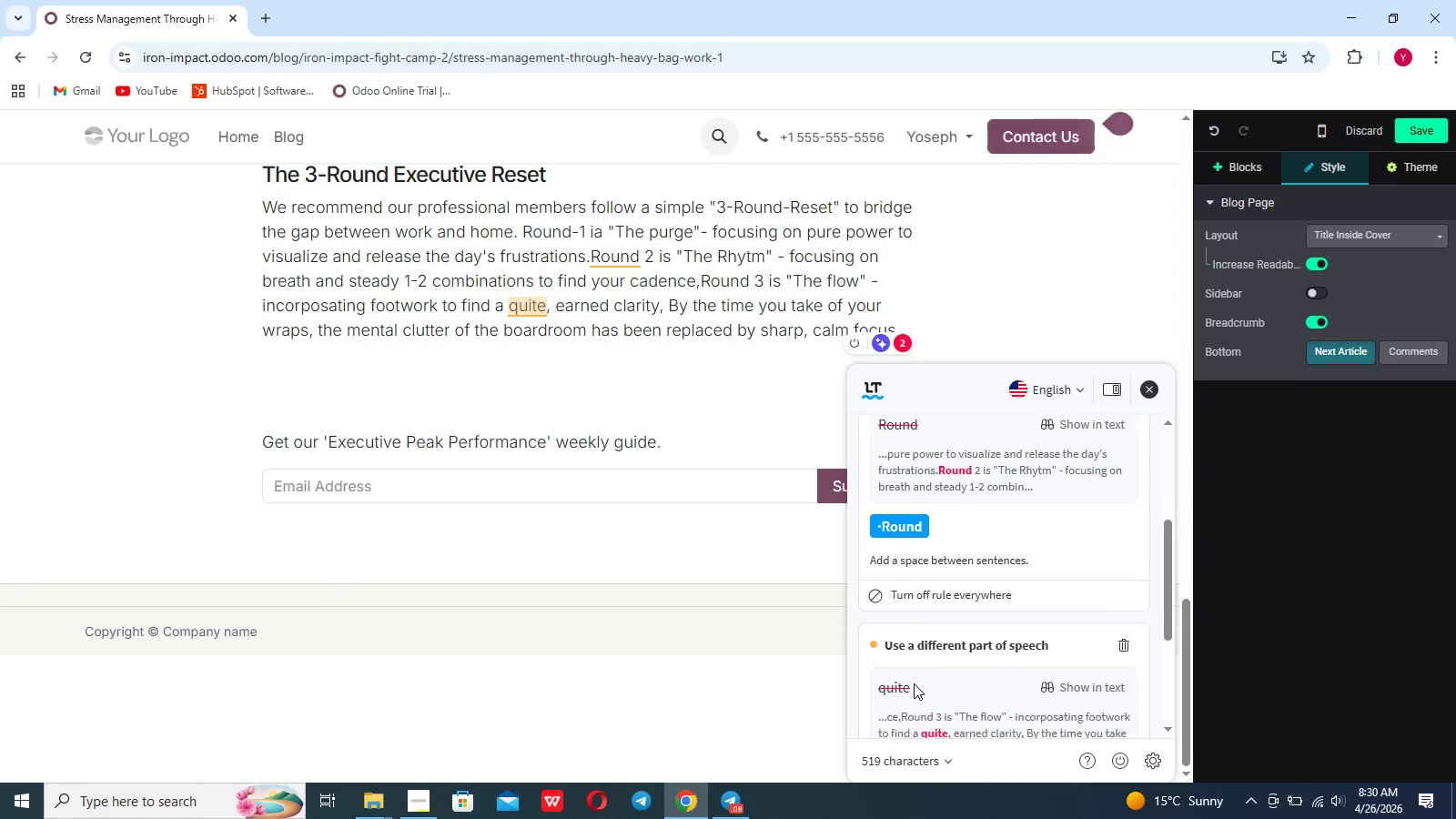 
mouse_move([906, 561])
 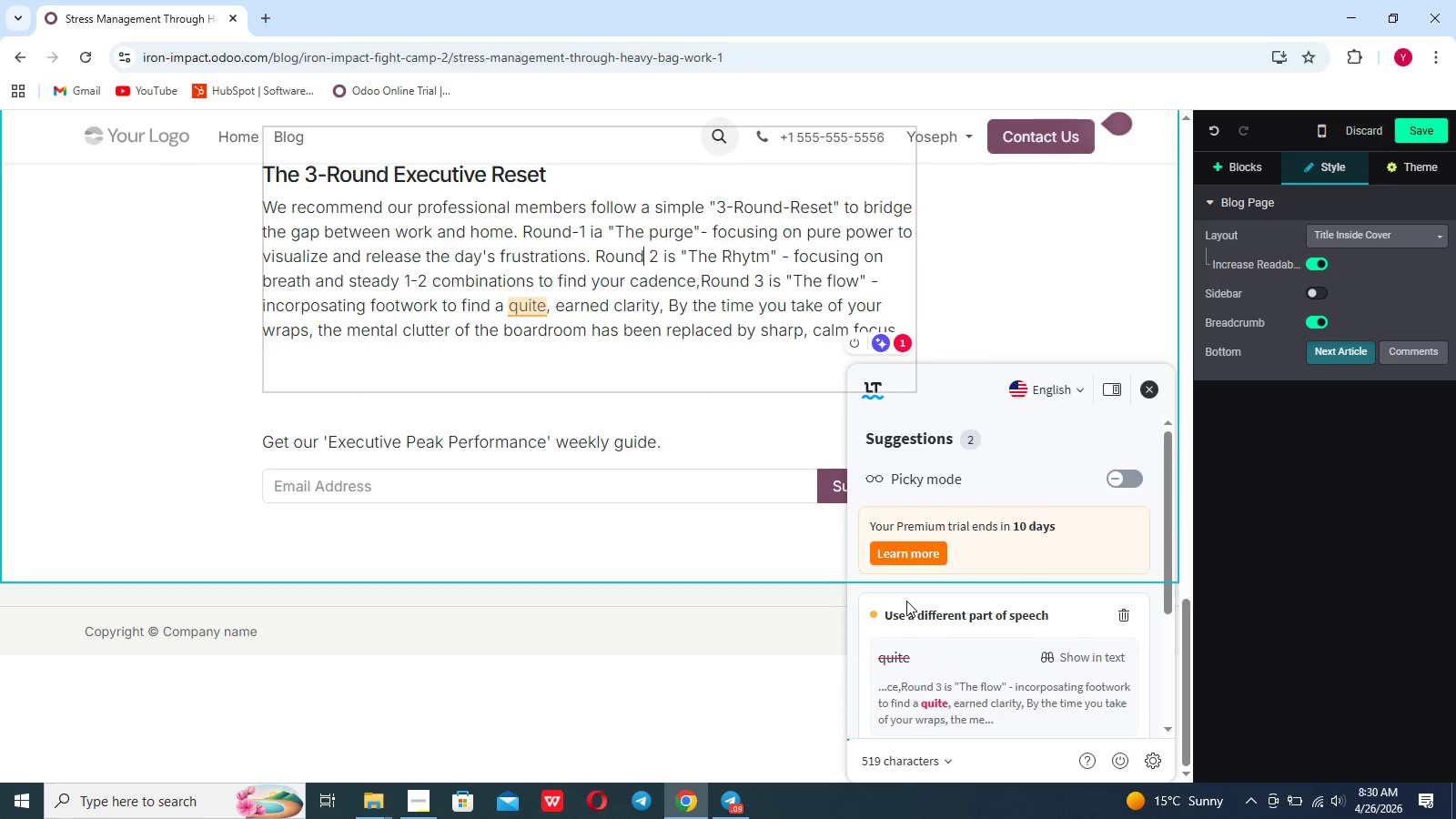 
scroll: coordinate [906, 601], scroll_direction: down, amount: 8.0
 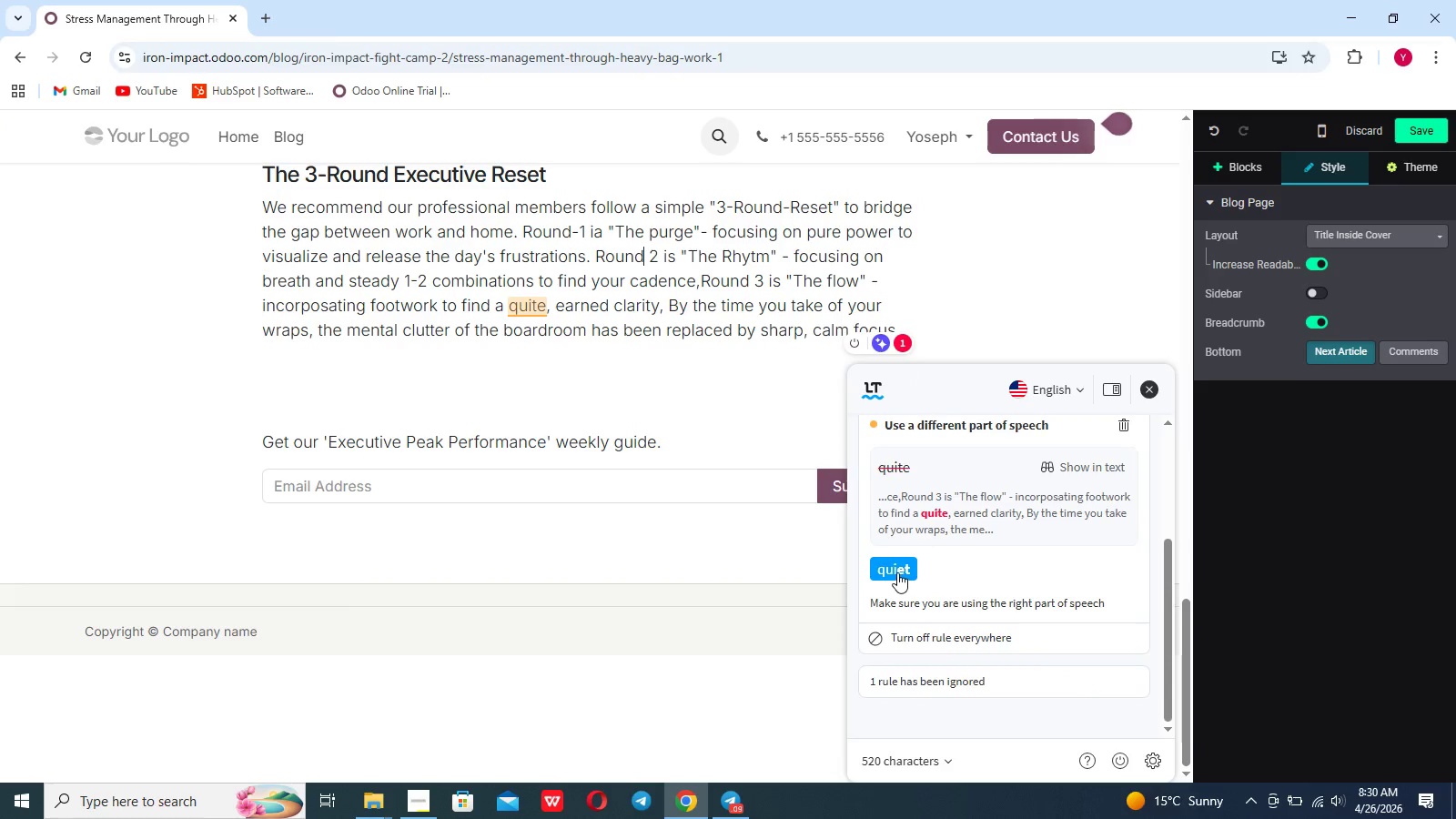 
left_click([897, 572])
 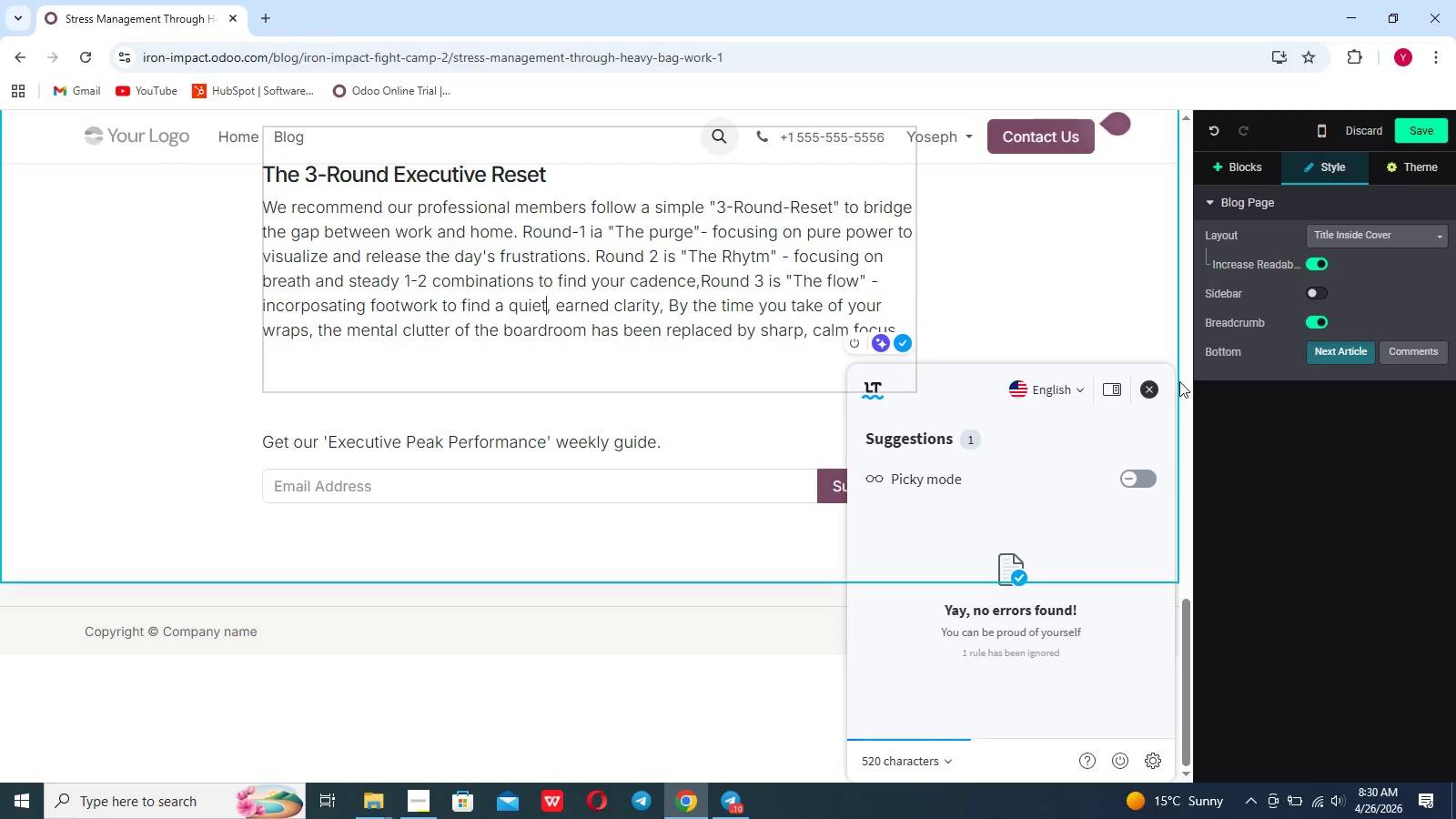 
left_click([1152, 388])
 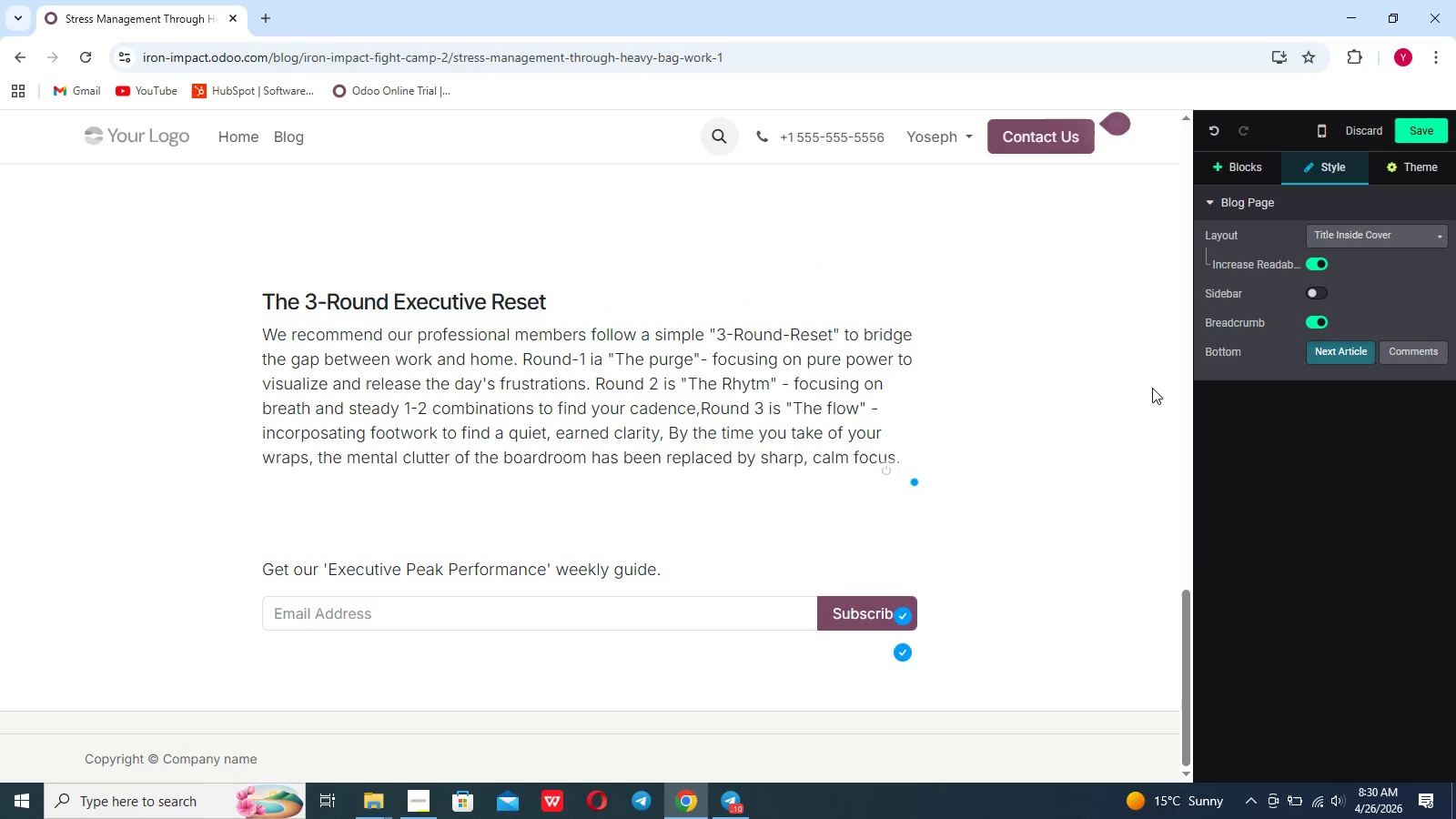 
left_click([1152, 388])
 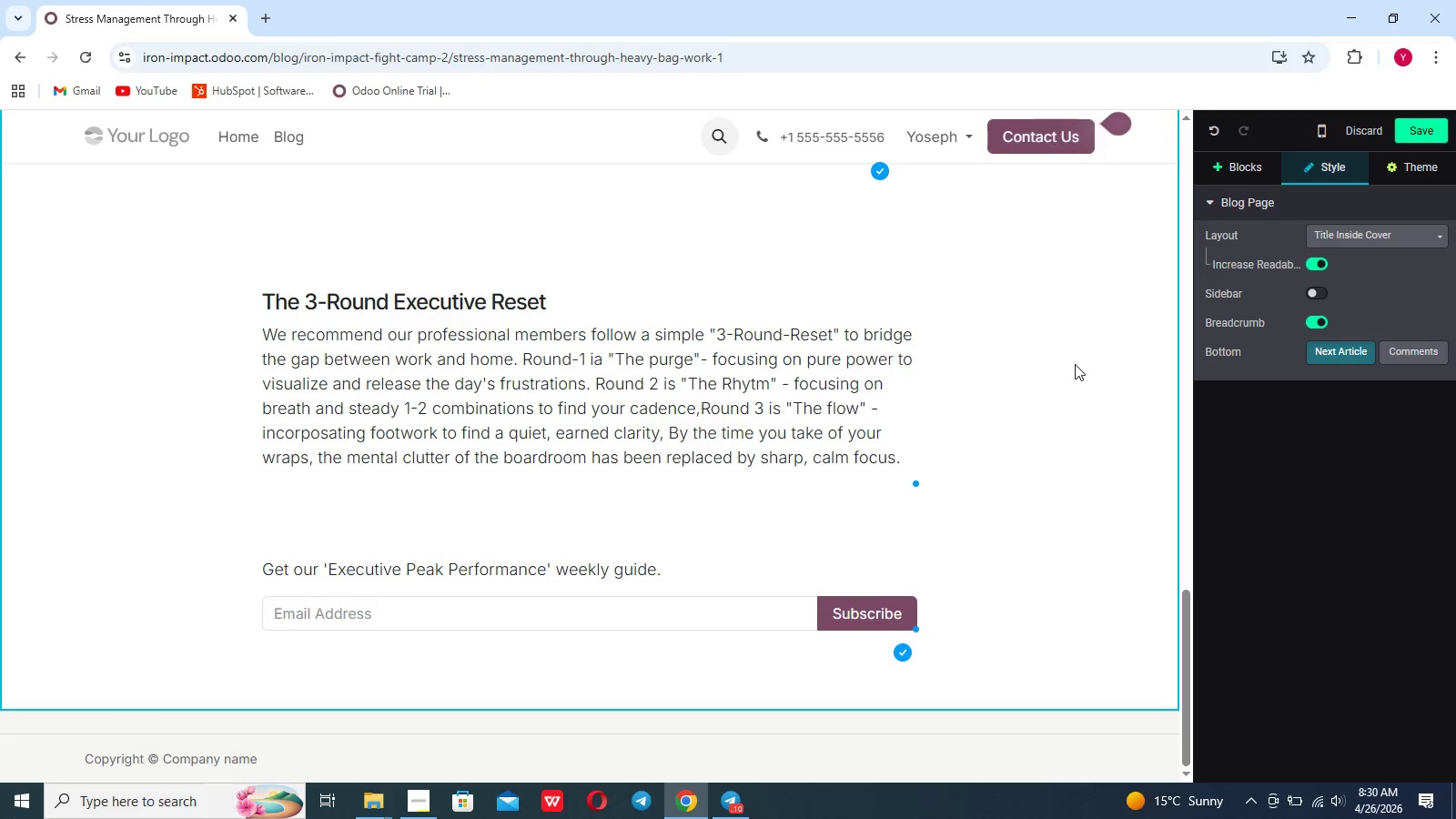 
scroll: coordinate [1075, 364], scroll_direction: up, amount: 67.0
 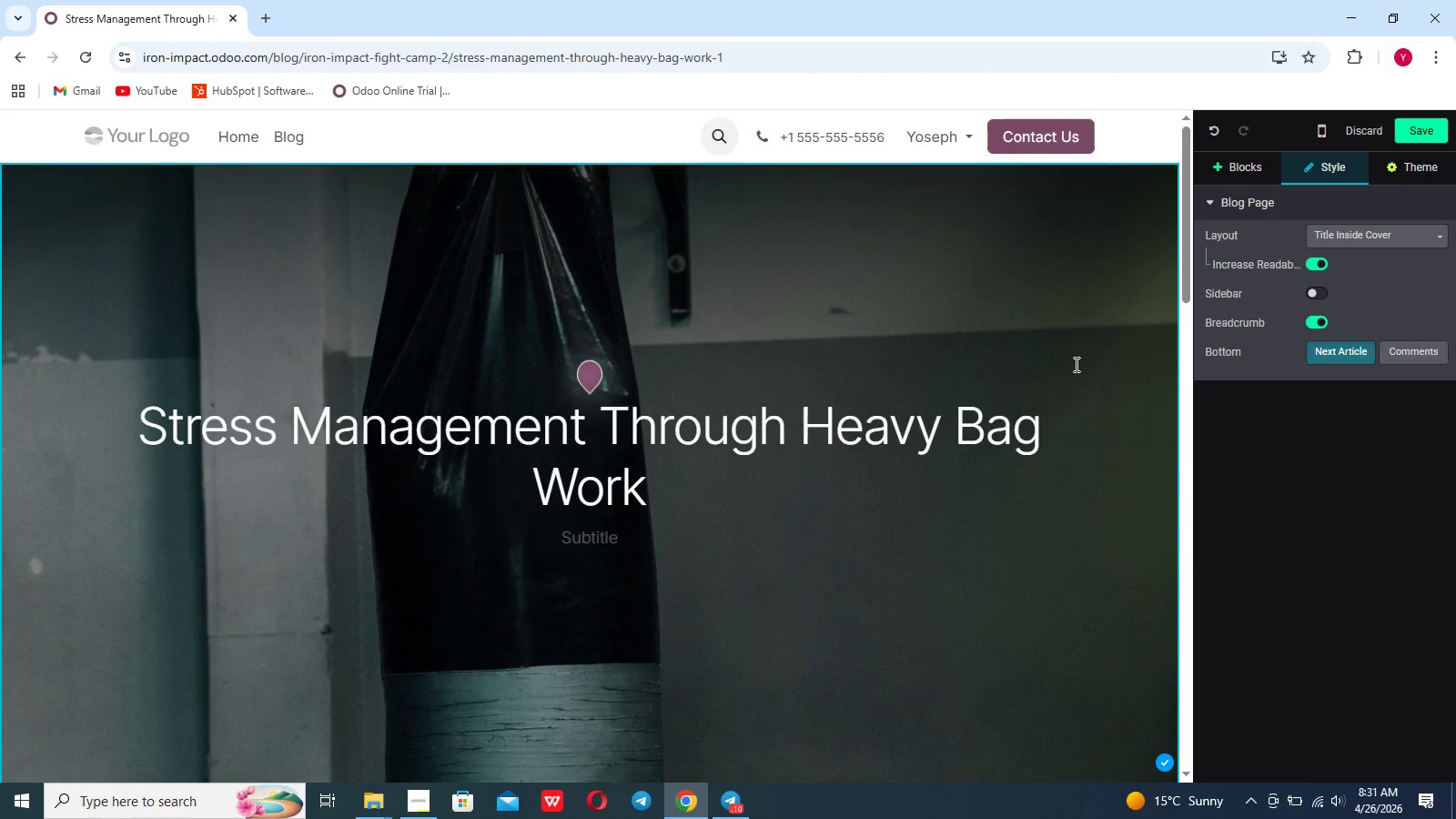 
wait(5.22)
 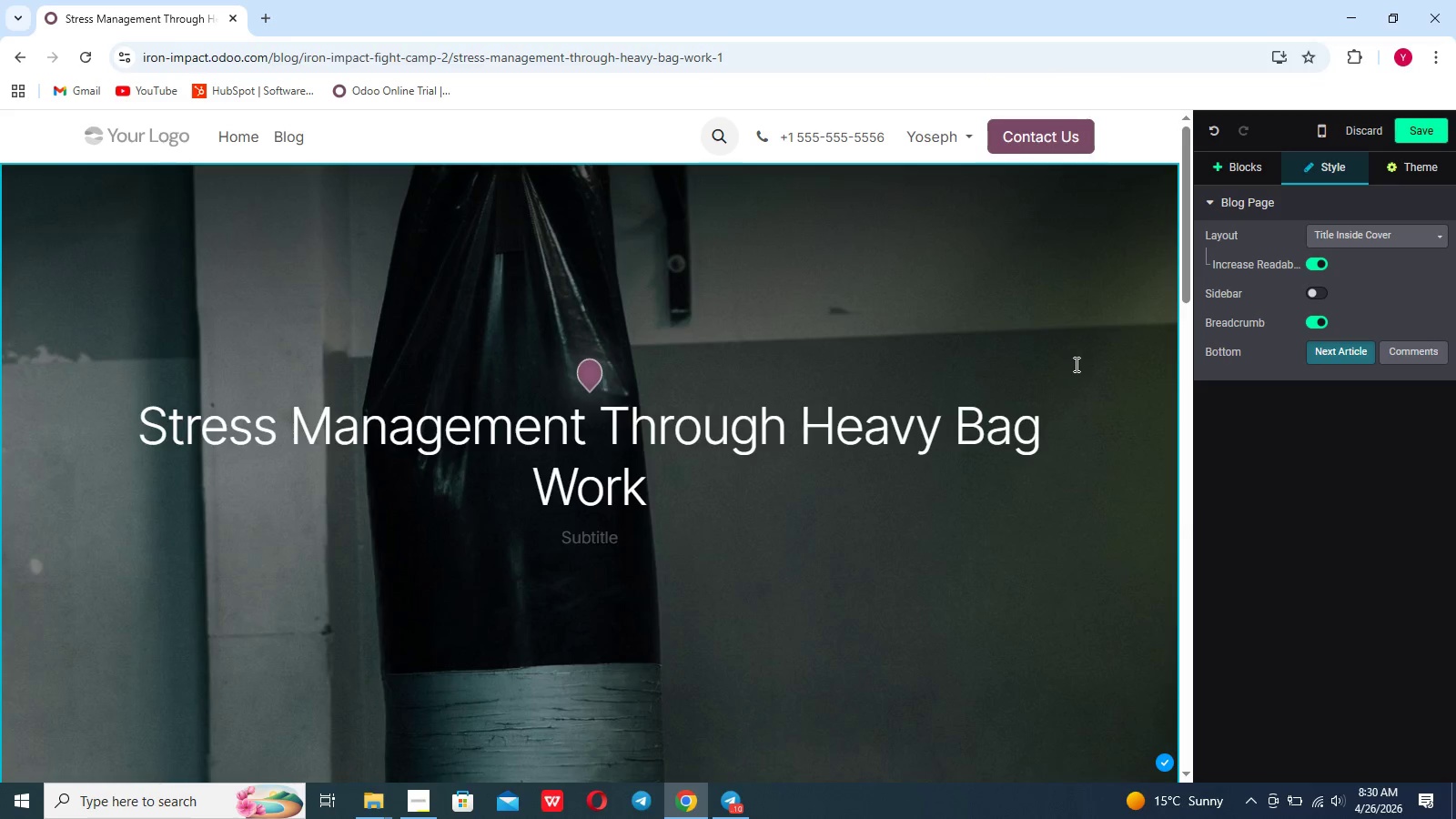 
left_click([1430, 154])
 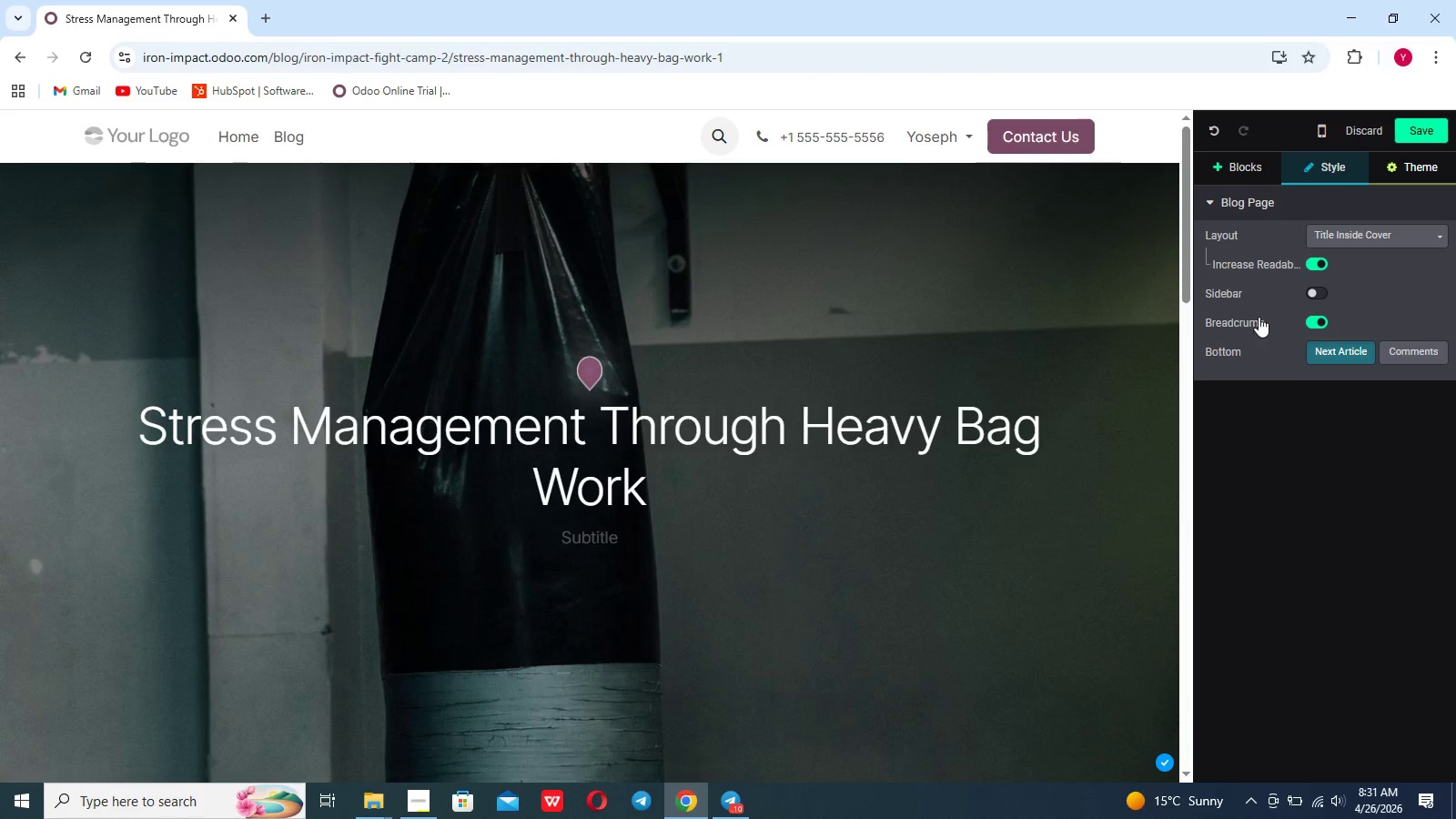 
scroll: coordinate [946, 578], scroll_direction: down, amount: 9.0
 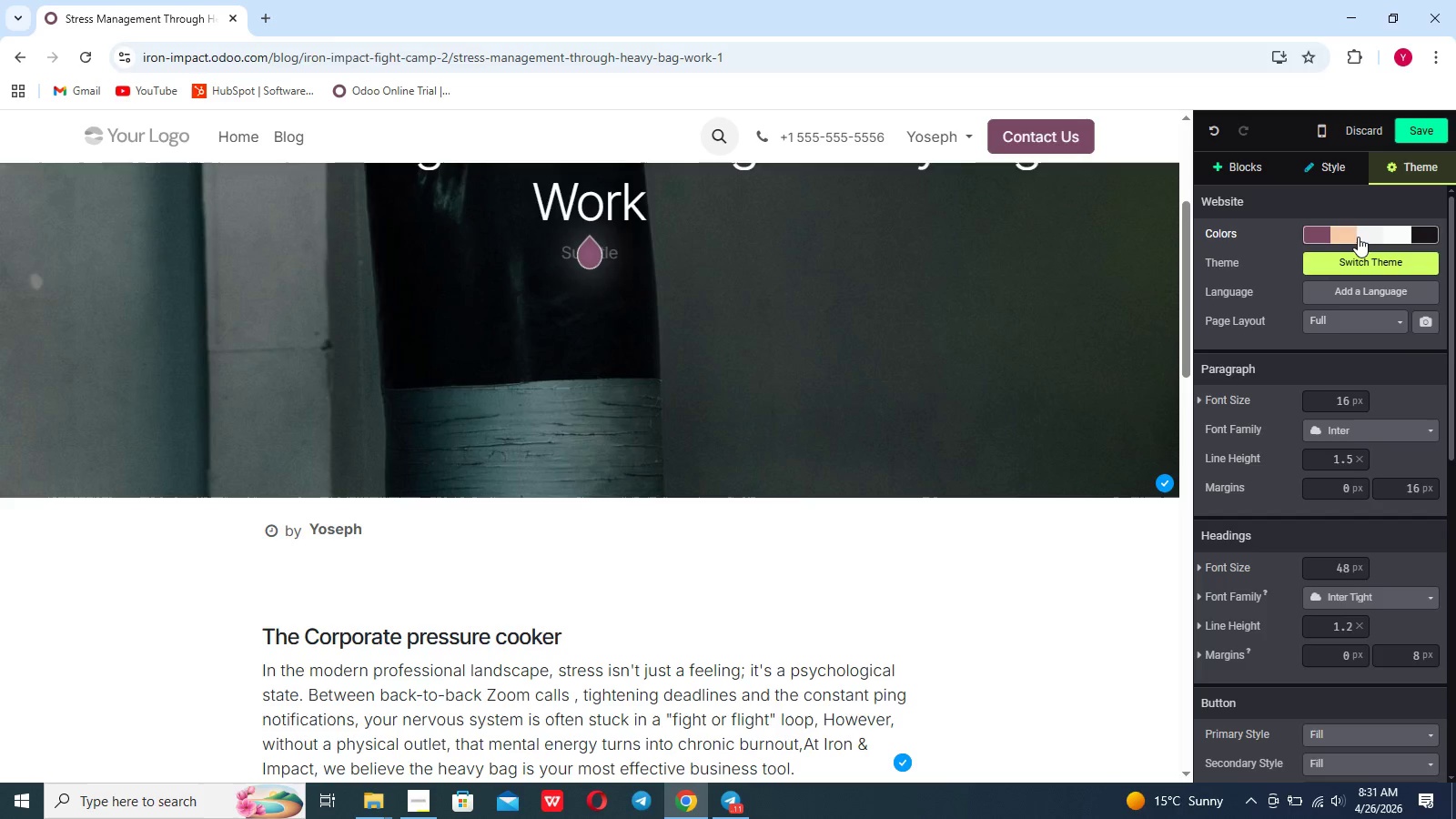 
left_click([1367, 236])
 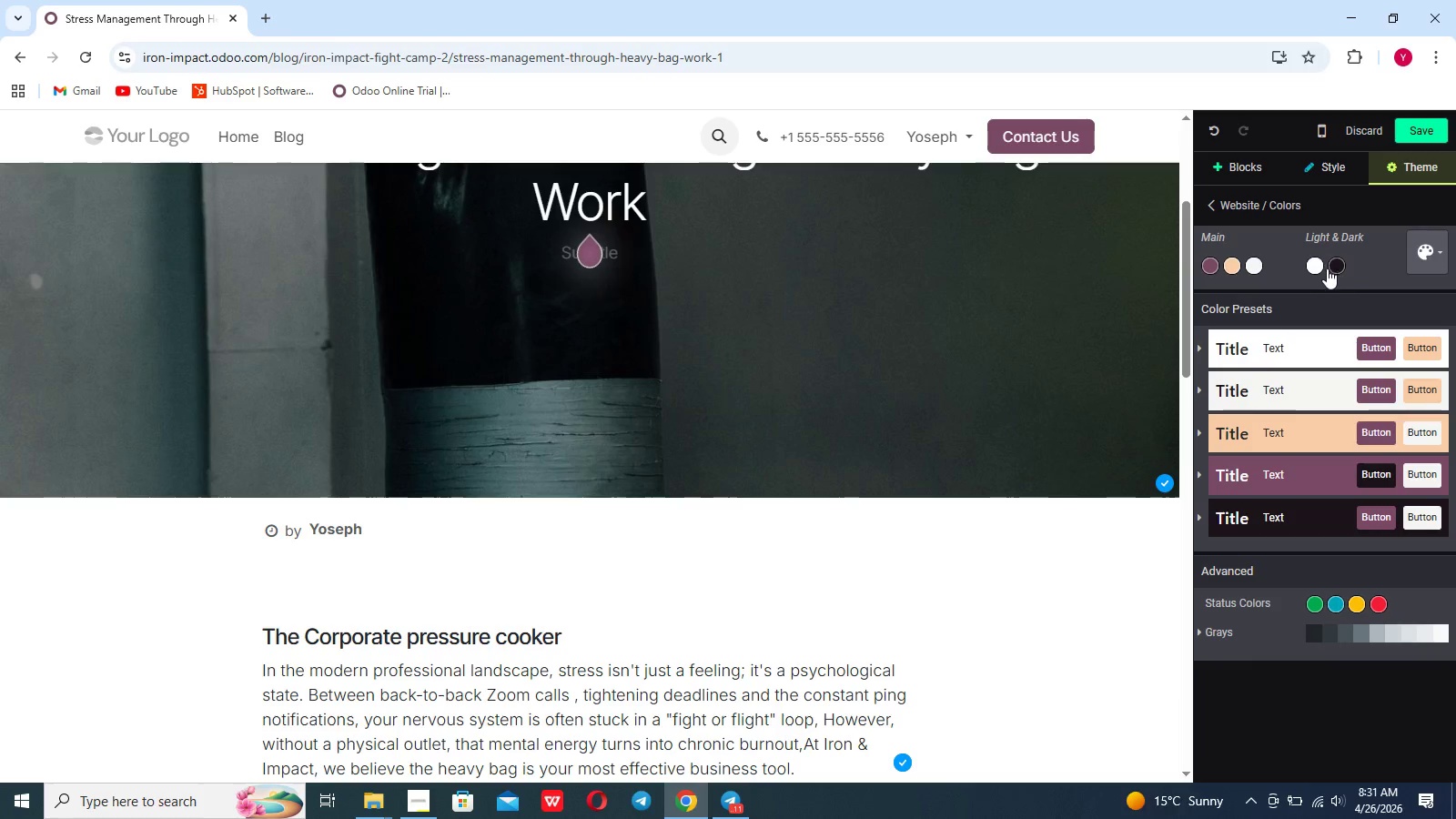 
left_click([1316, 268])
 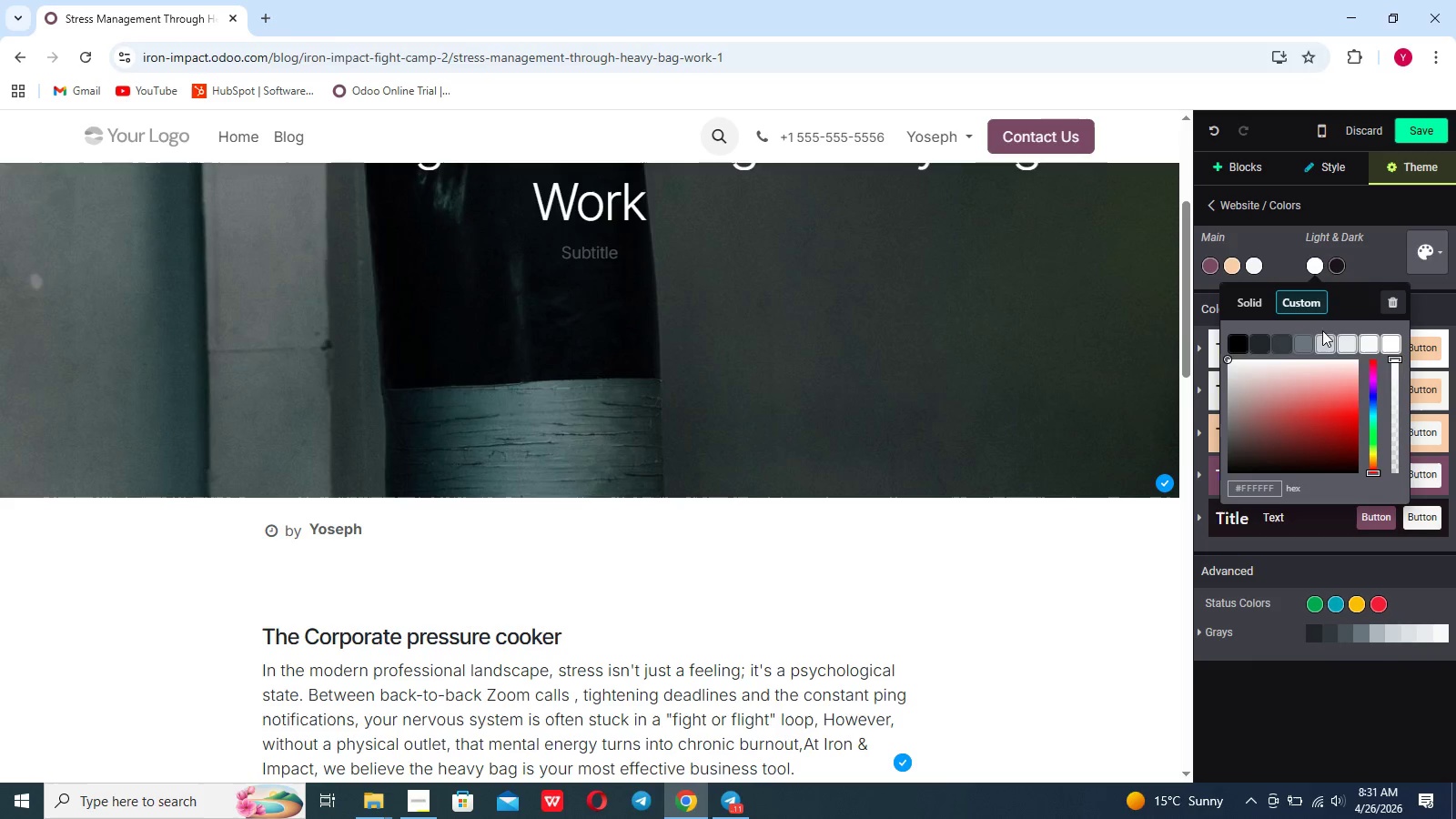 
left_click([1326, 339])
 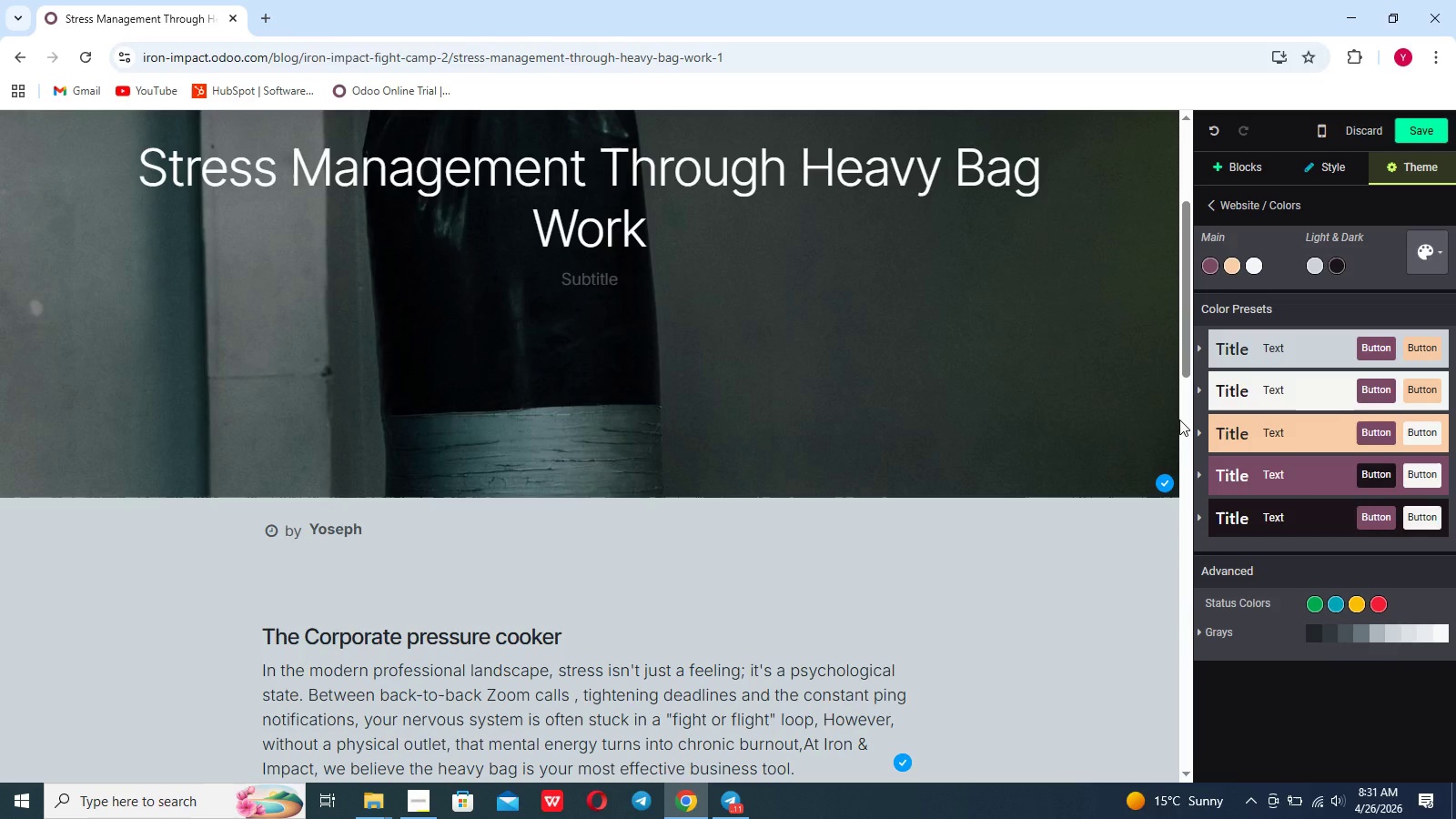 
wait(6.7)
 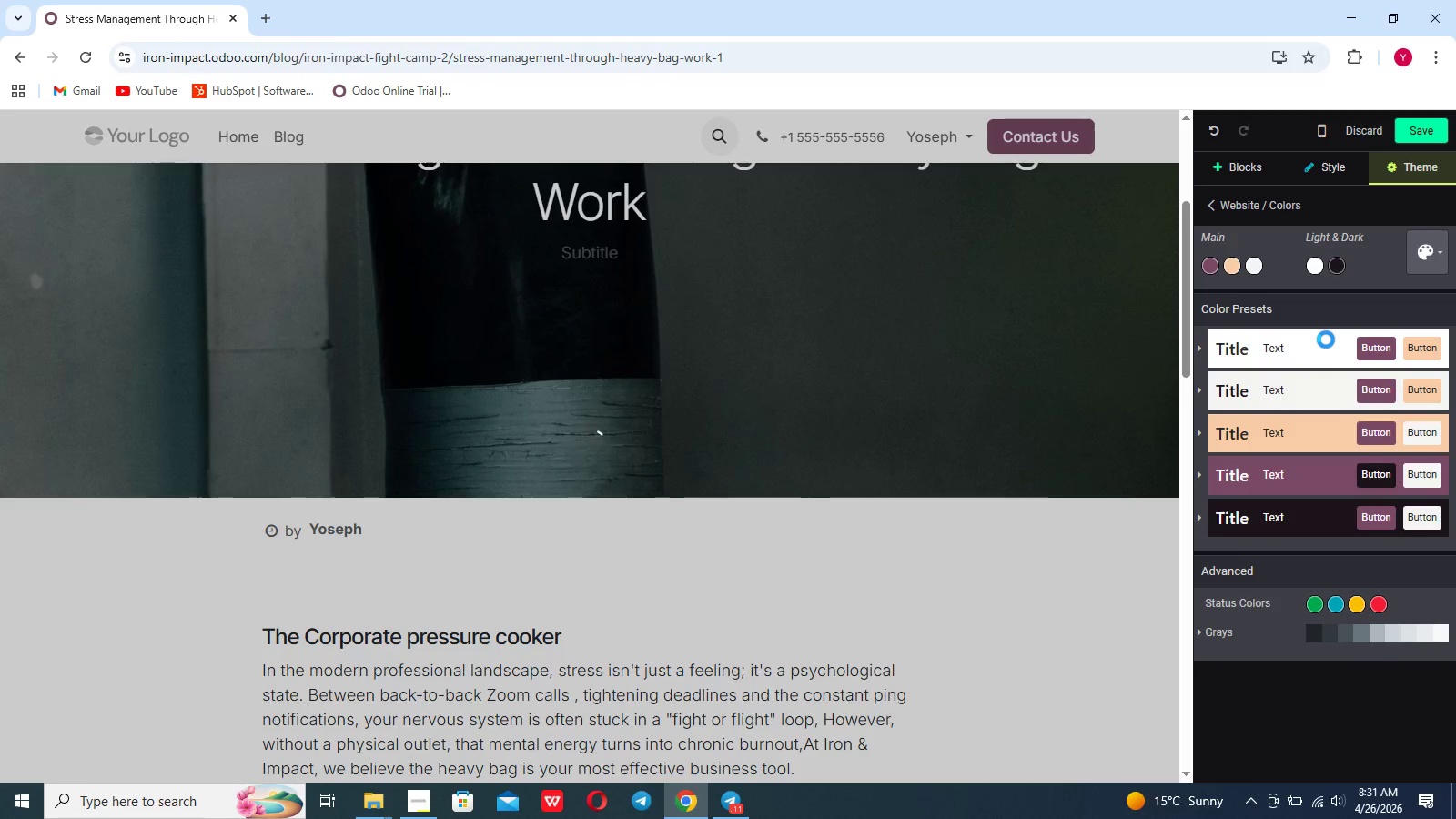 
scroll: coordinate [1089, 593], scroll_direction: down, amount: 8.0
 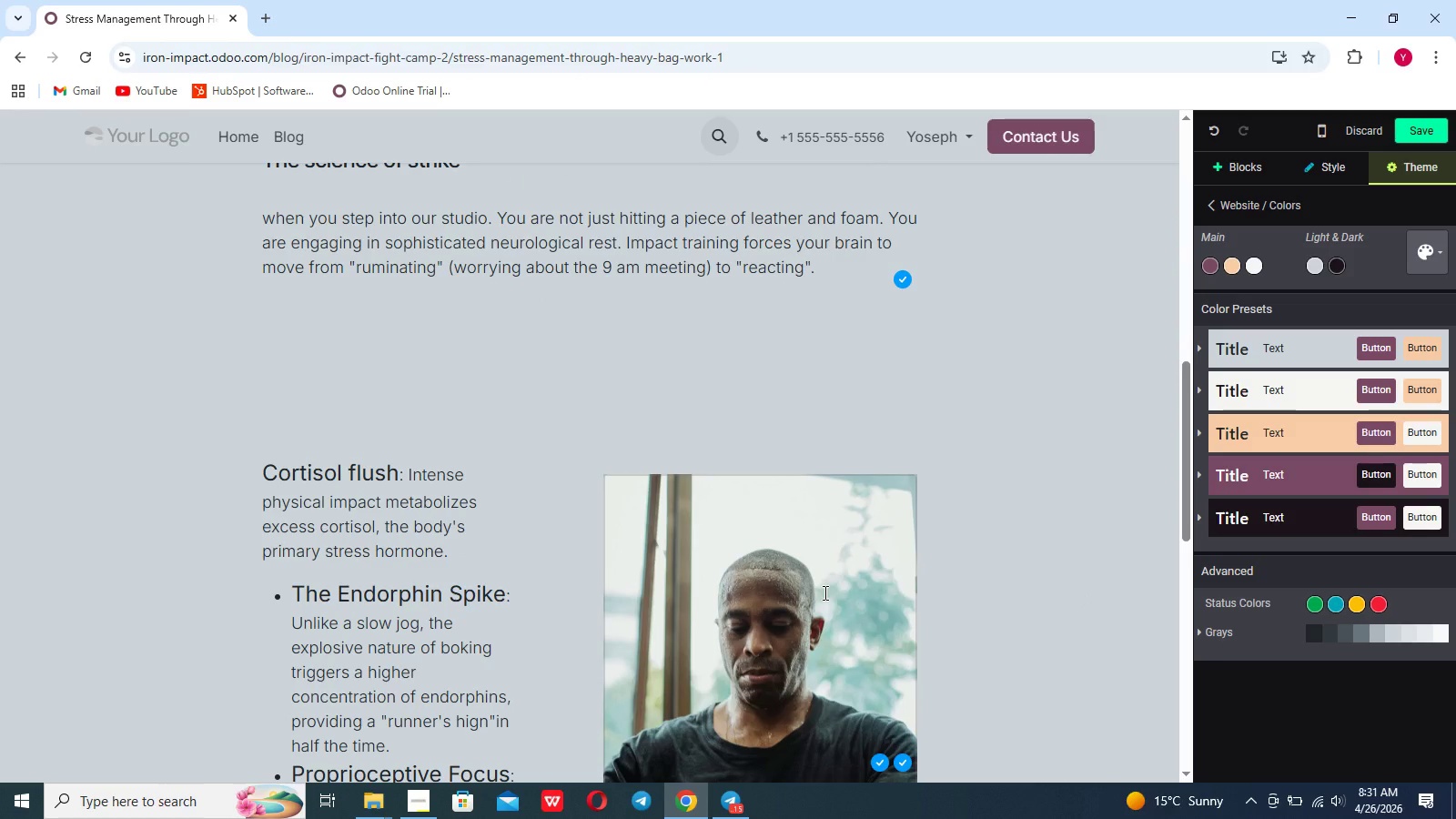 
left_click([824, 592])
 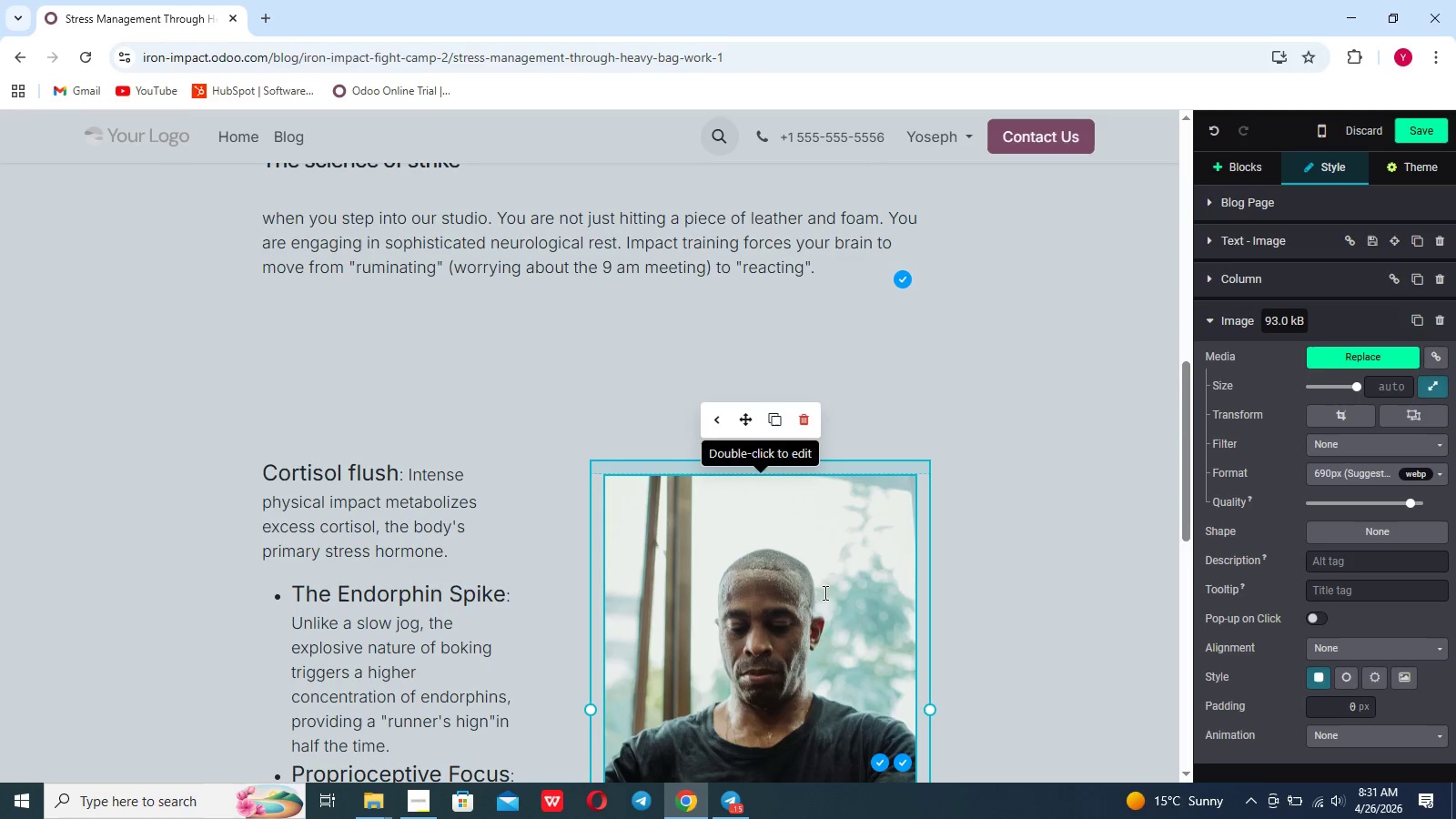 
scroll: coordinate [1387, 652], scroll_direction: down, amount: 11.0
 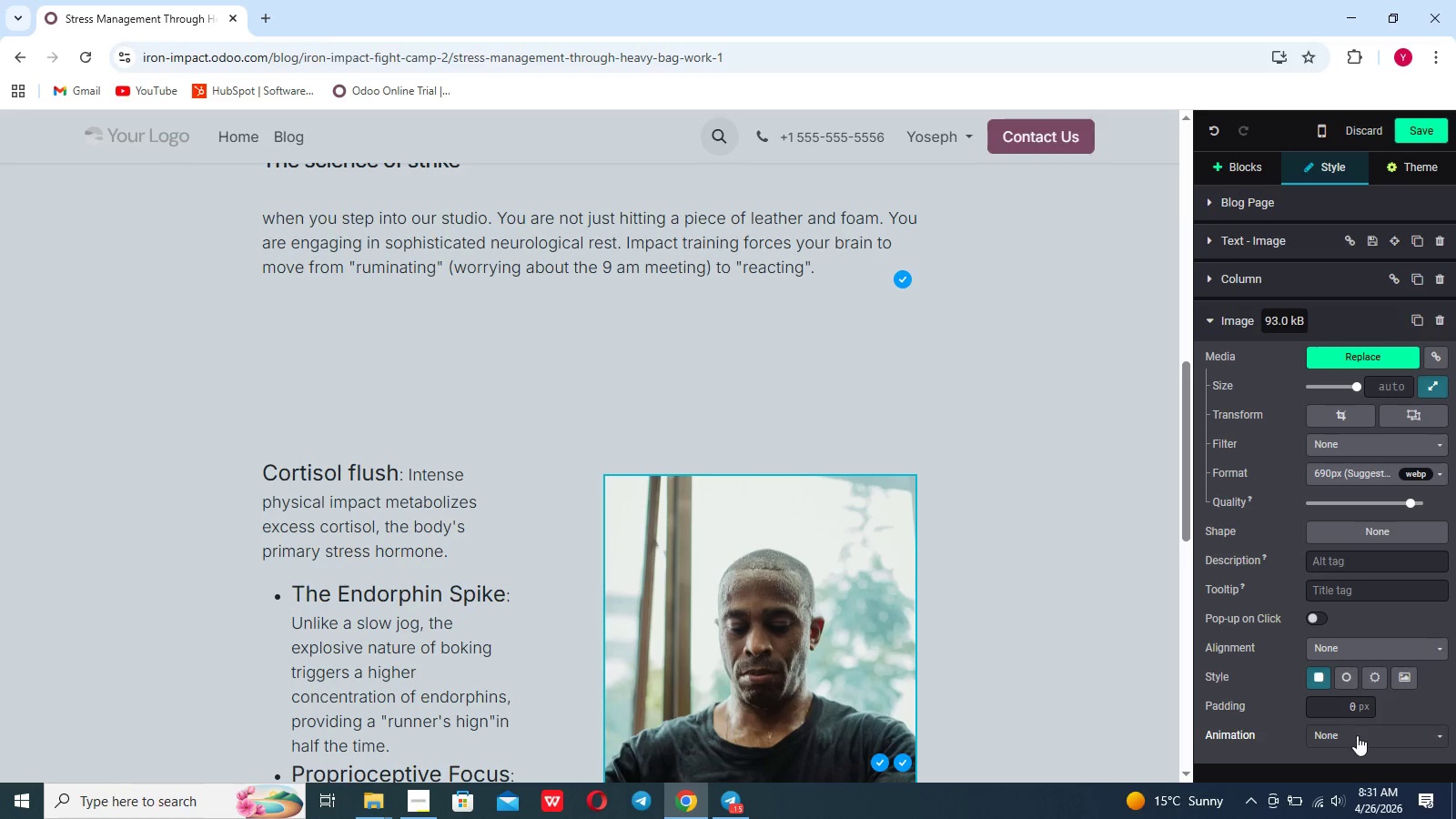 
left_click([1357, 735])
 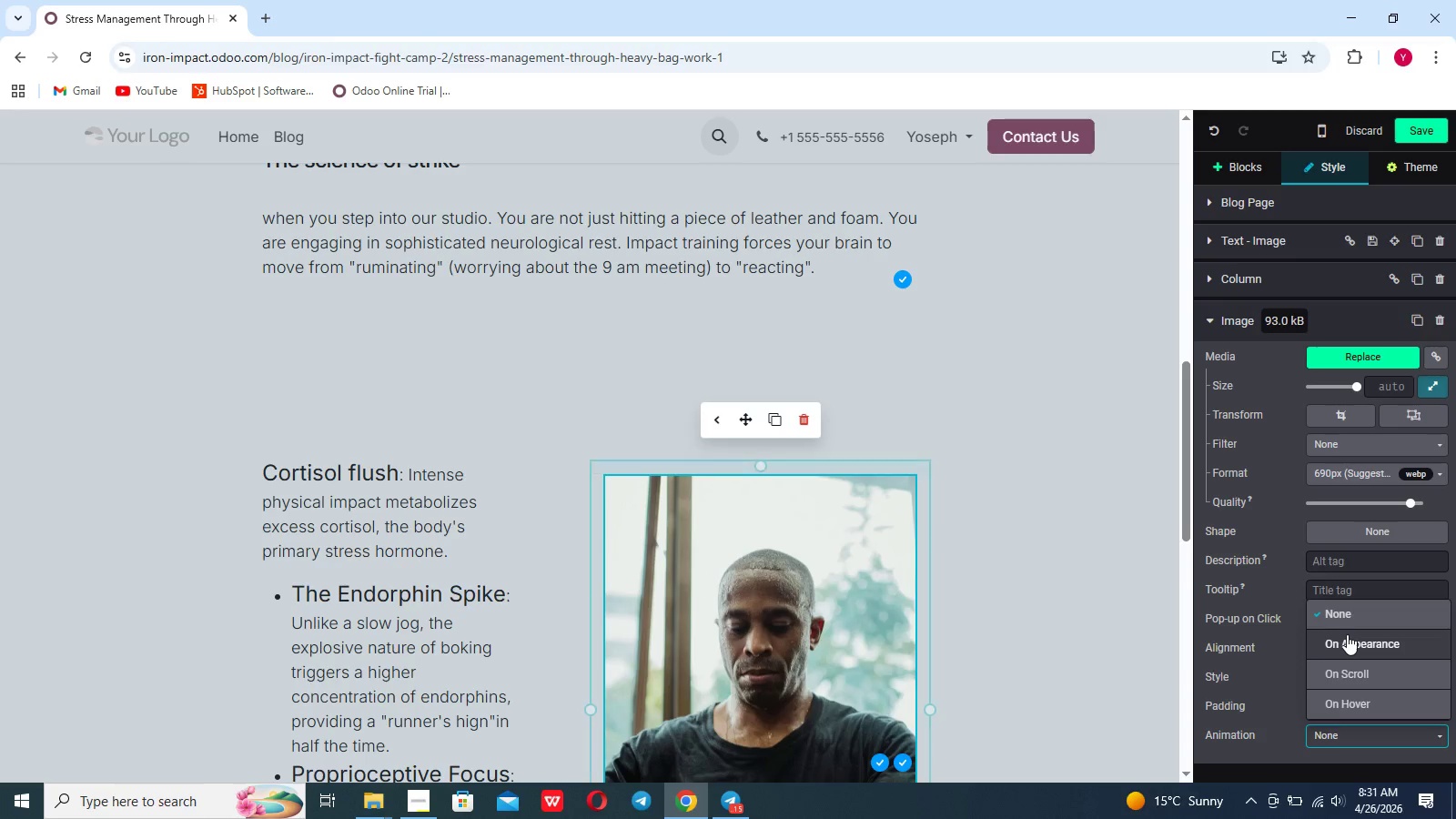 
left_click([1347, 634])
 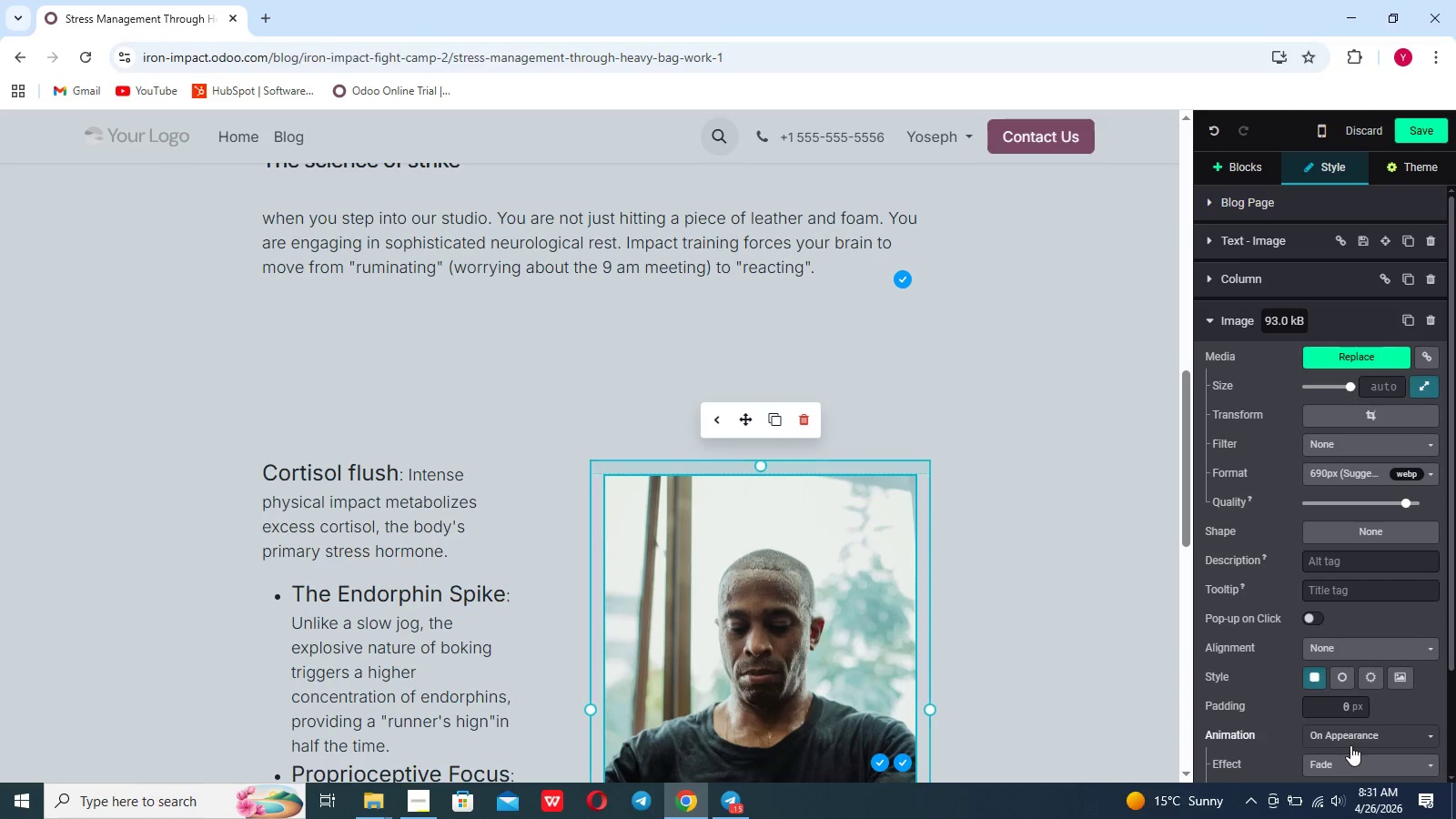 
left_click([1351, 761])
 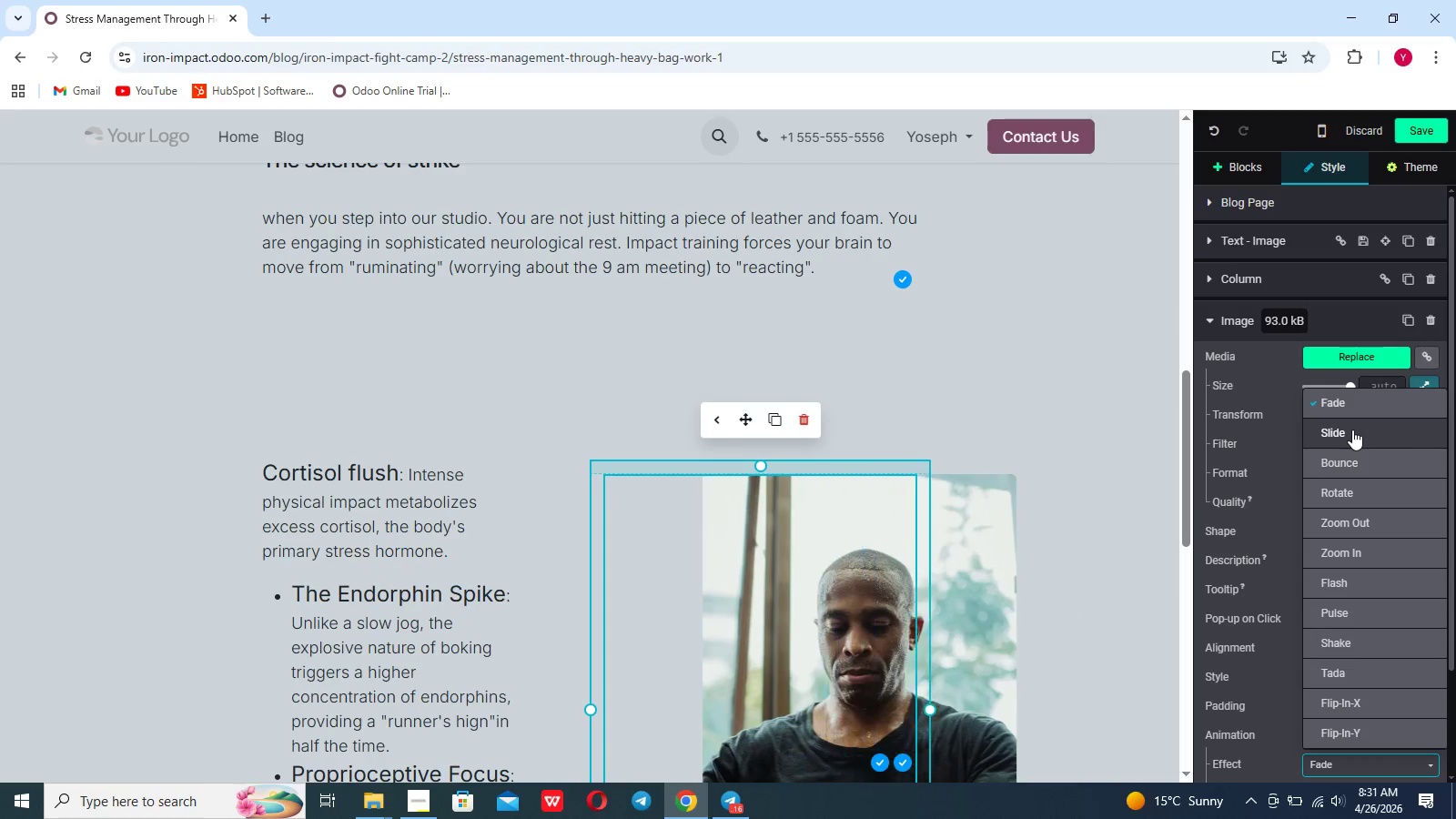 
left_click([1352, 430])
 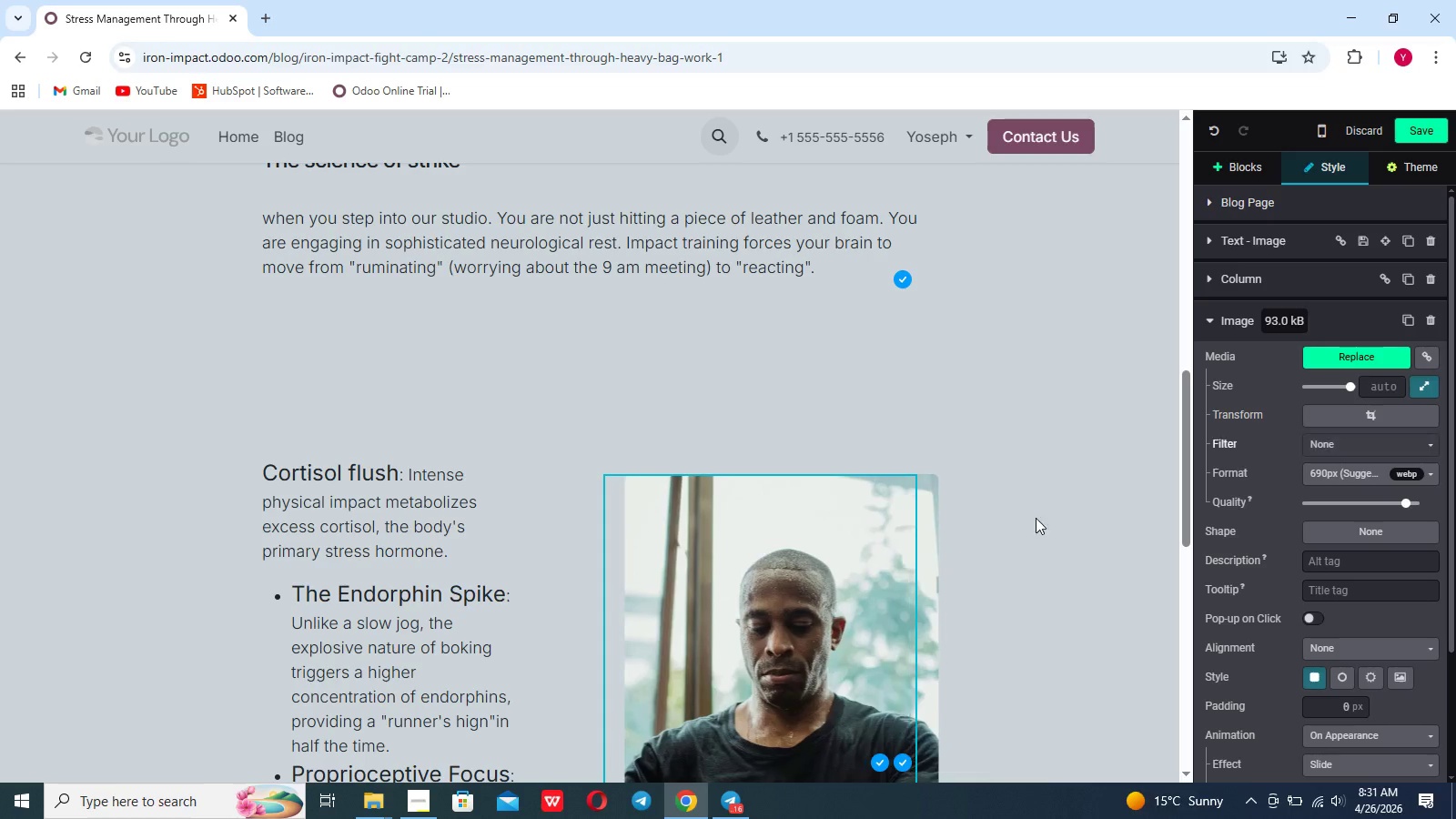 
left_click([972, 549])
 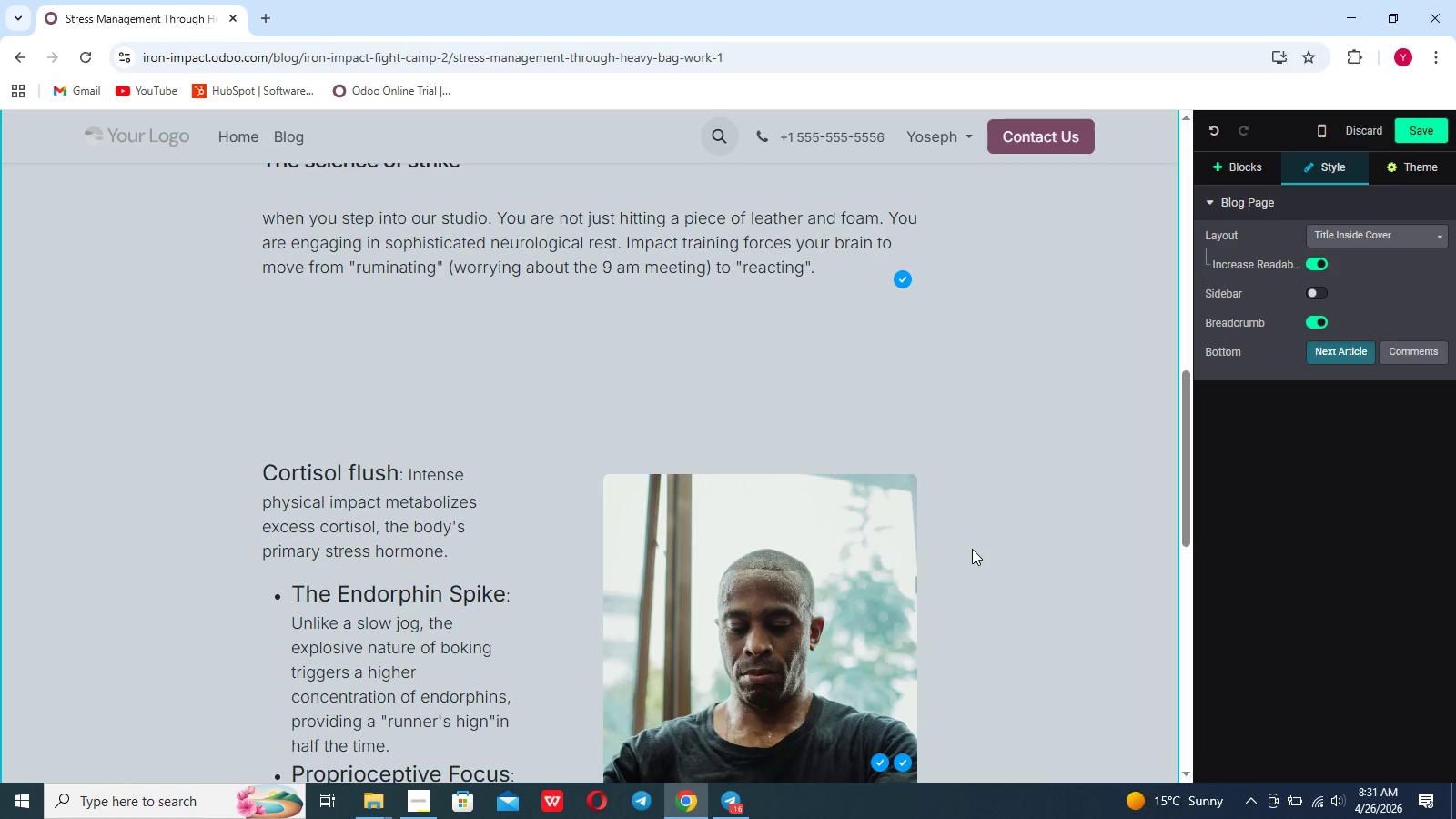 
scroll: coordinate [972, 549], scroll_direction: down, amount: 32.0
 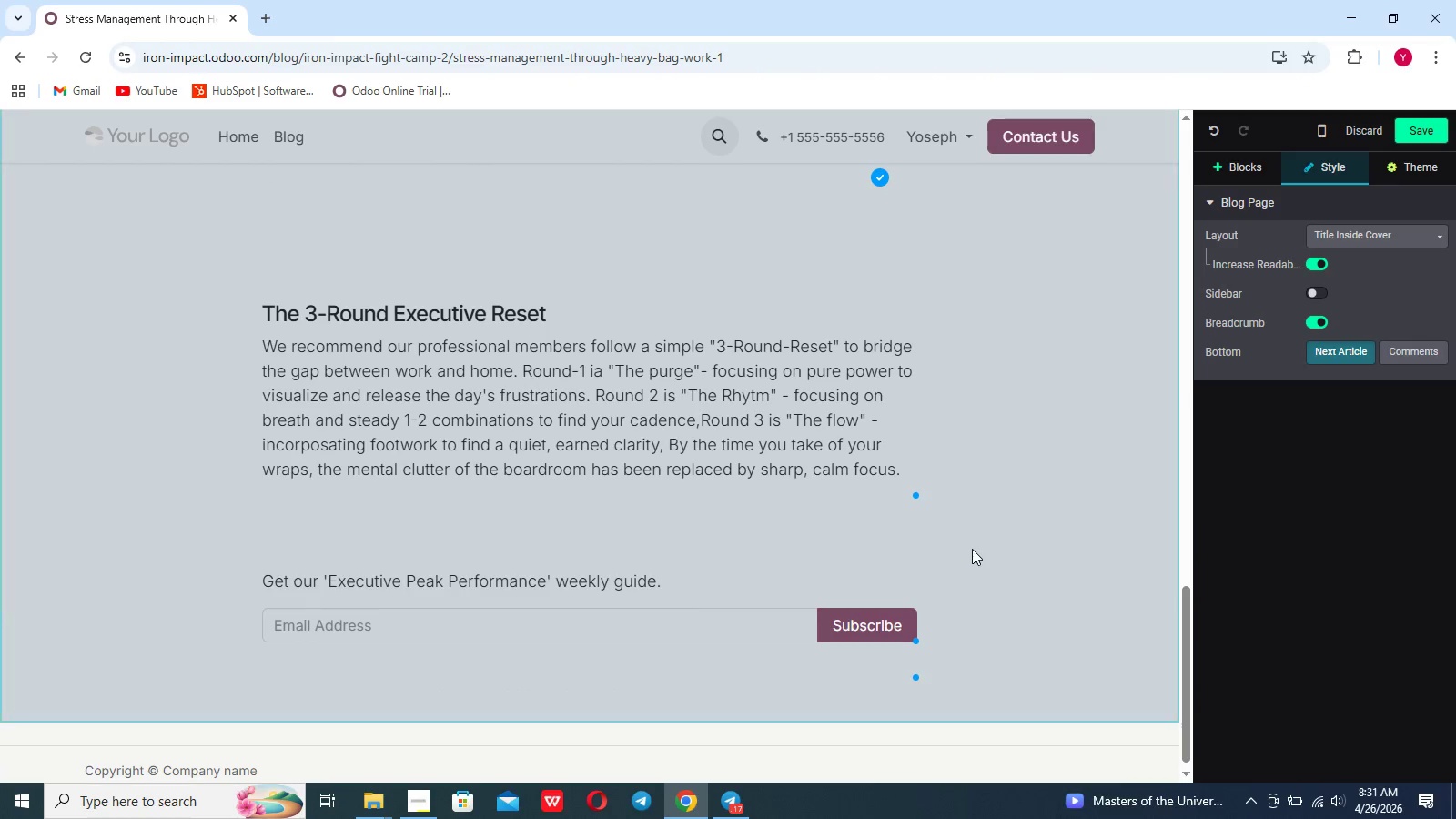 
scroll: coordinate [972, 549], scroll_direction: up, amount: 60.0
 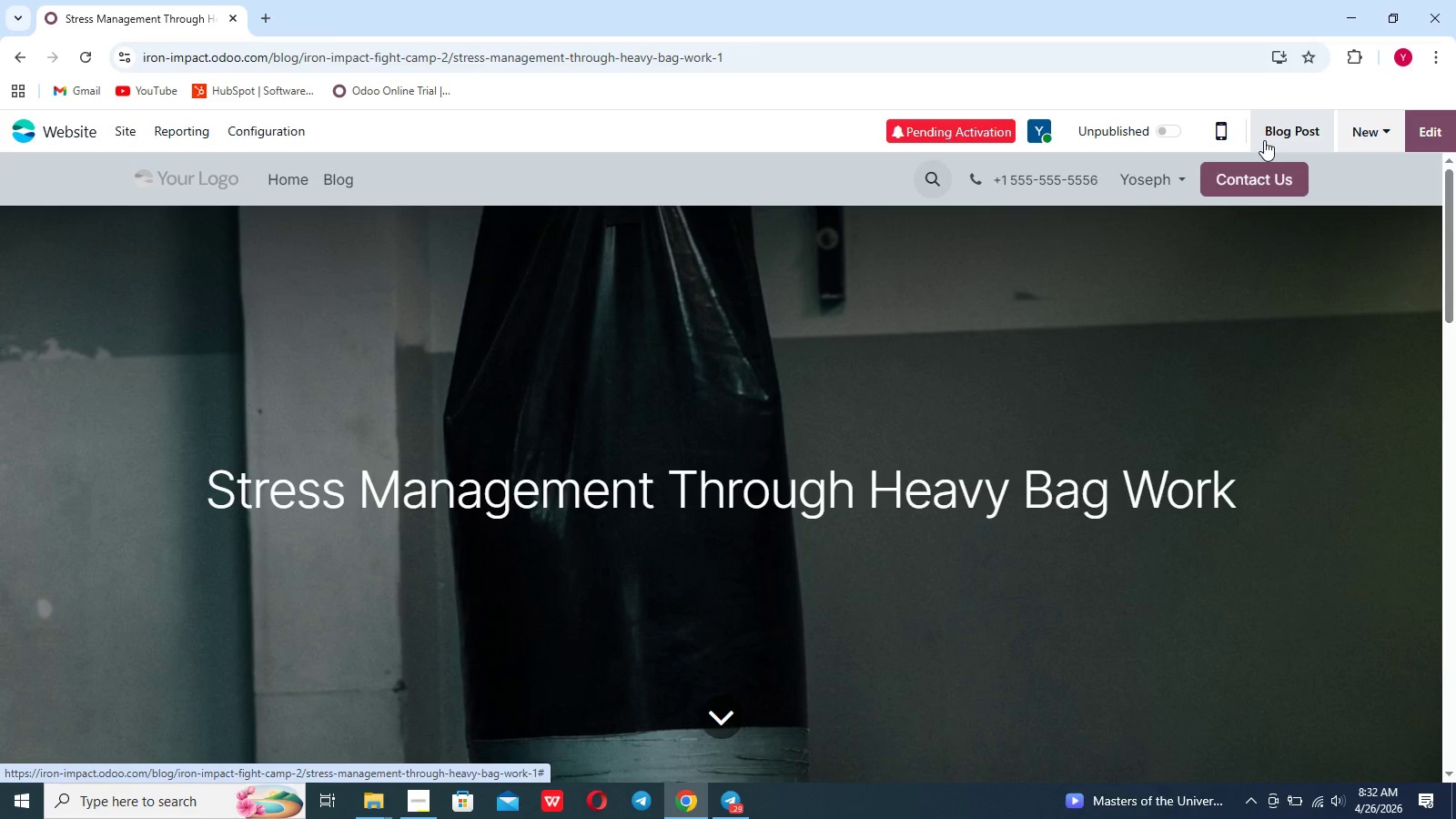 
wait(52.81)
 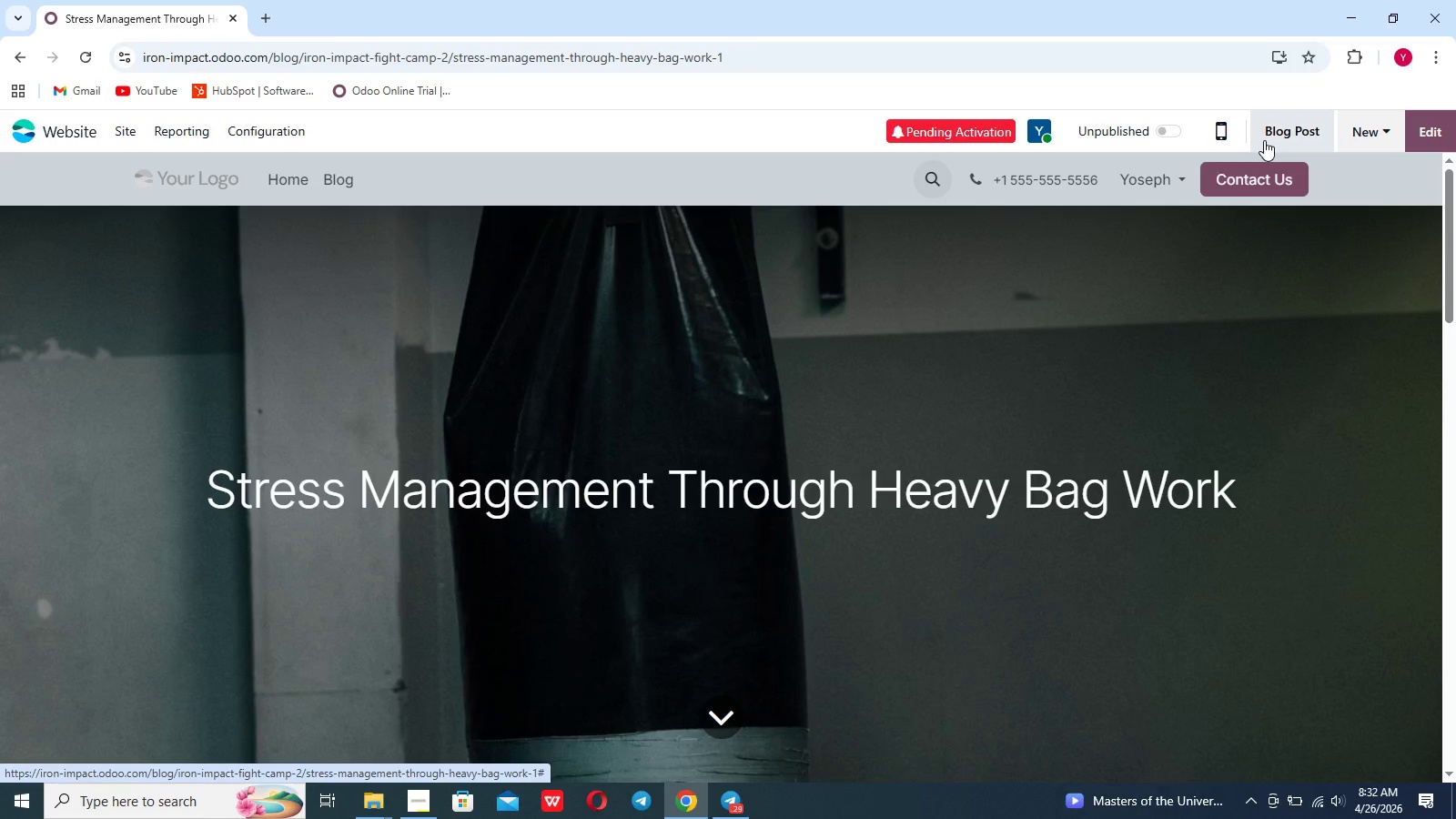 
mouse_move([134, 163])
 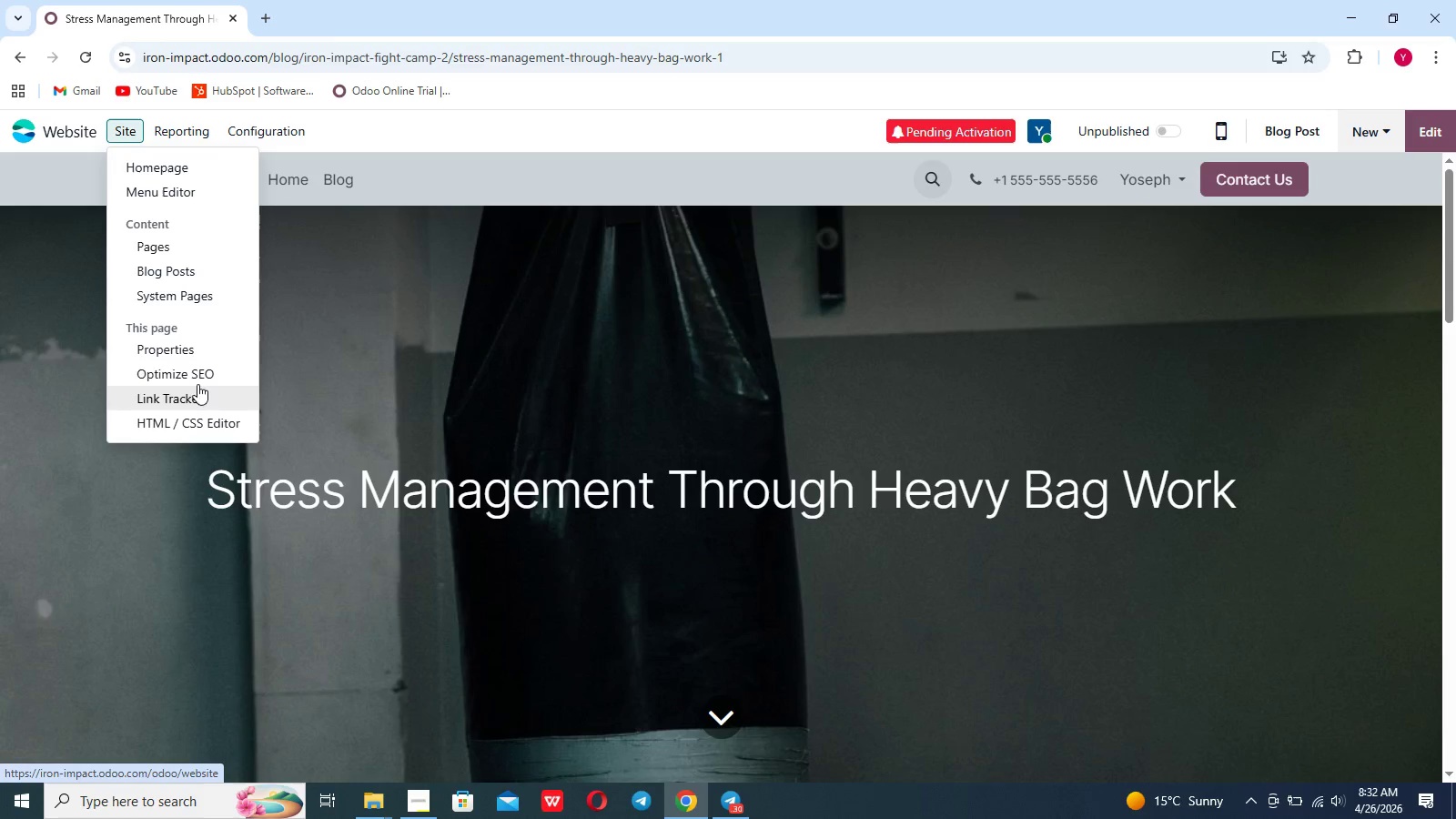 
left_click([198, 379])
 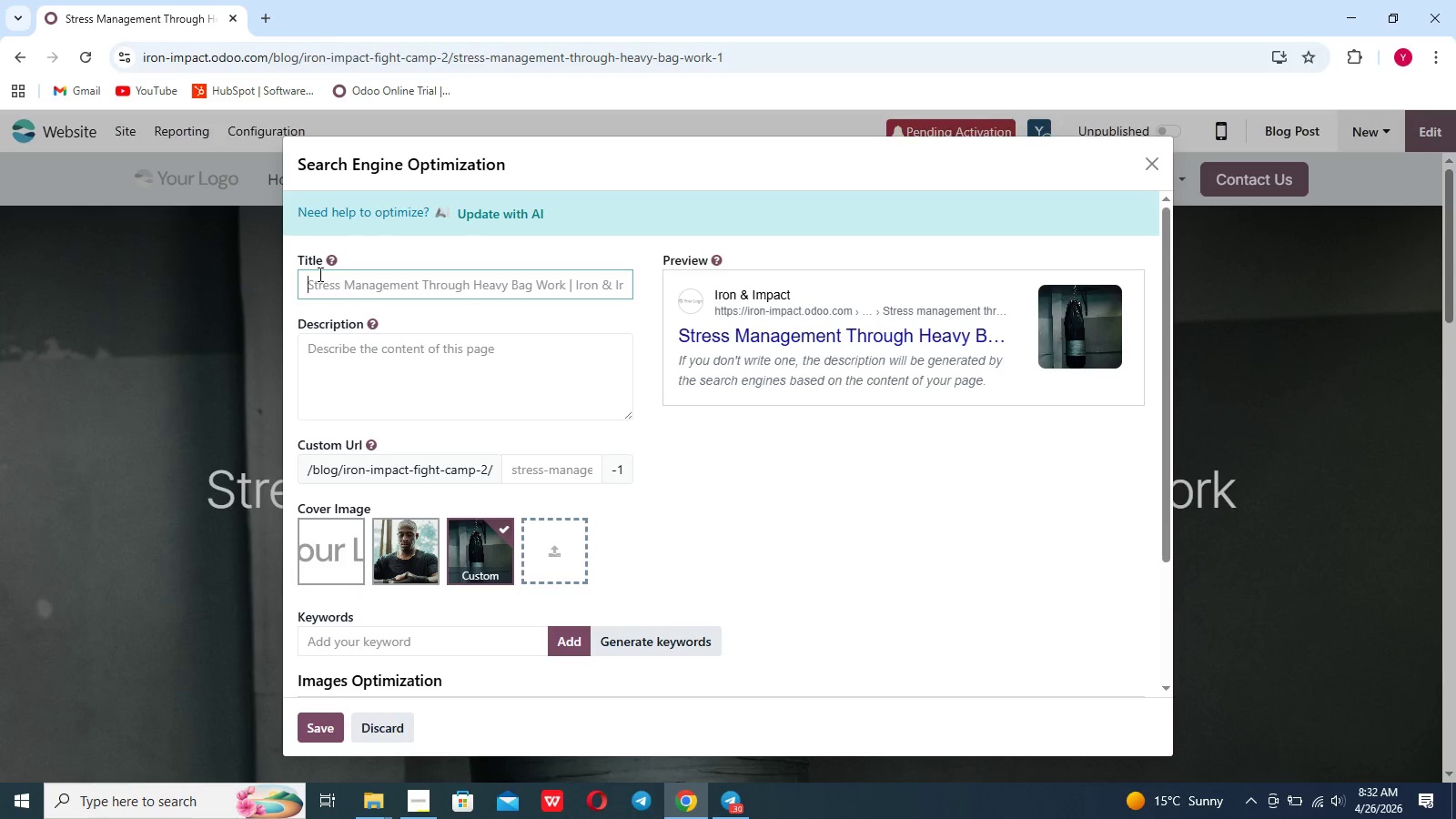 
left_click([318, 274])
 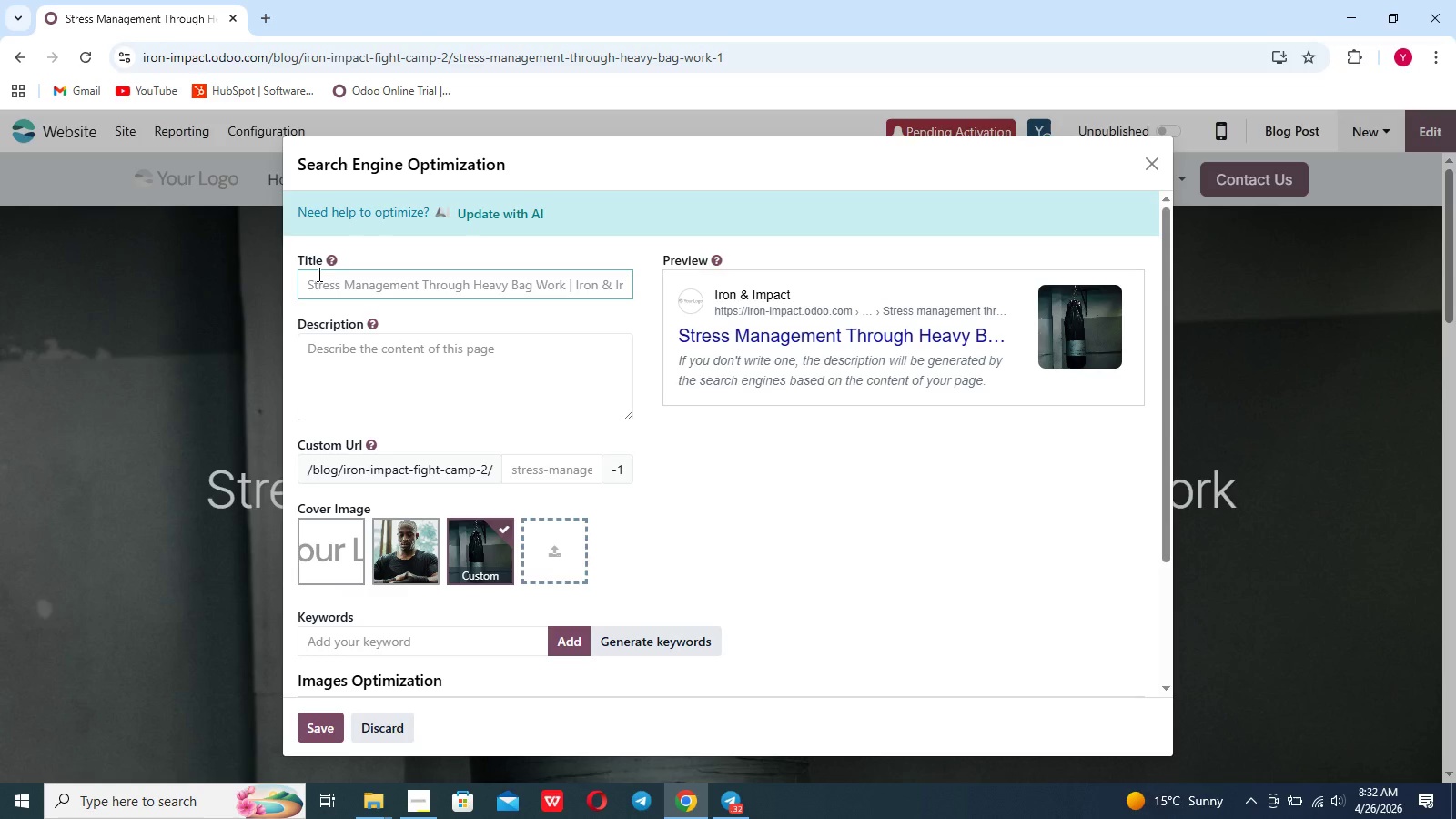 
type(Sress Relief to professionals | Iron & Impc)
key(Backspace)
type(ac)
 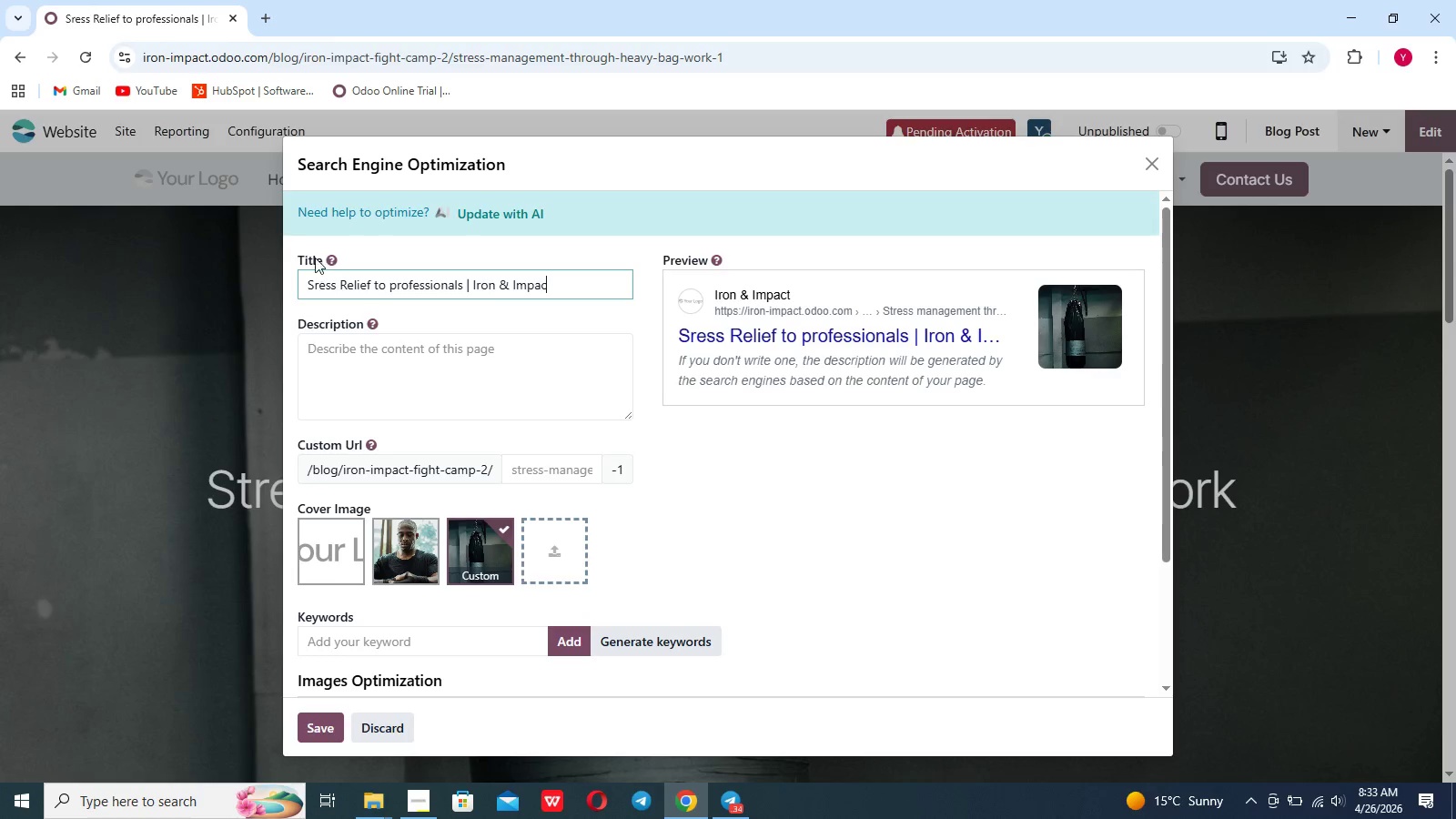 
type(t Boxing)
 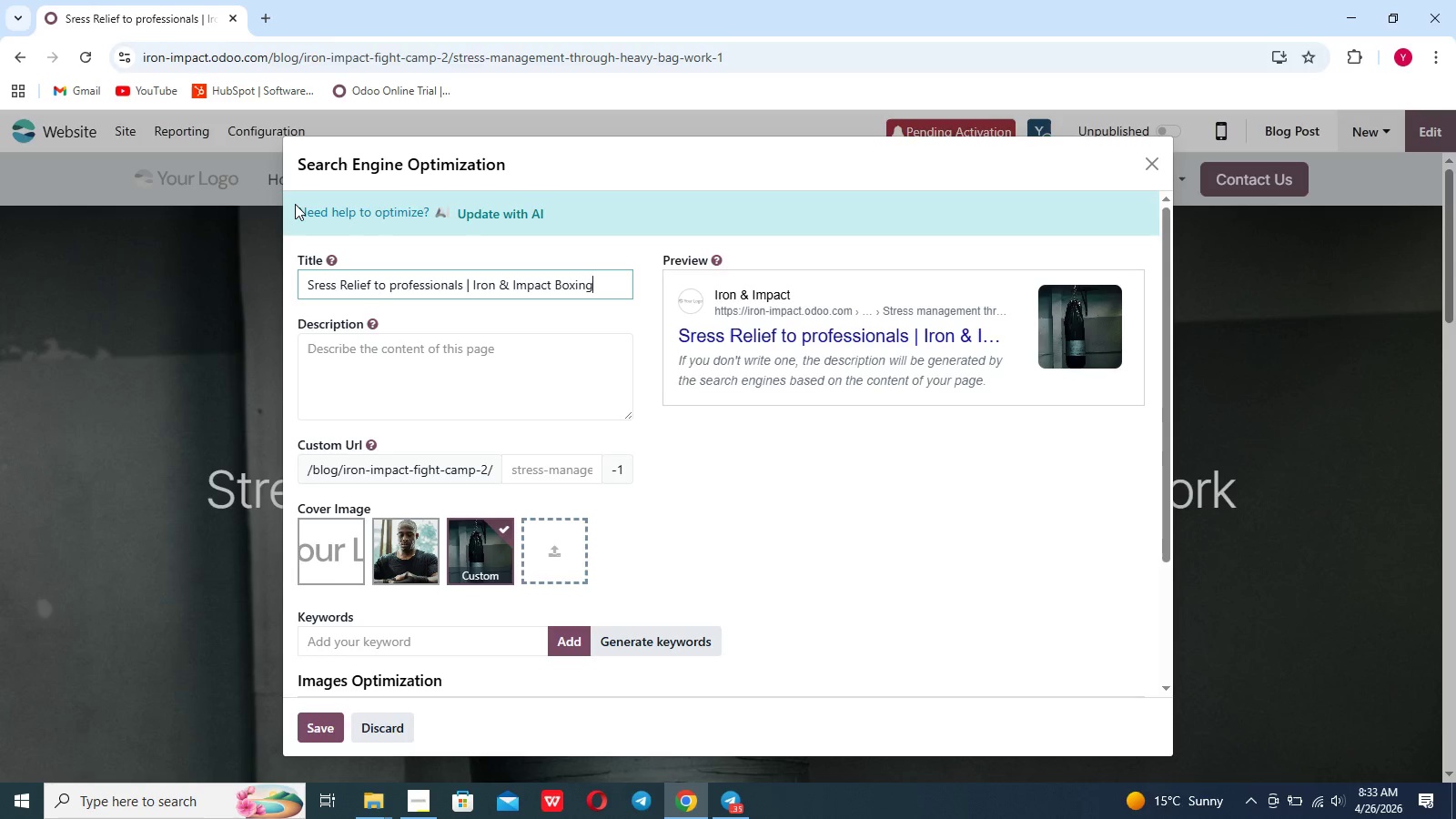 
scroll: coordinate [295, 204], scroll_direction: up, amount: 91.0
 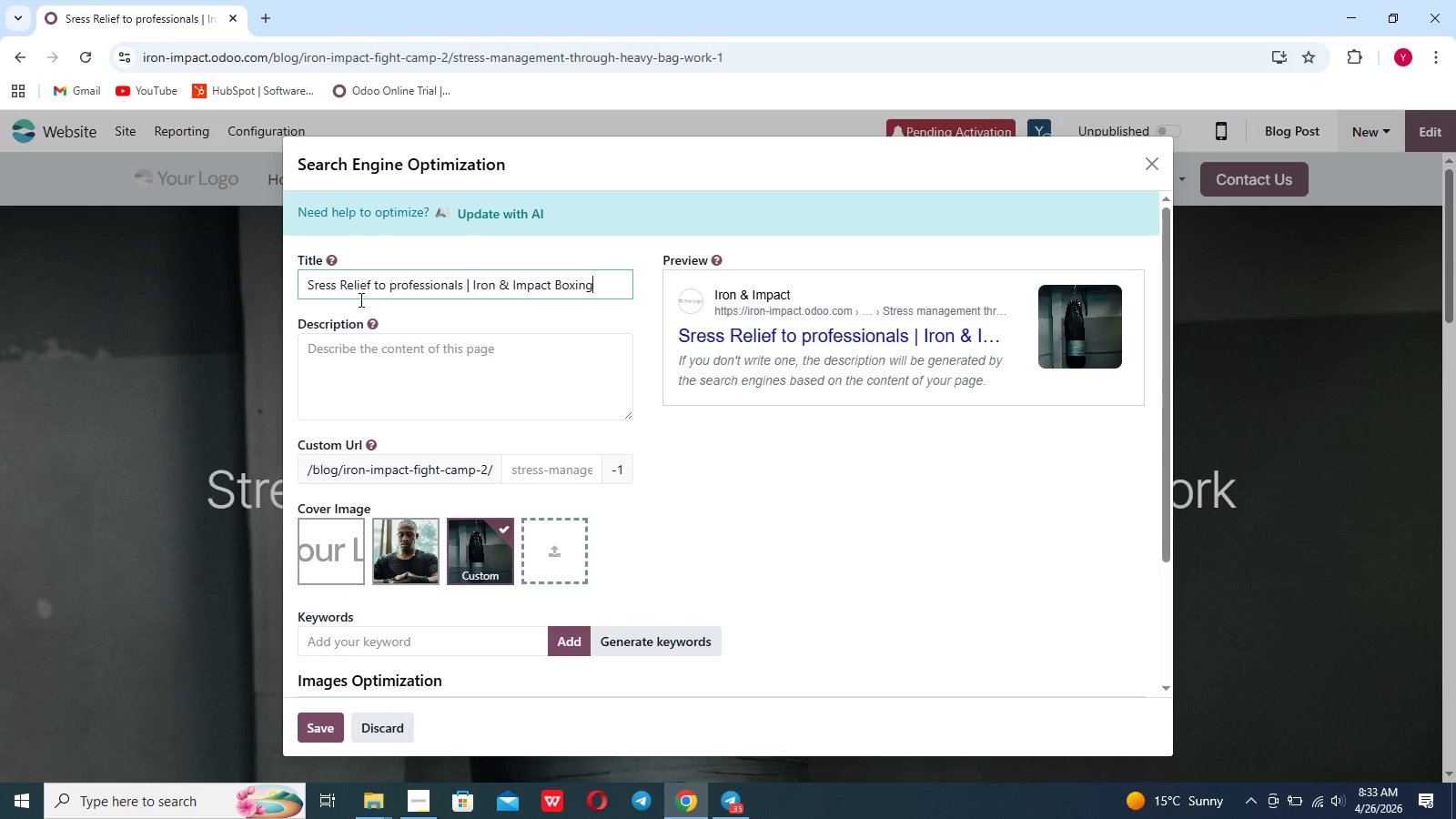 
left_click([345, 348])
 